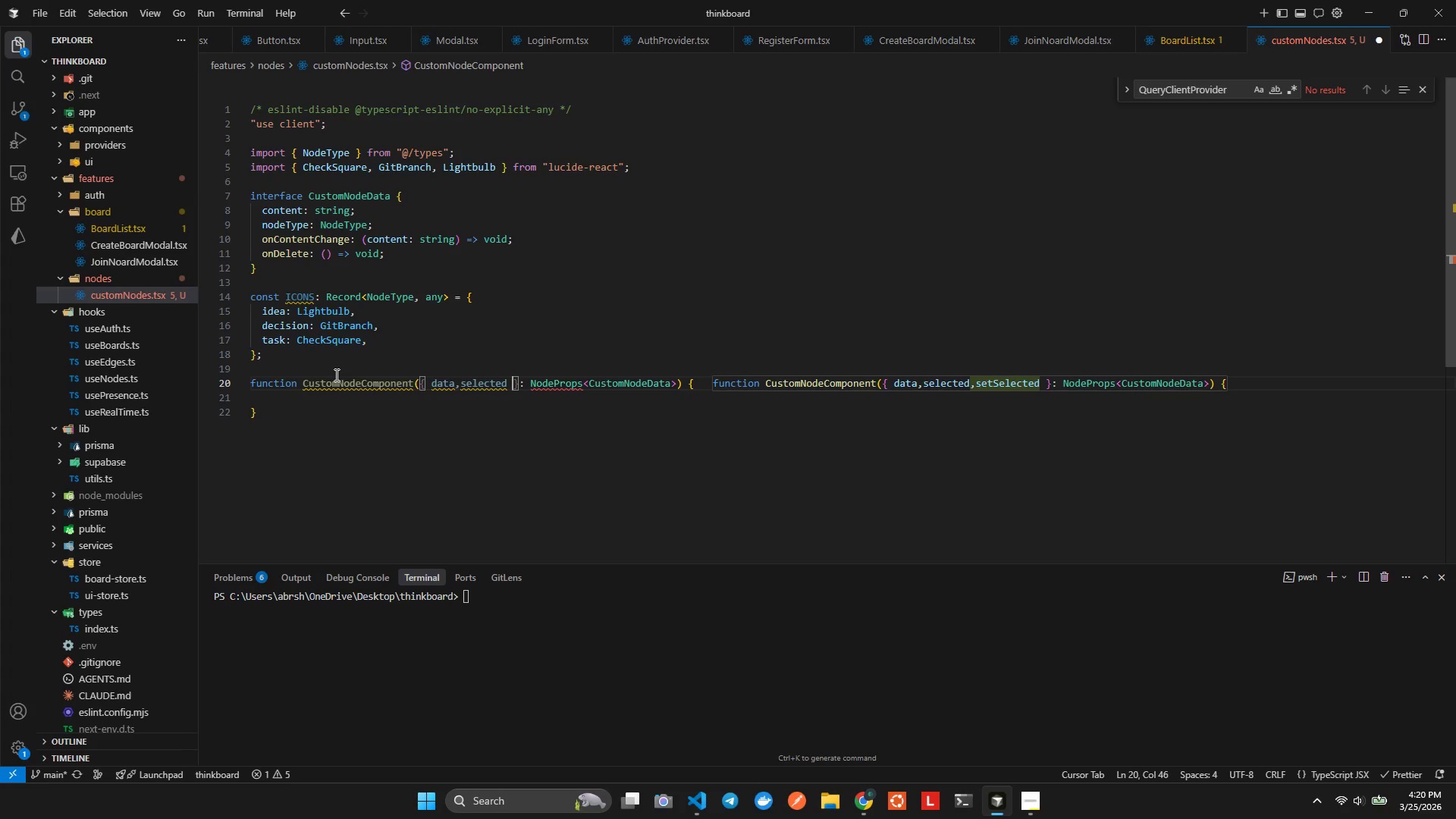 
key(ArrowDown)
 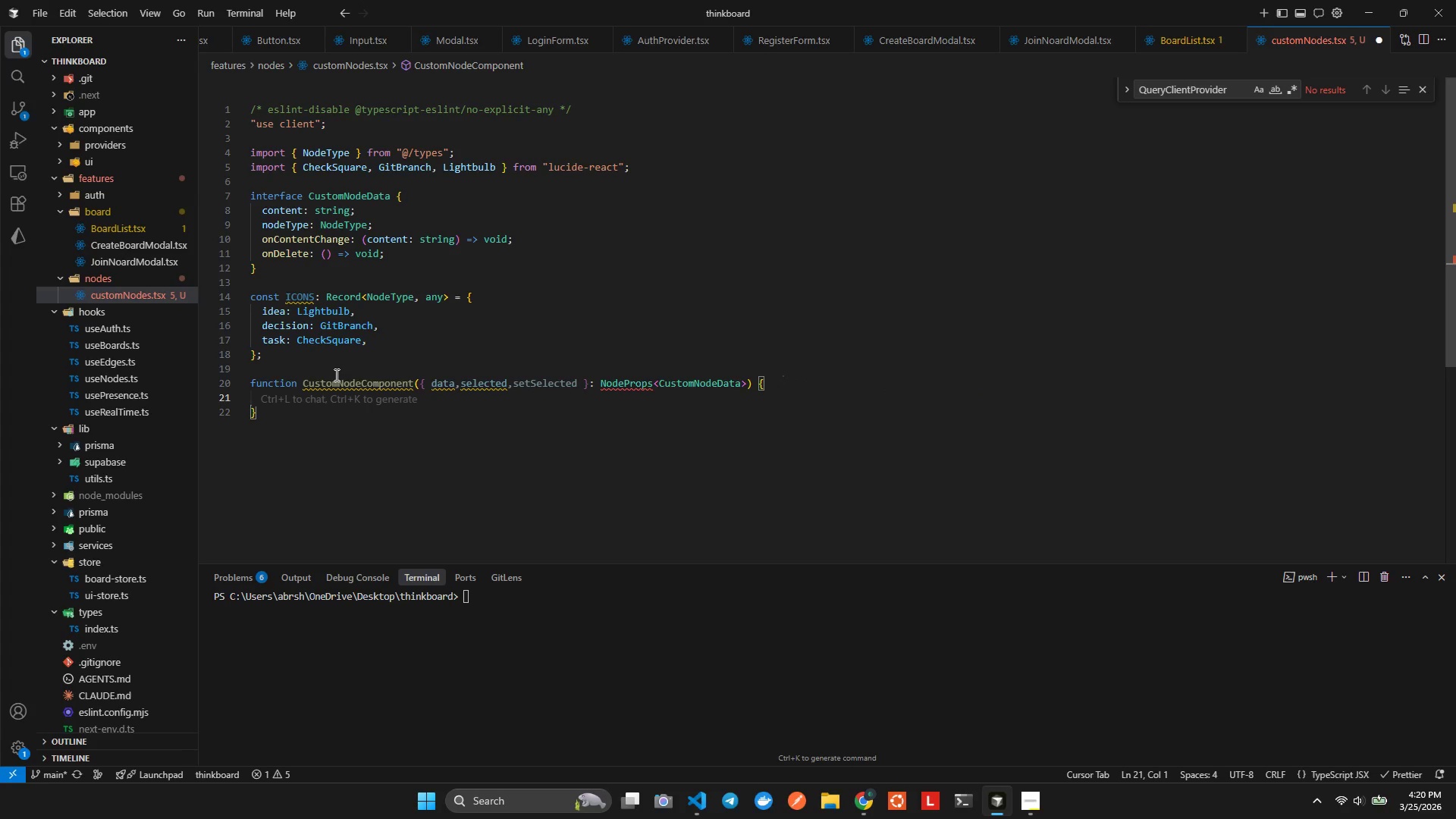 
key(Alt+AltLeft)
 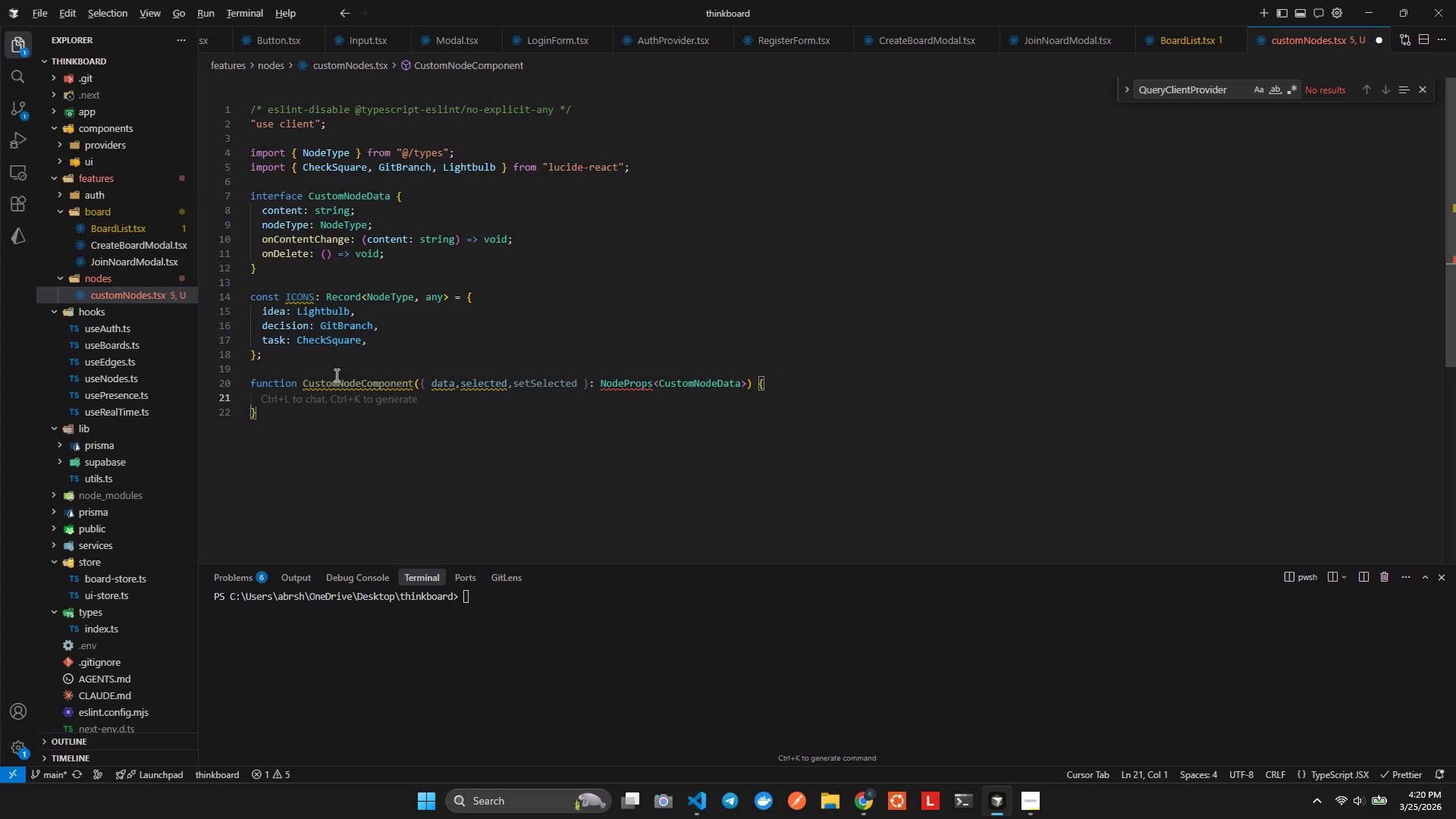 
key(Alt+Shift+ShiftLeft)
 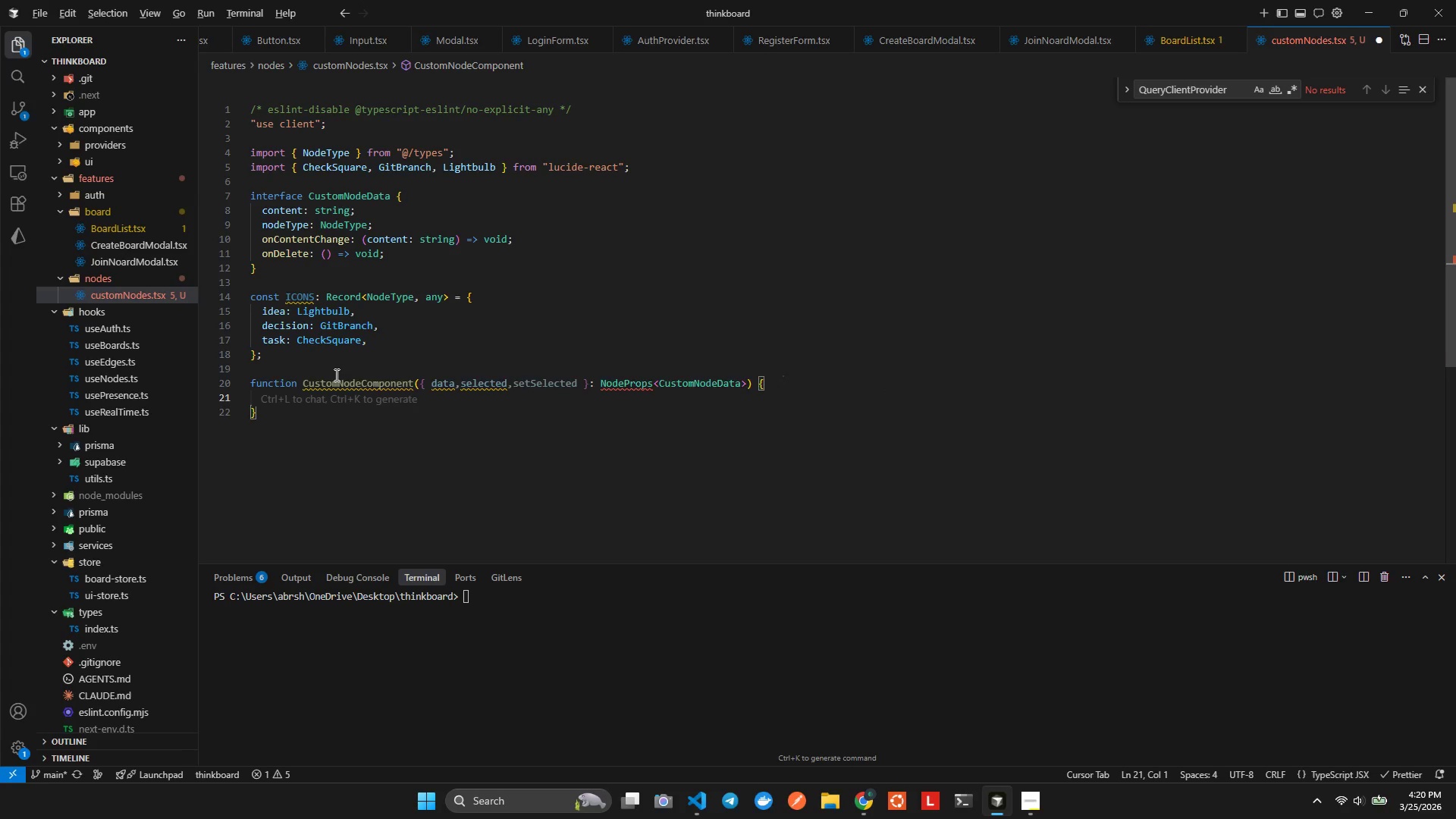 
key(Alt+Shift+F)
 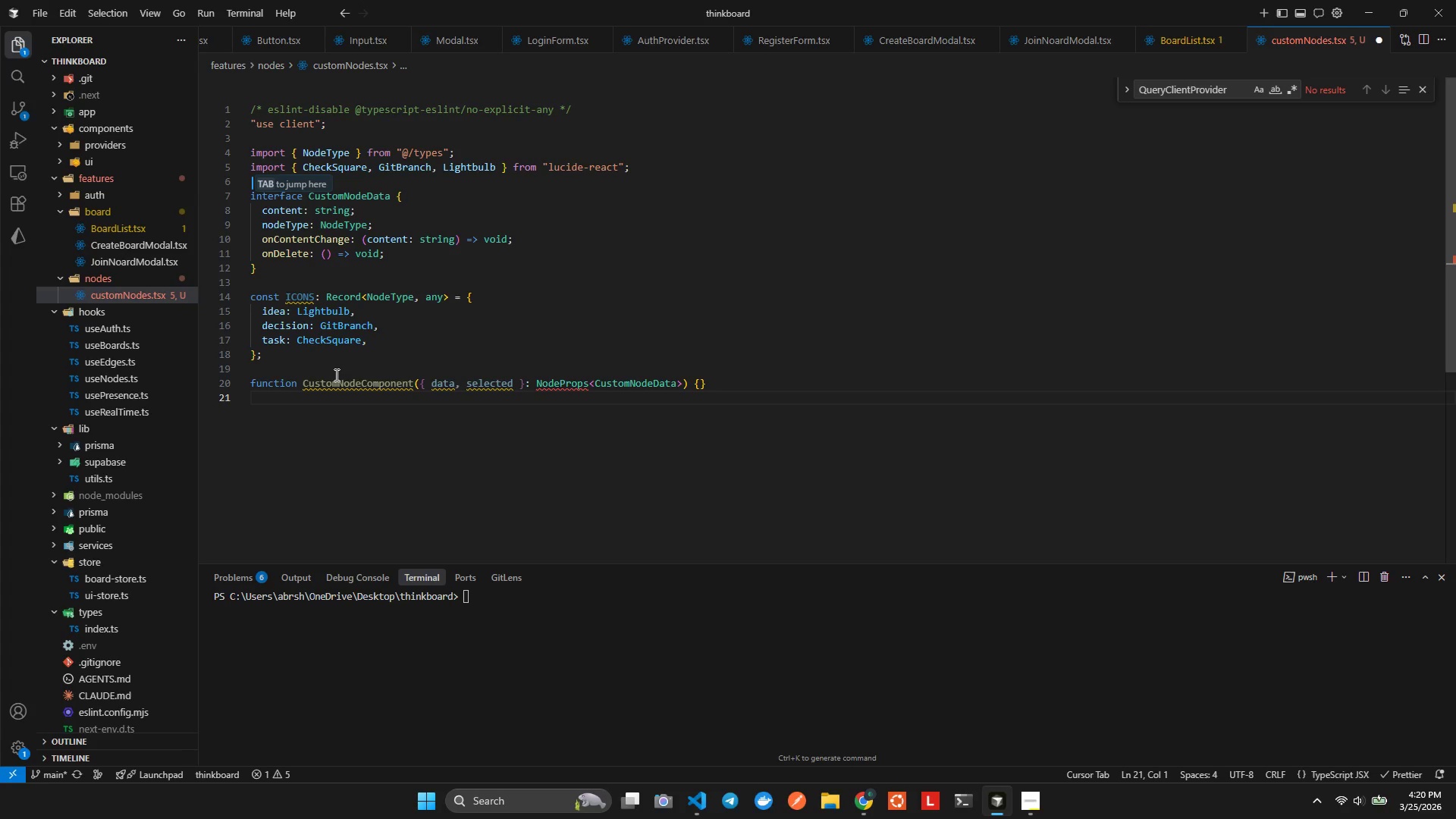 
key(ArrowLeft)
 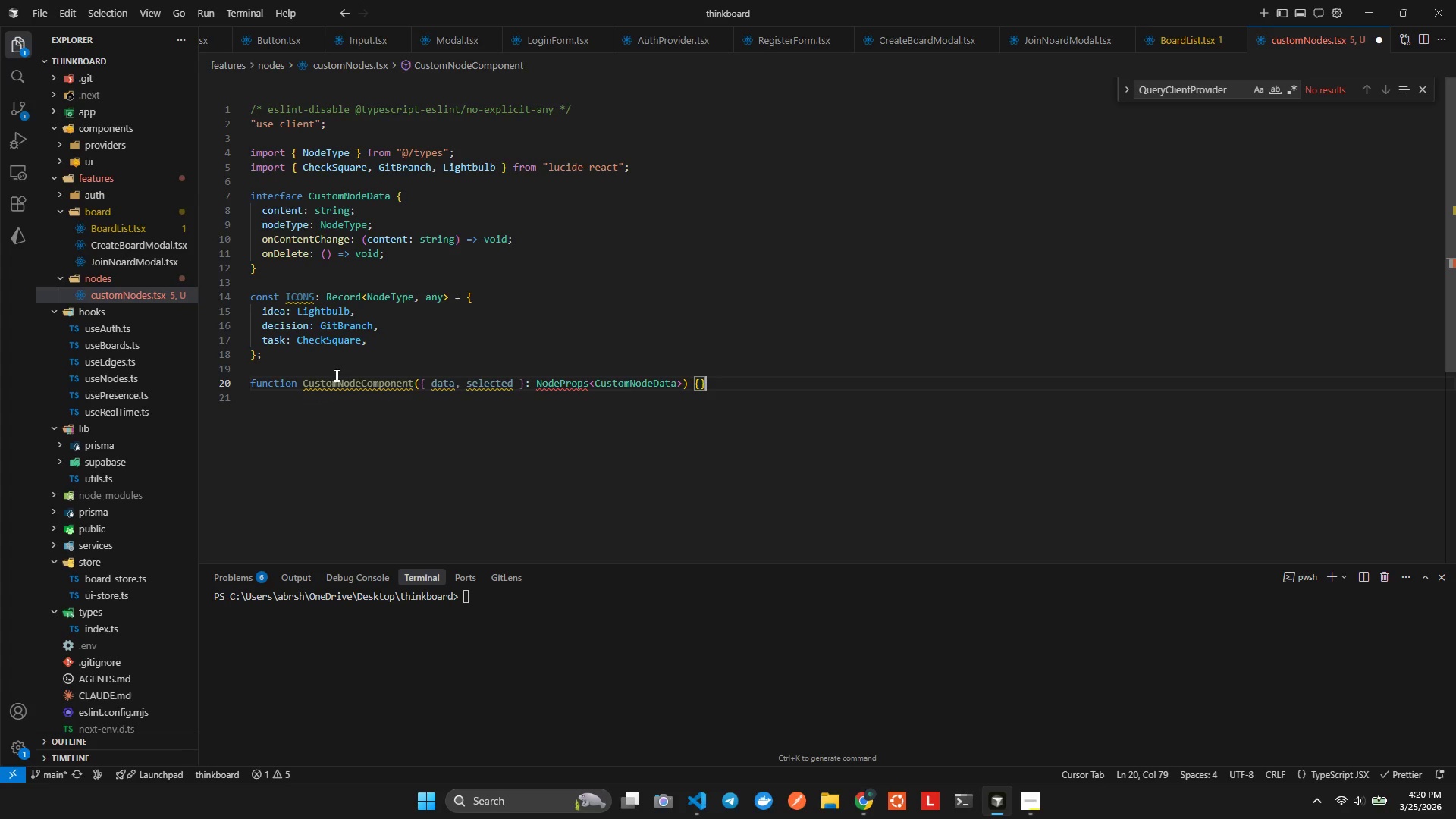 
key(ArrowLeft)
 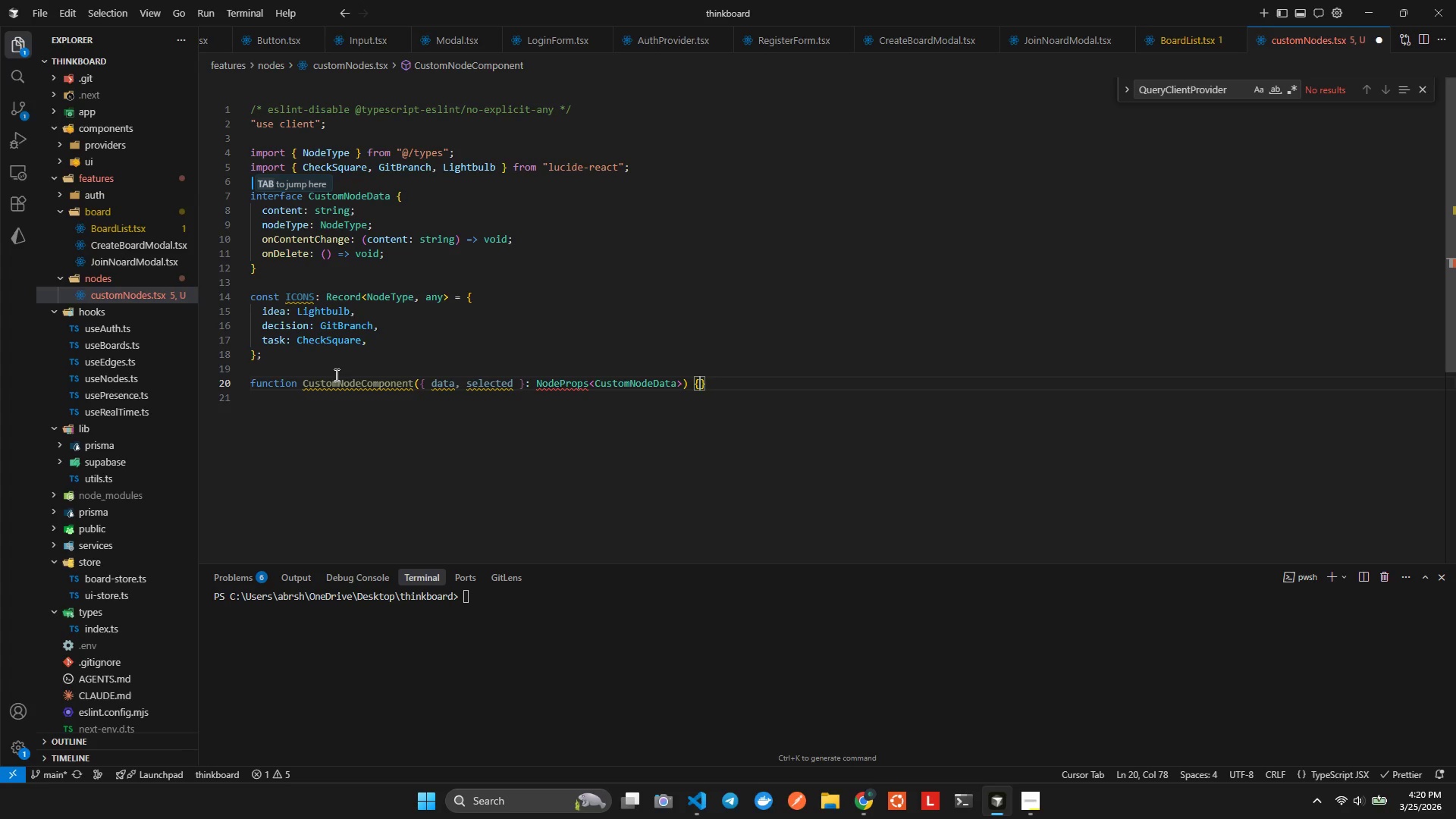 
wait(11.91)
 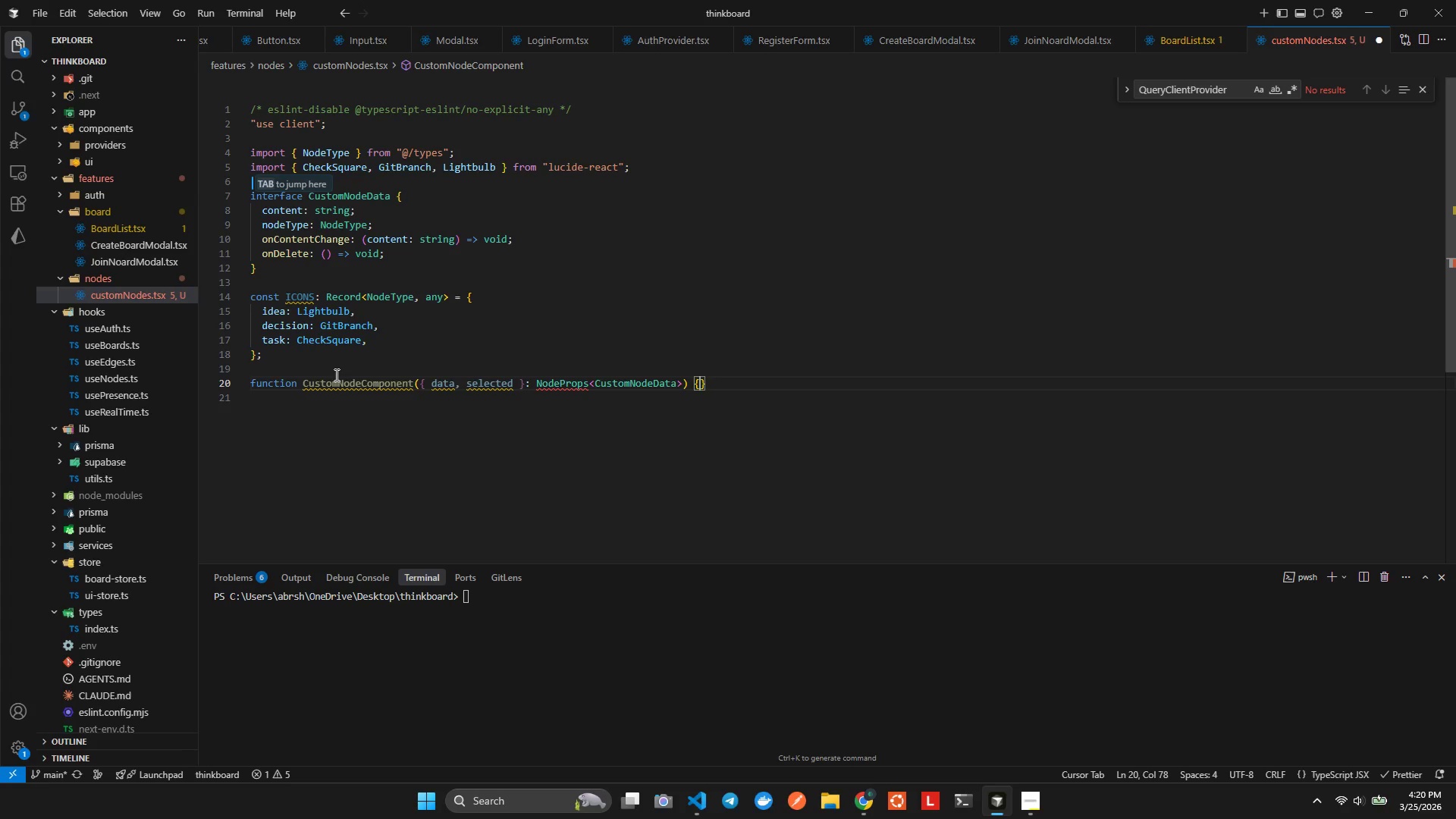 
key(Tab)
 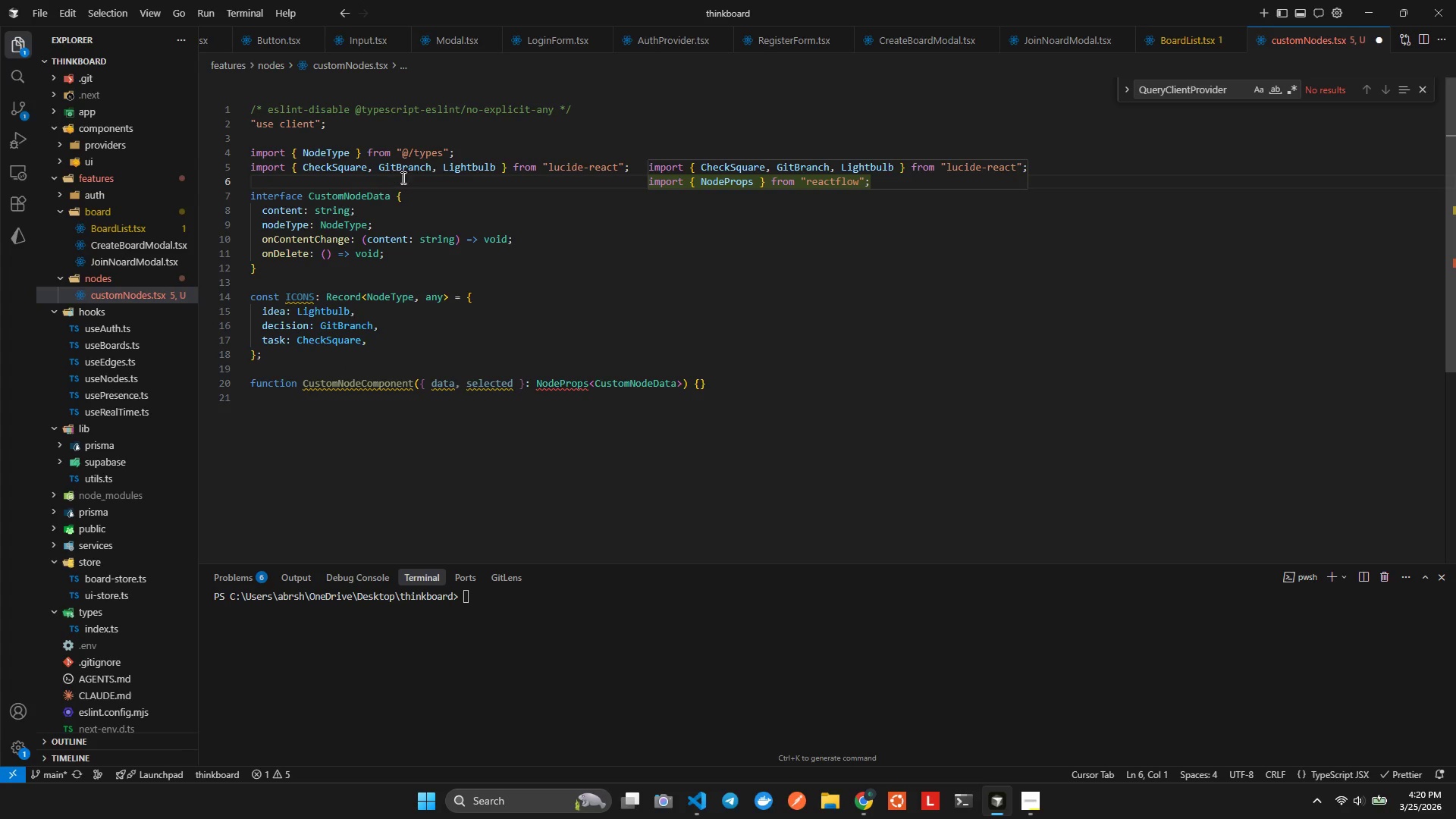 
key(Tab)
 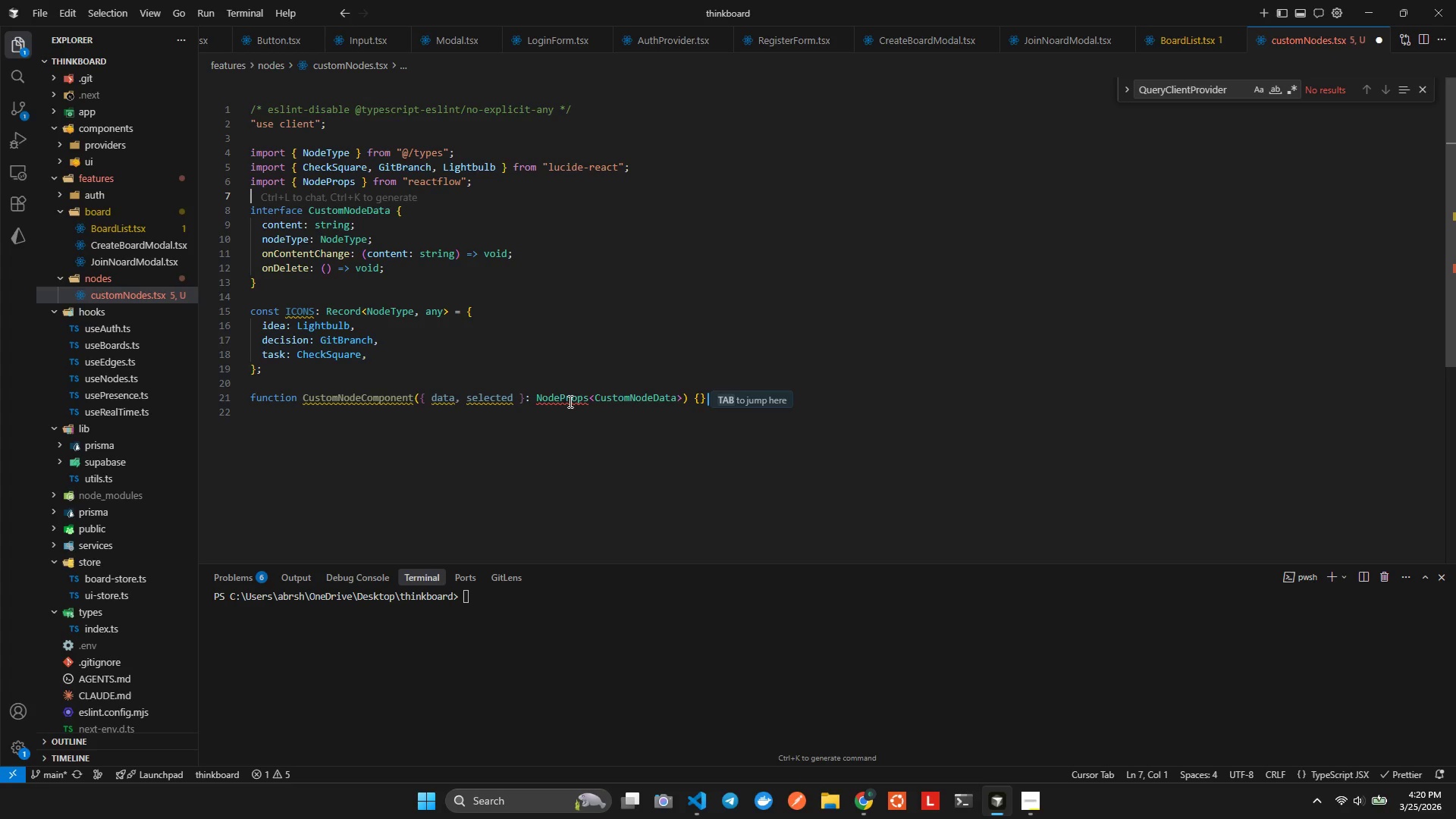 
left_click([585, 394])
 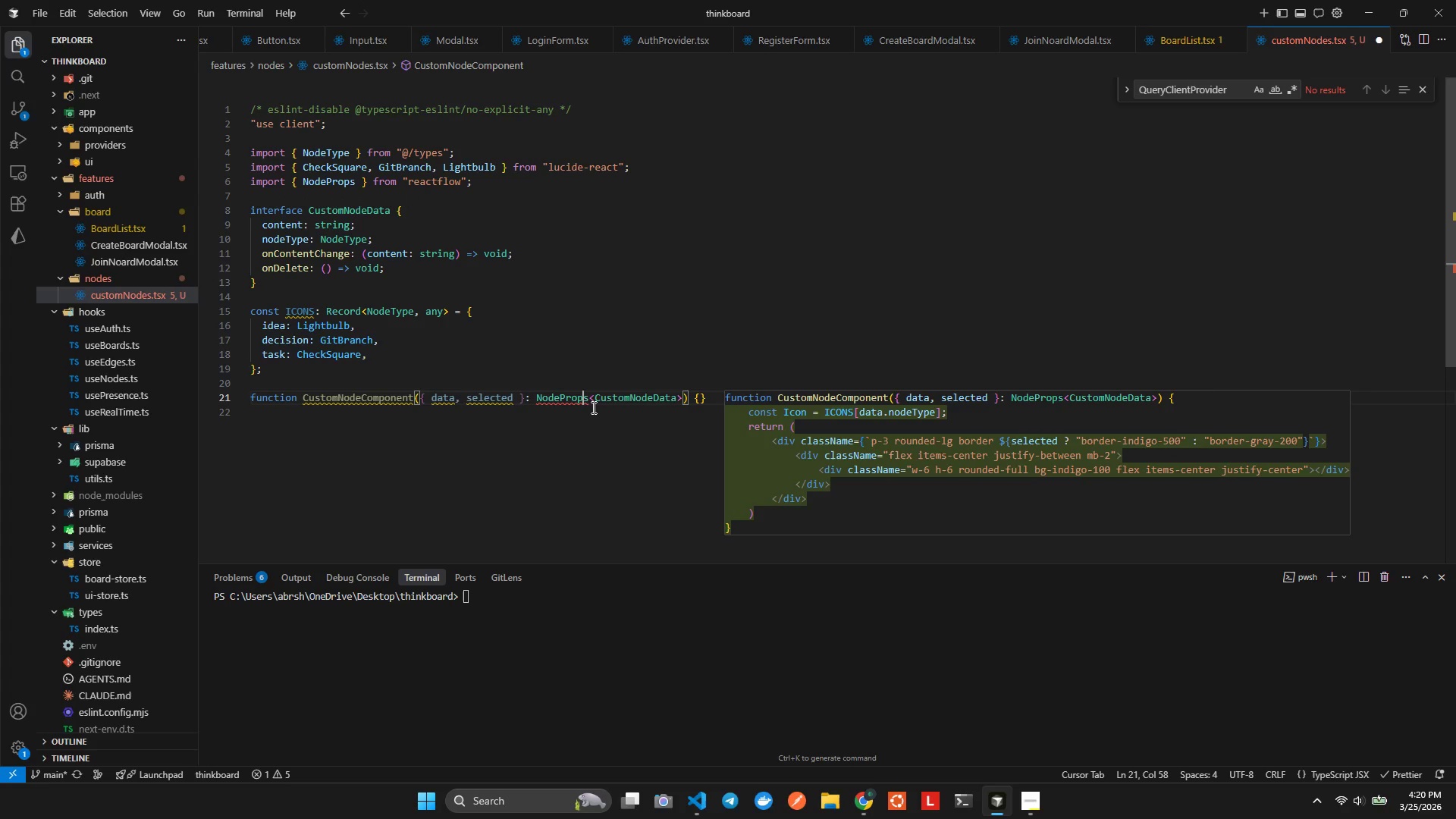 
key(ArrowRight)
 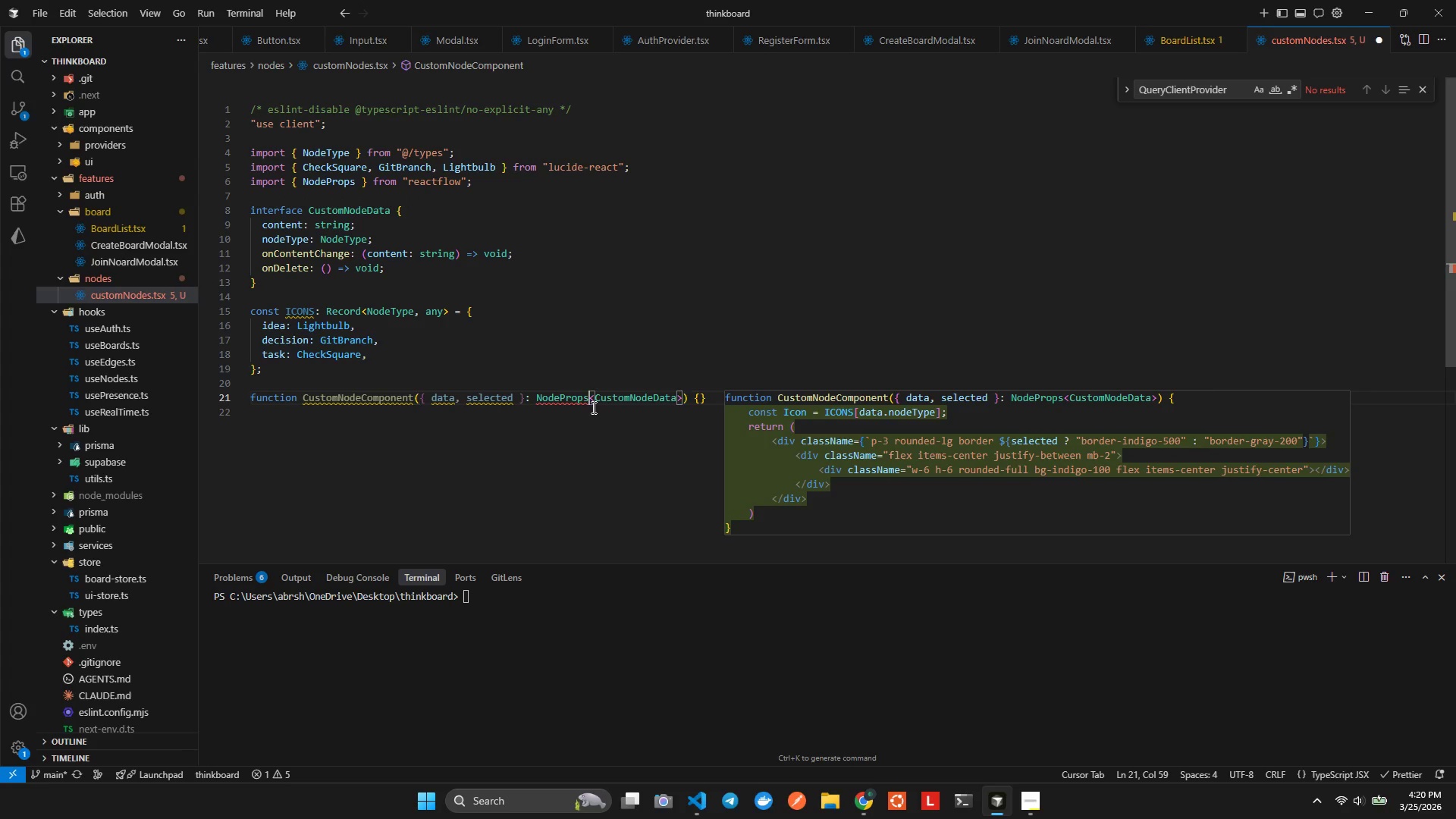 
key(Control+ControlLeft)
 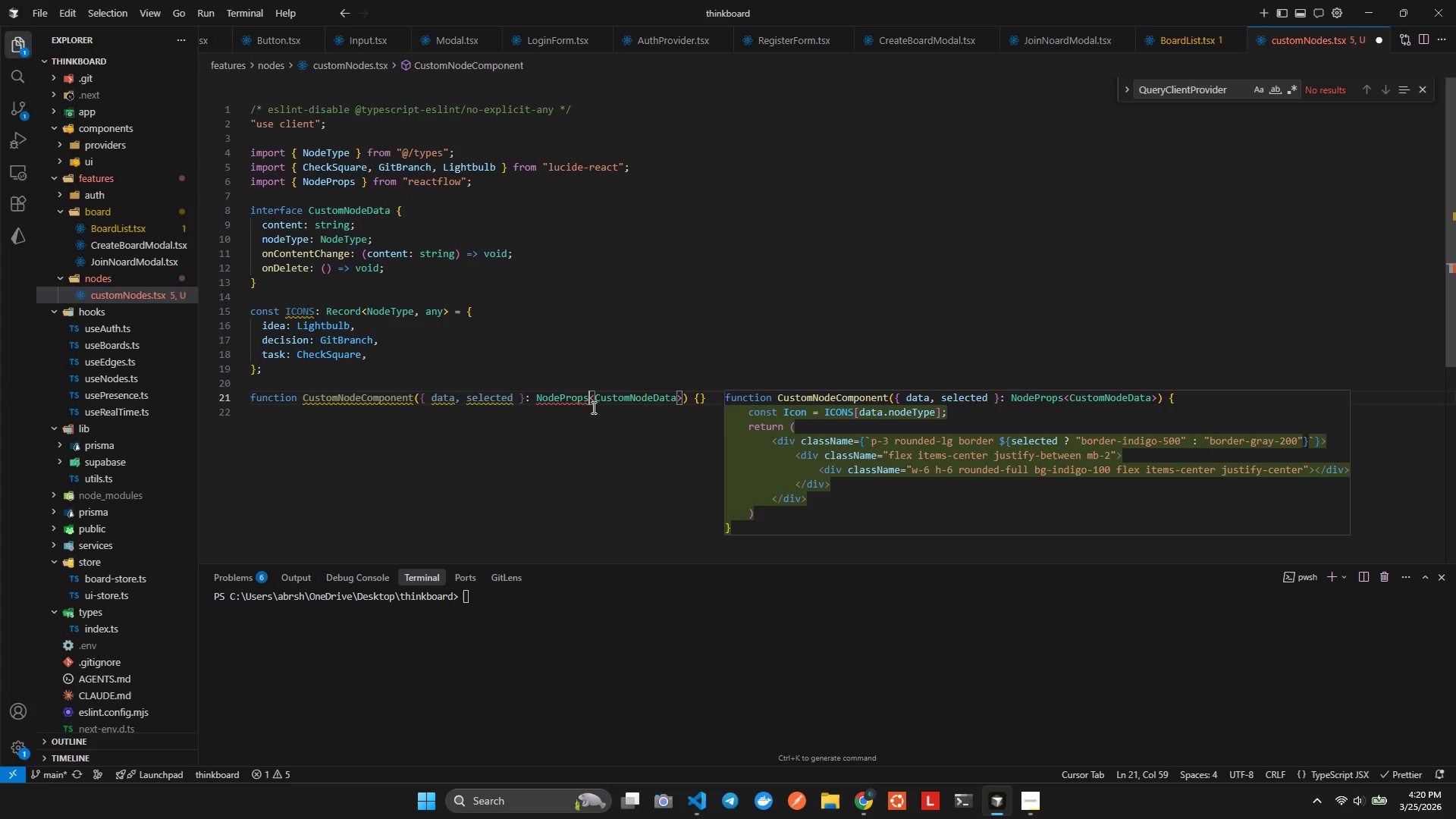 
key(Control+Space)
 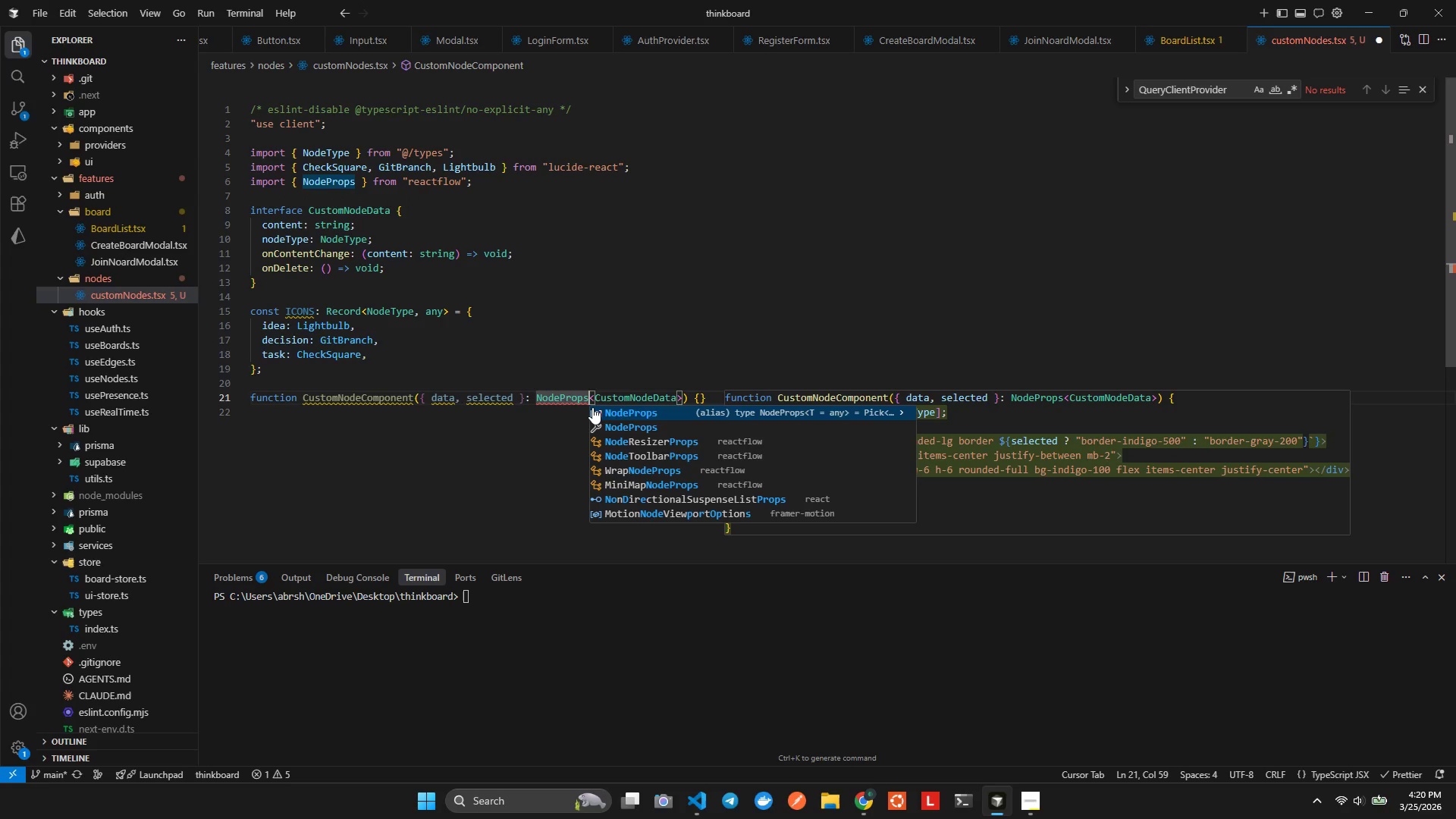 
key(Enter)
 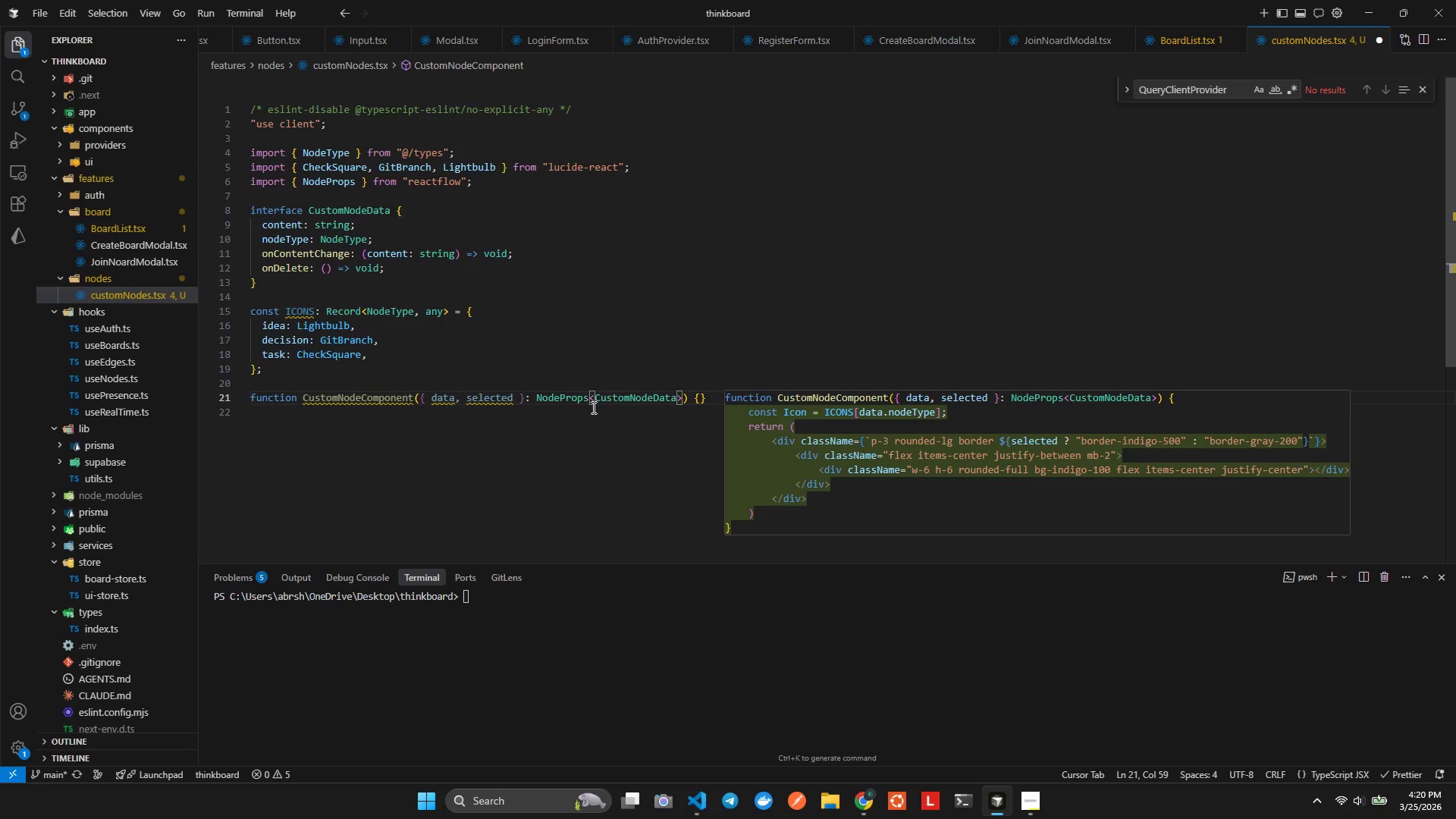 
key(Alt+AltLeft)
 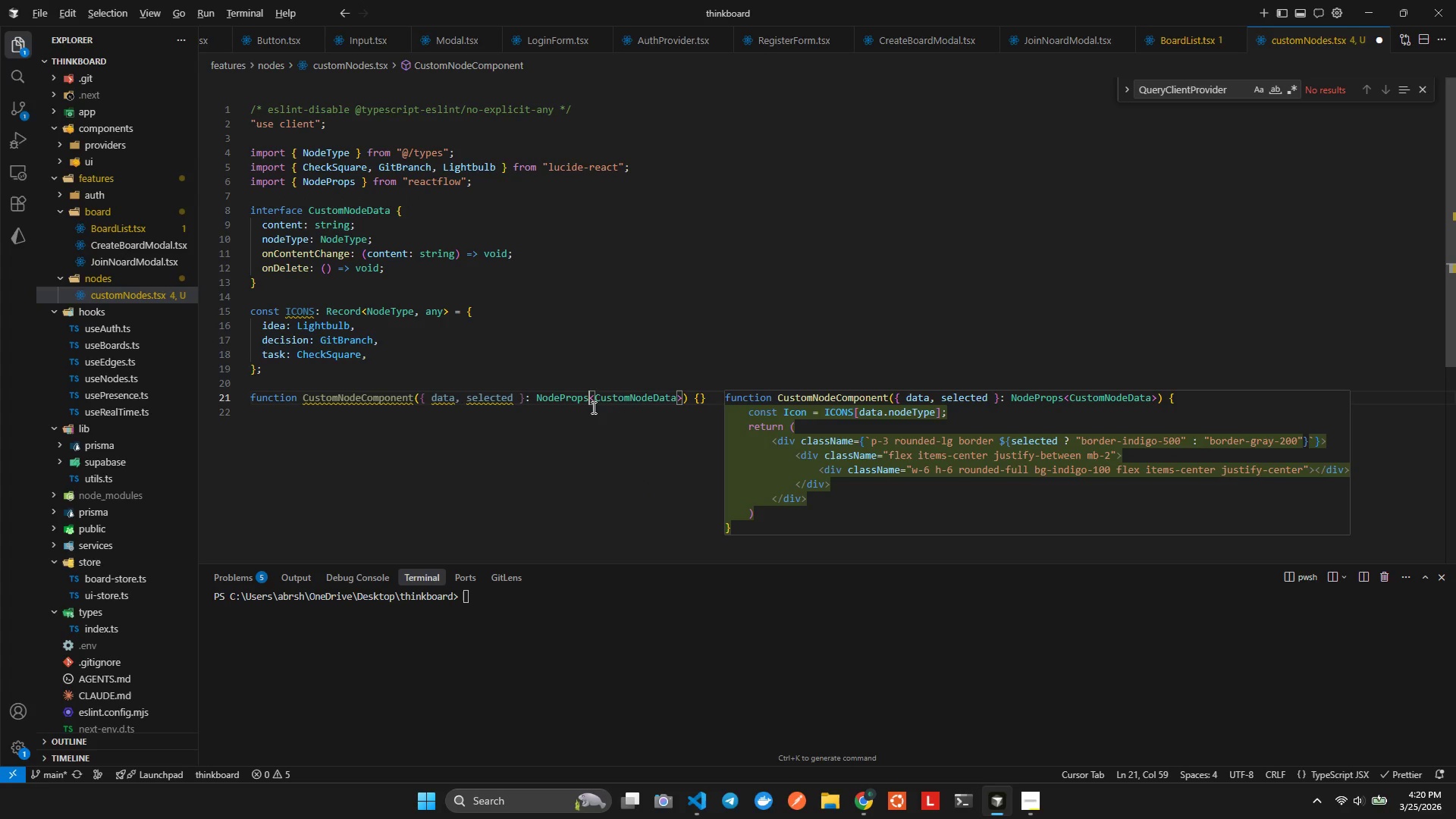 
key(Alt+Shift+ShiftLeft)
 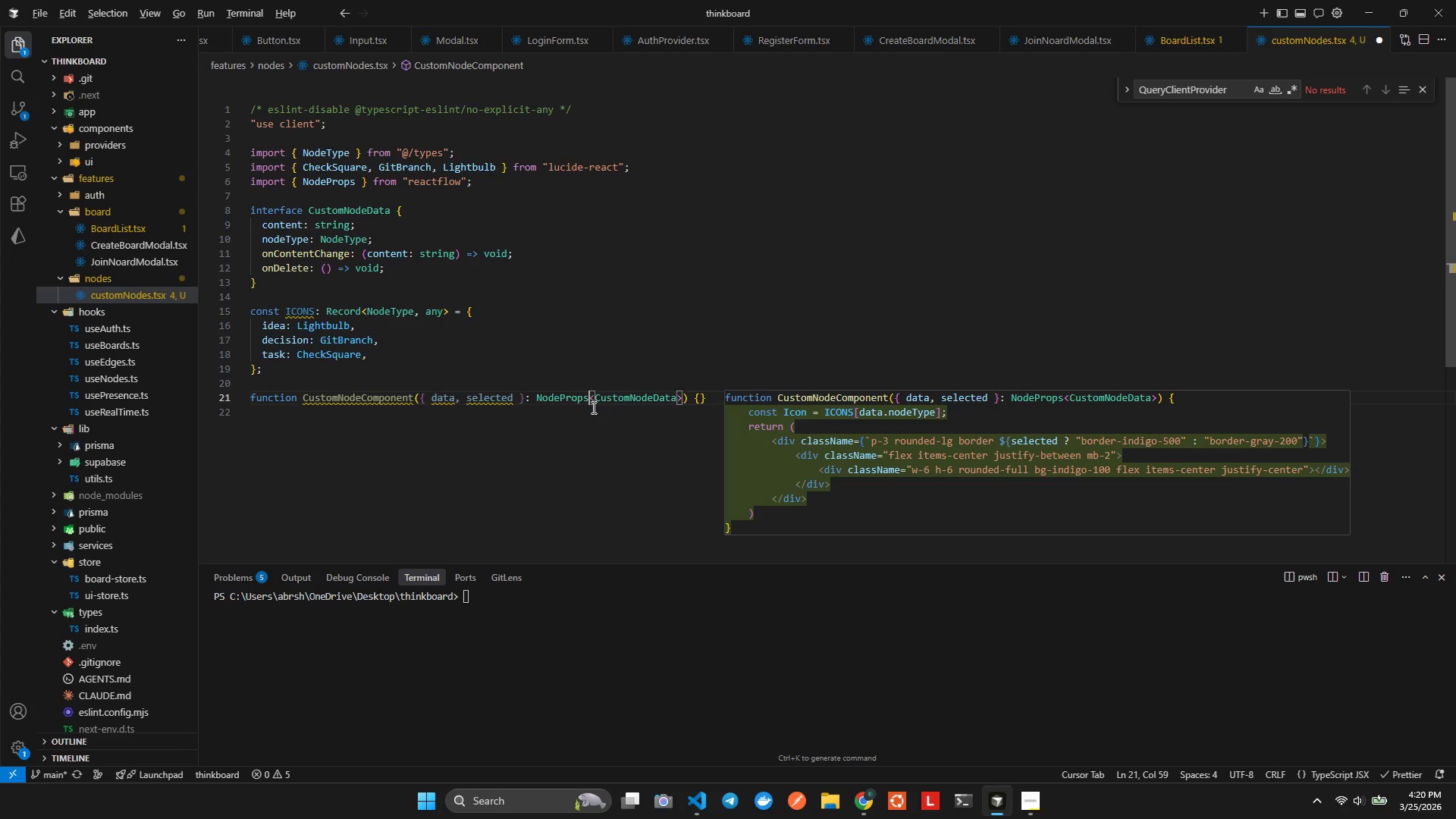 
key(Alt+Shift+F)
 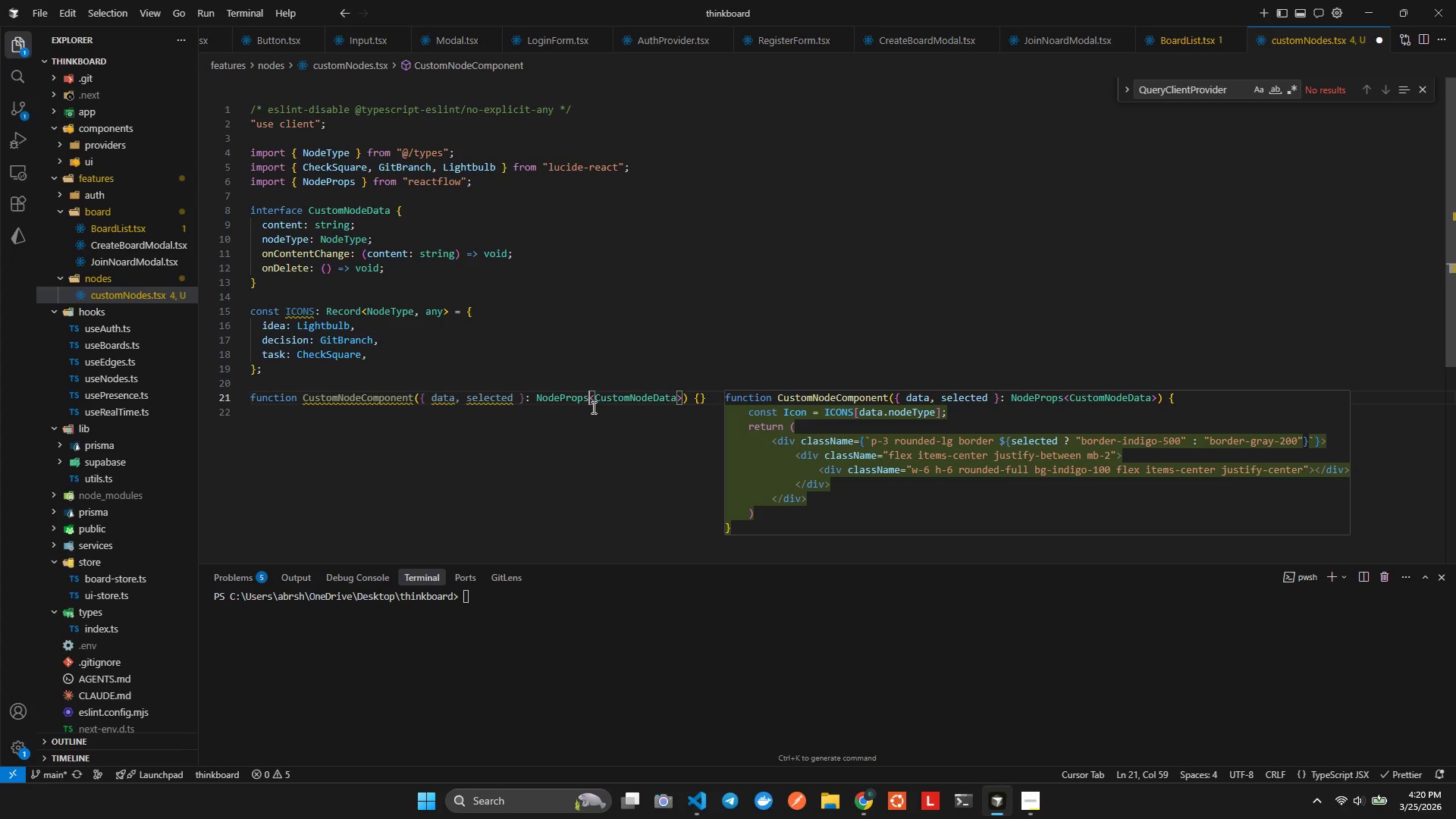 
hold_key(key=ArrowRight, duration=0.98)
 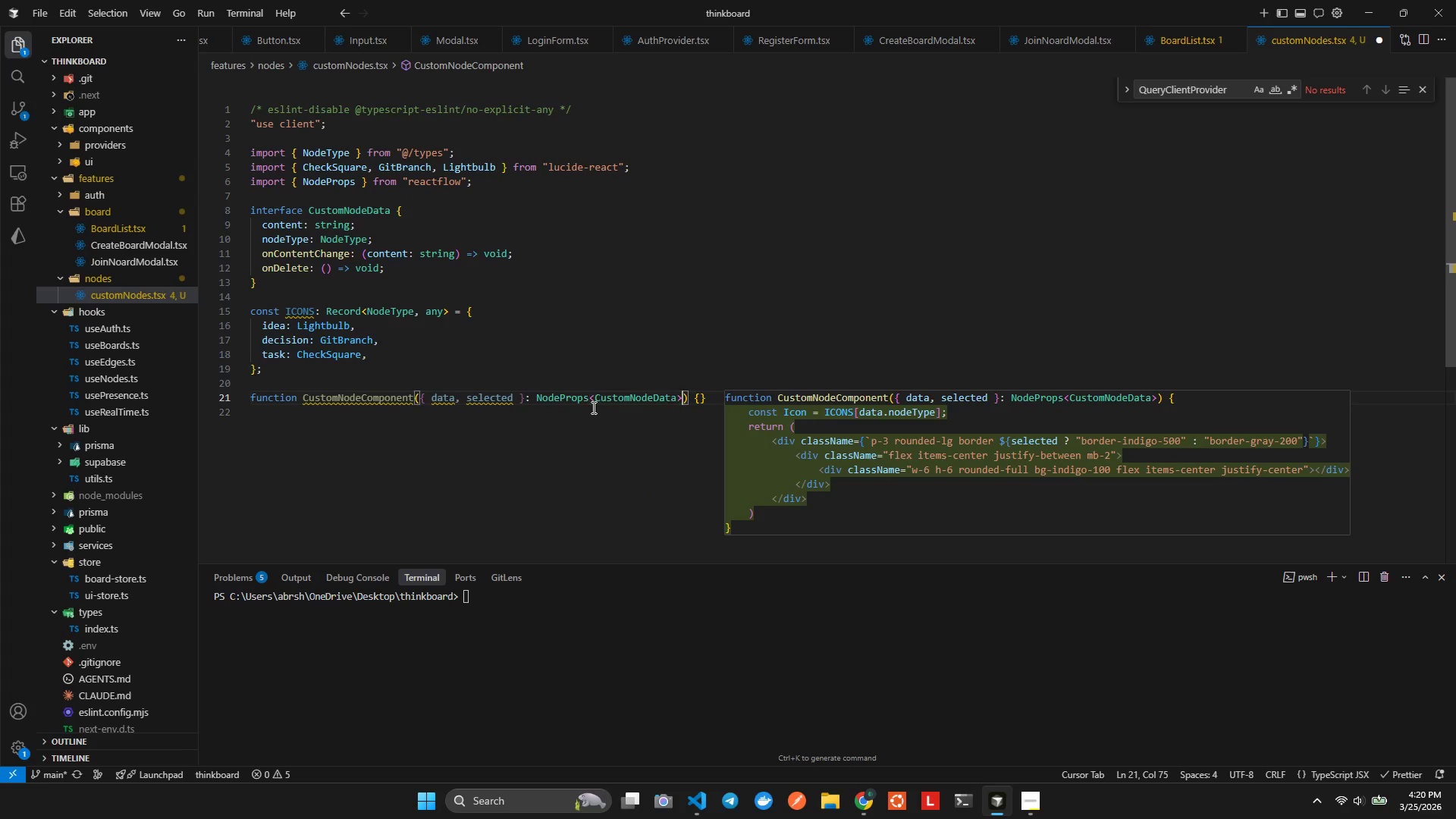 
key(ArrowRight)
 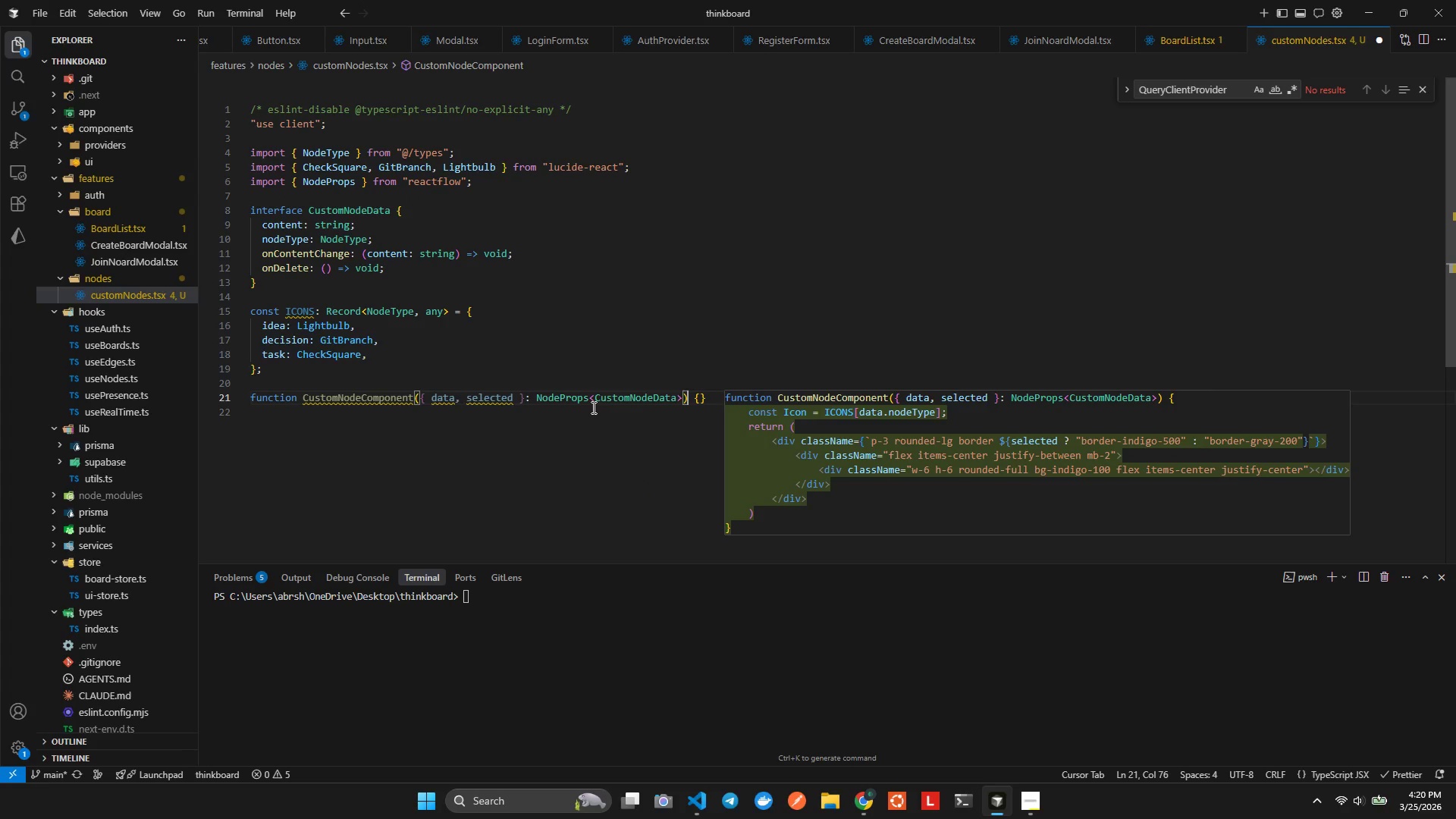 
key(ArrowRight)
 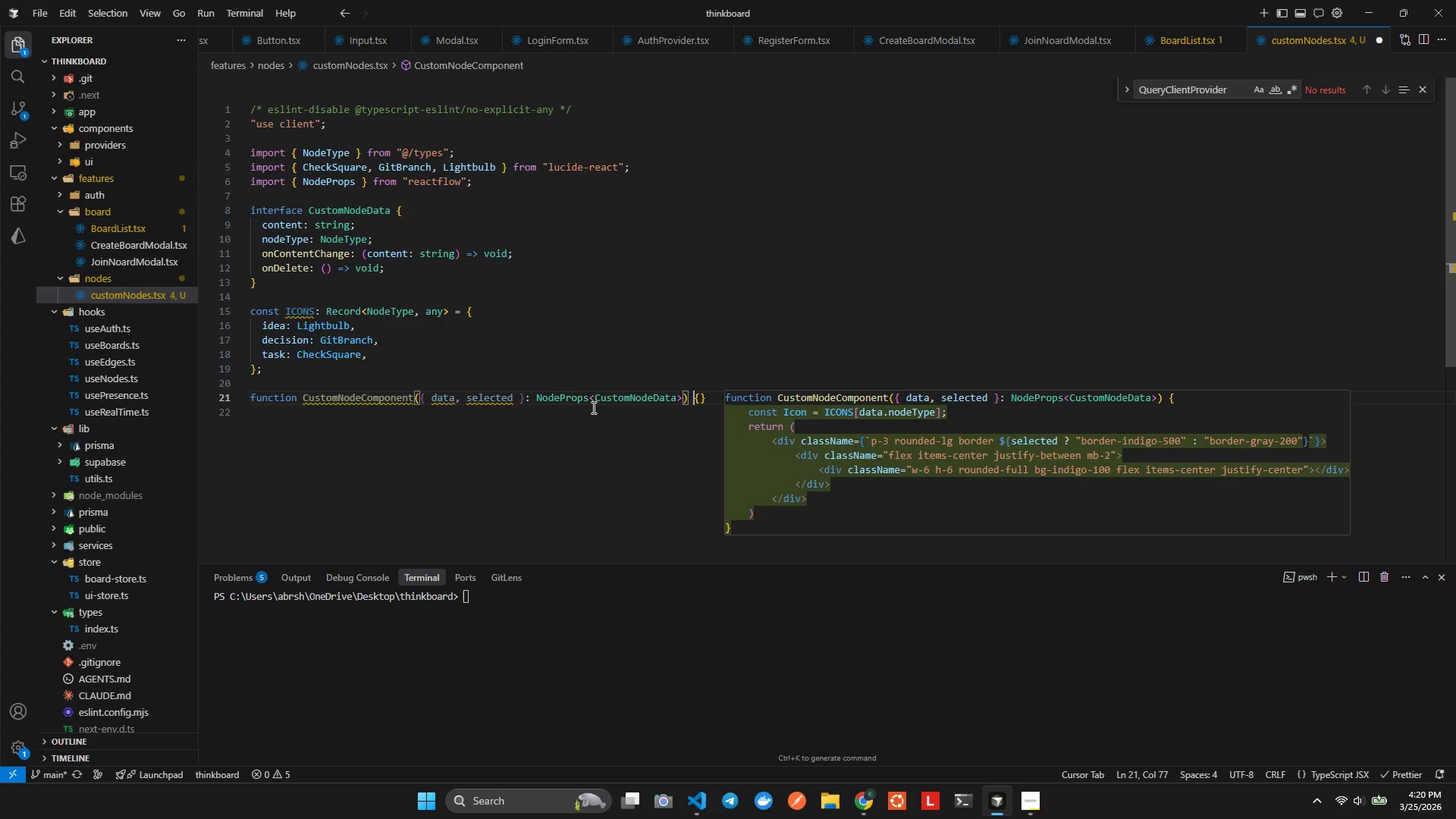 
key(ArrowRight)
 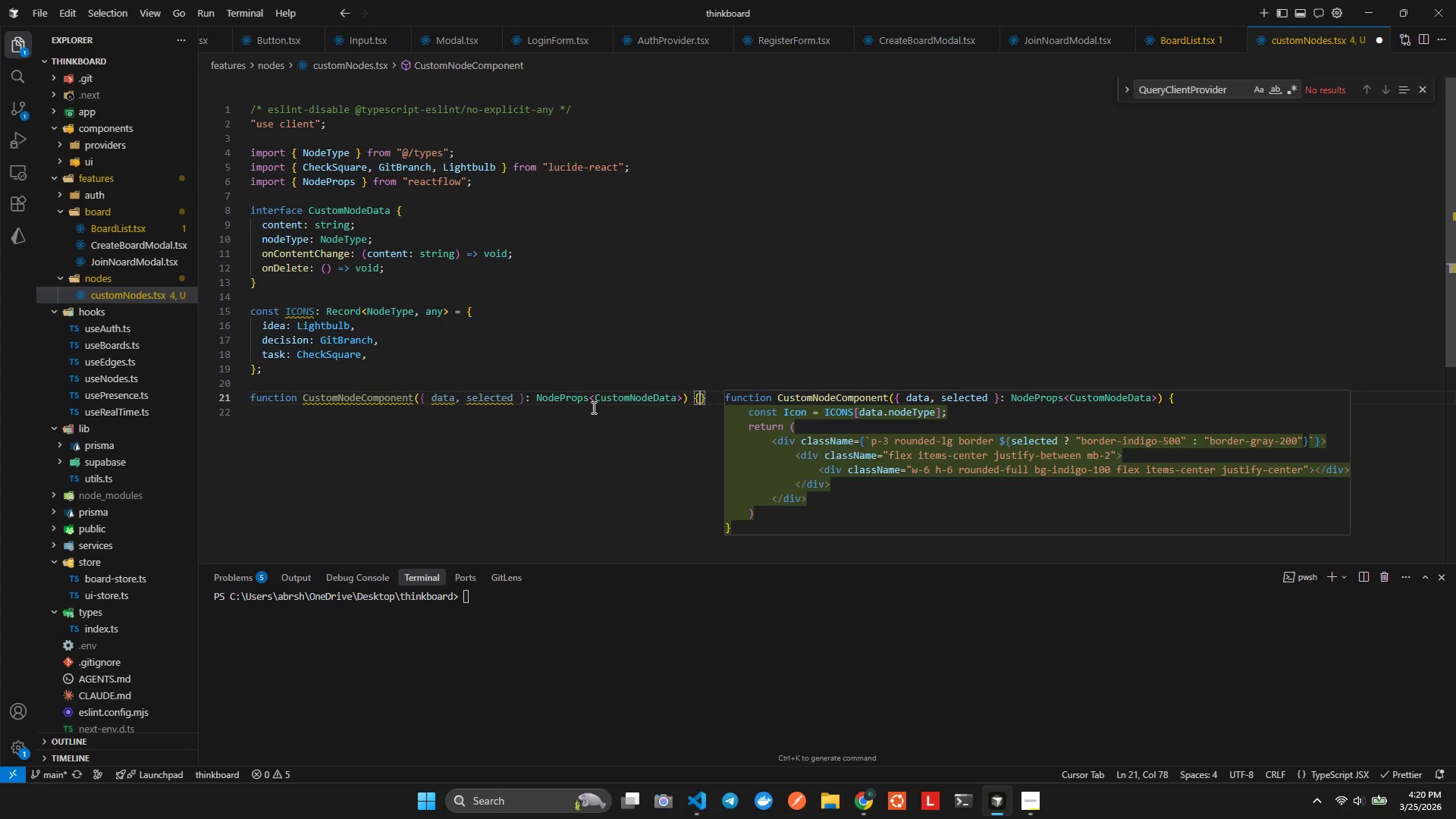 
key(Enter)
 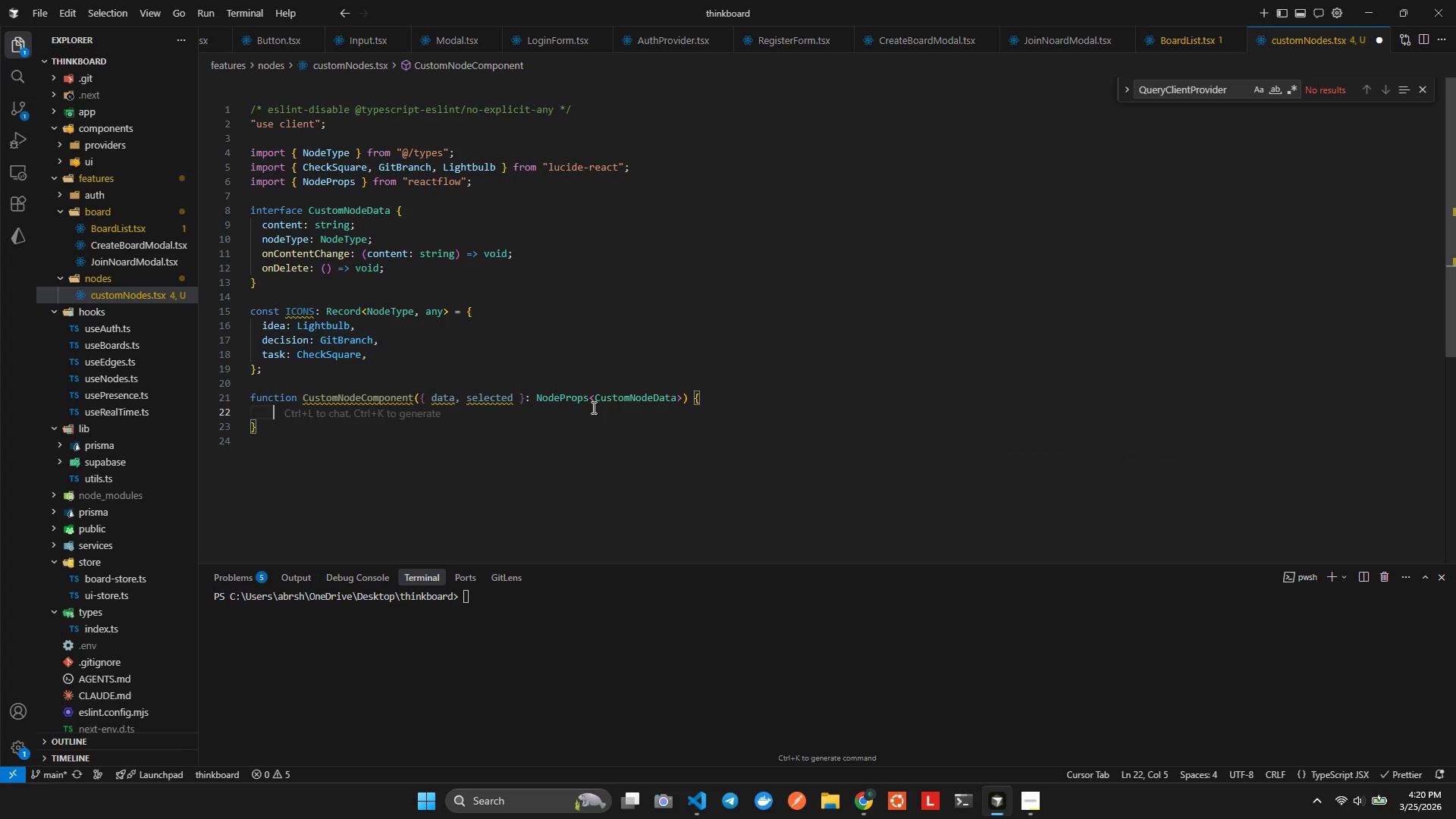 
key(Enter)
 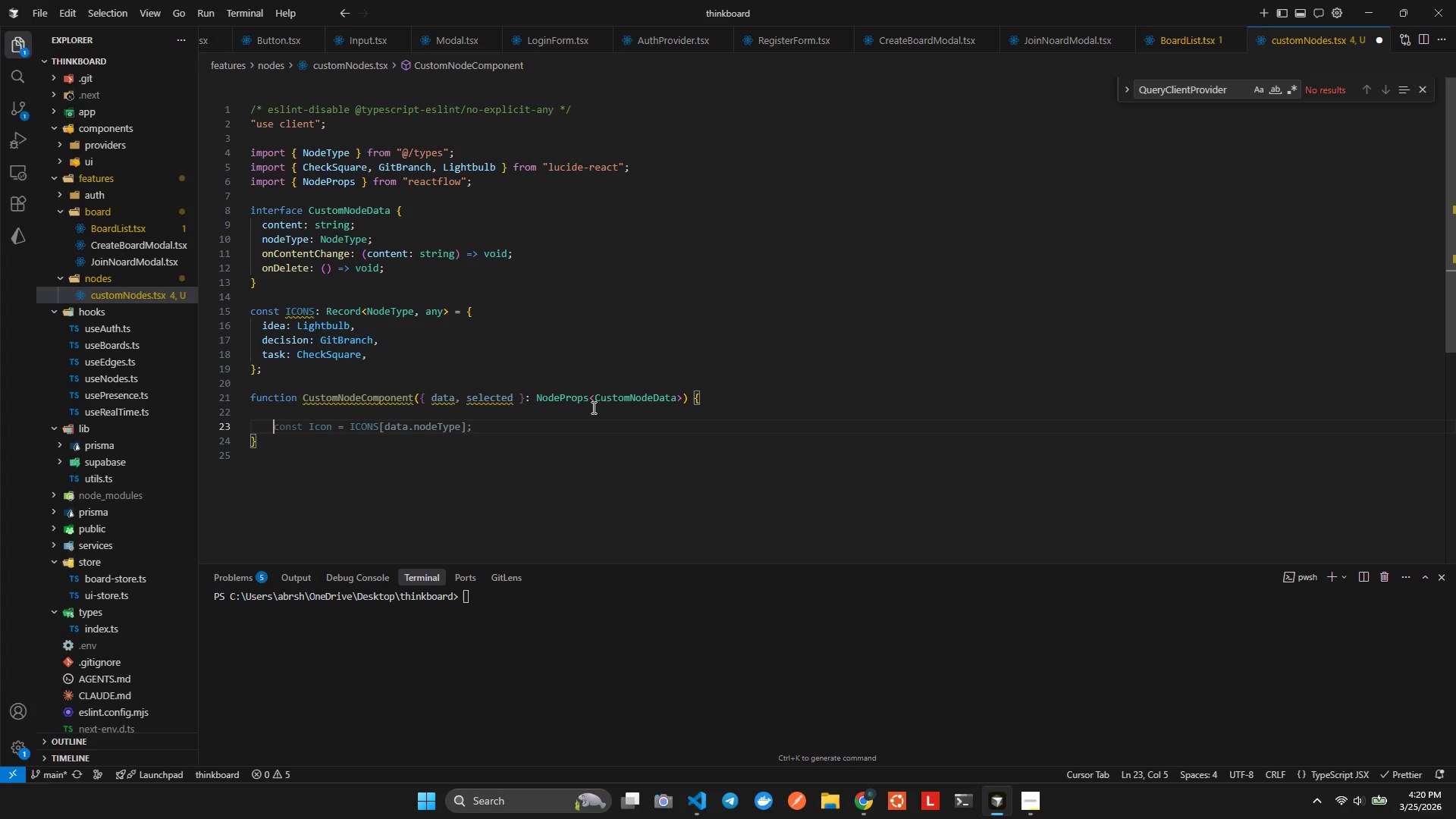 
wait(5.5)
 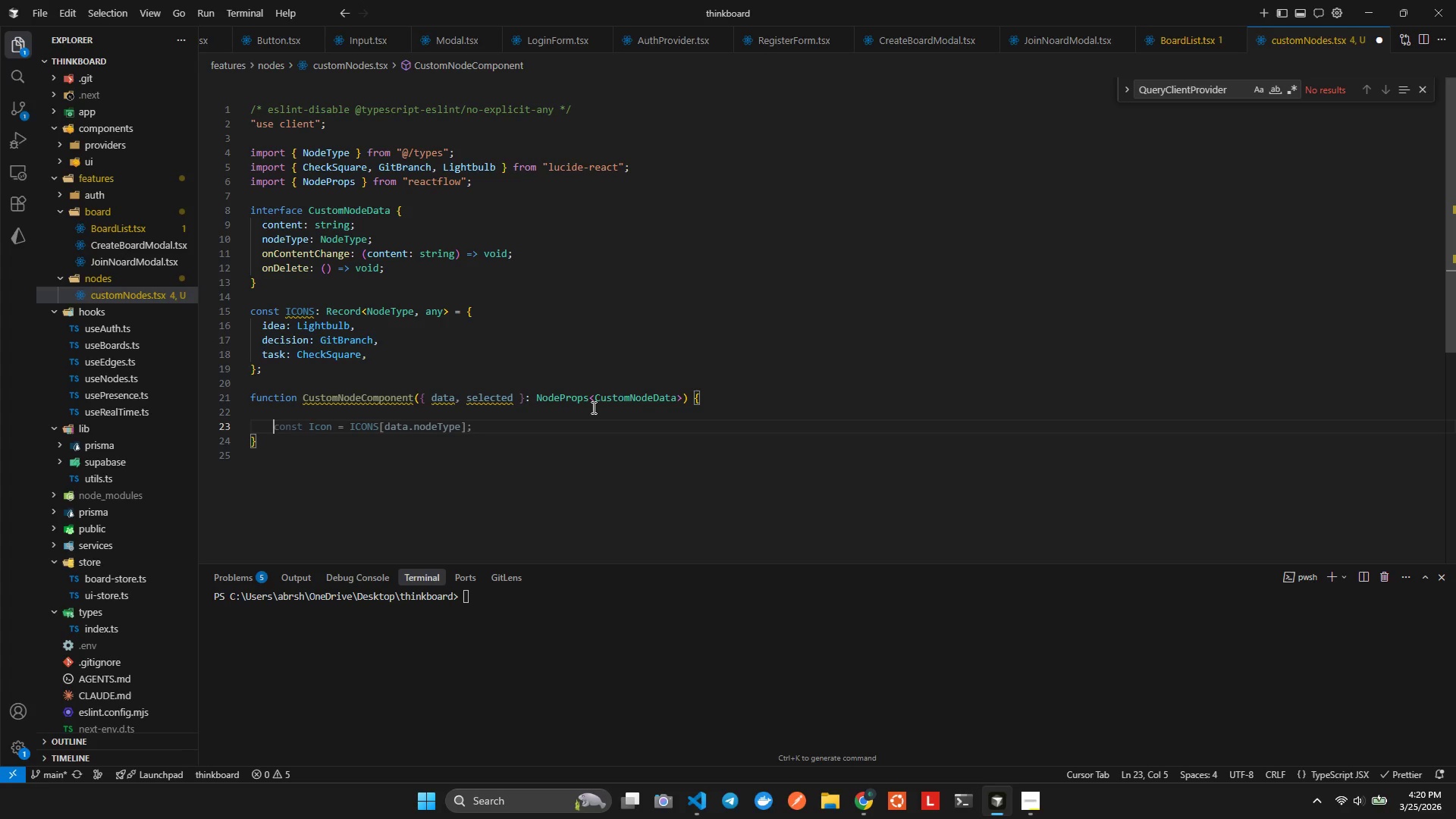 
key(Backspace)
 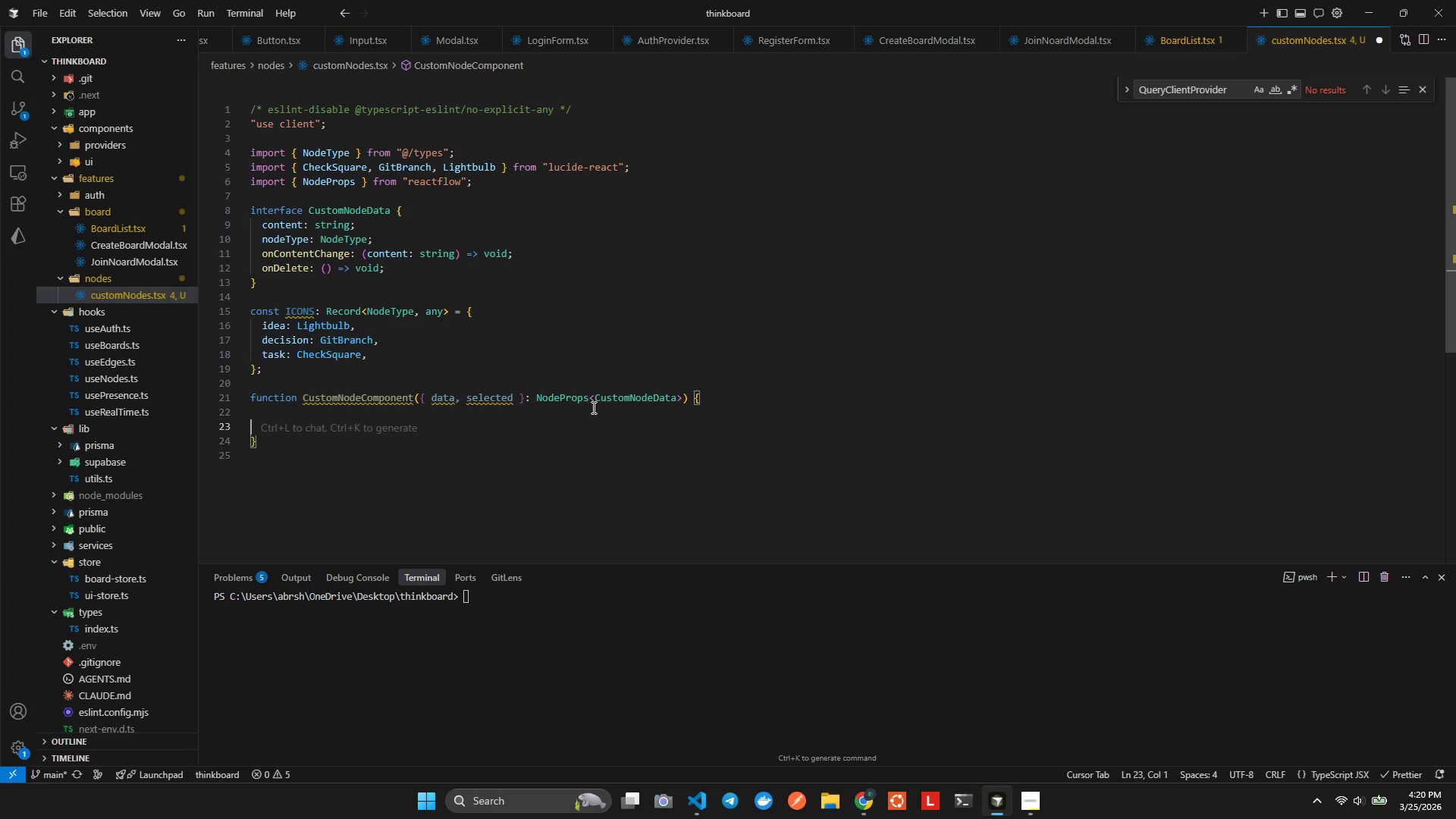 
key(Backspace)
 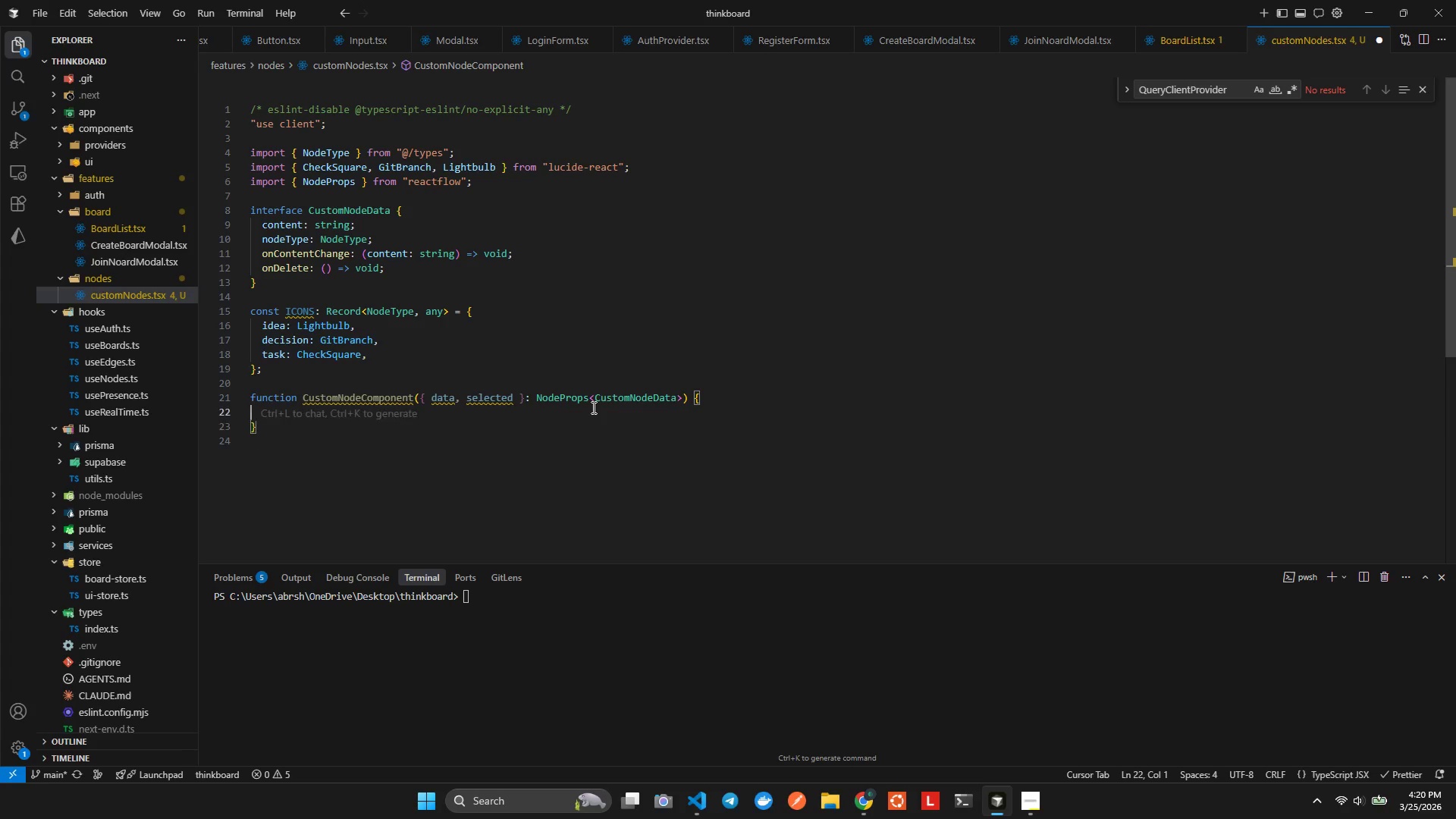 
key(Backspace)
 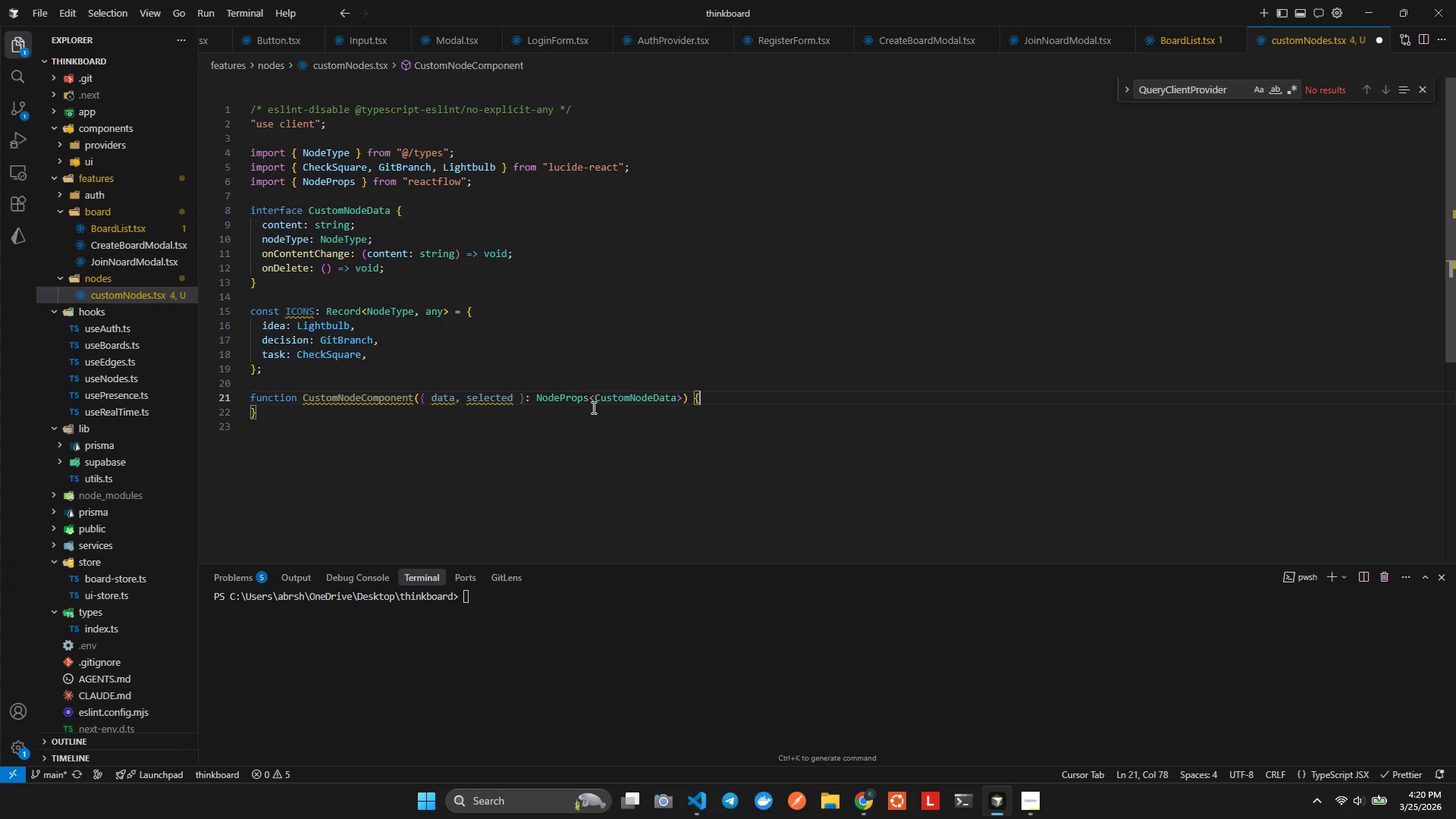 
key(Enter)
 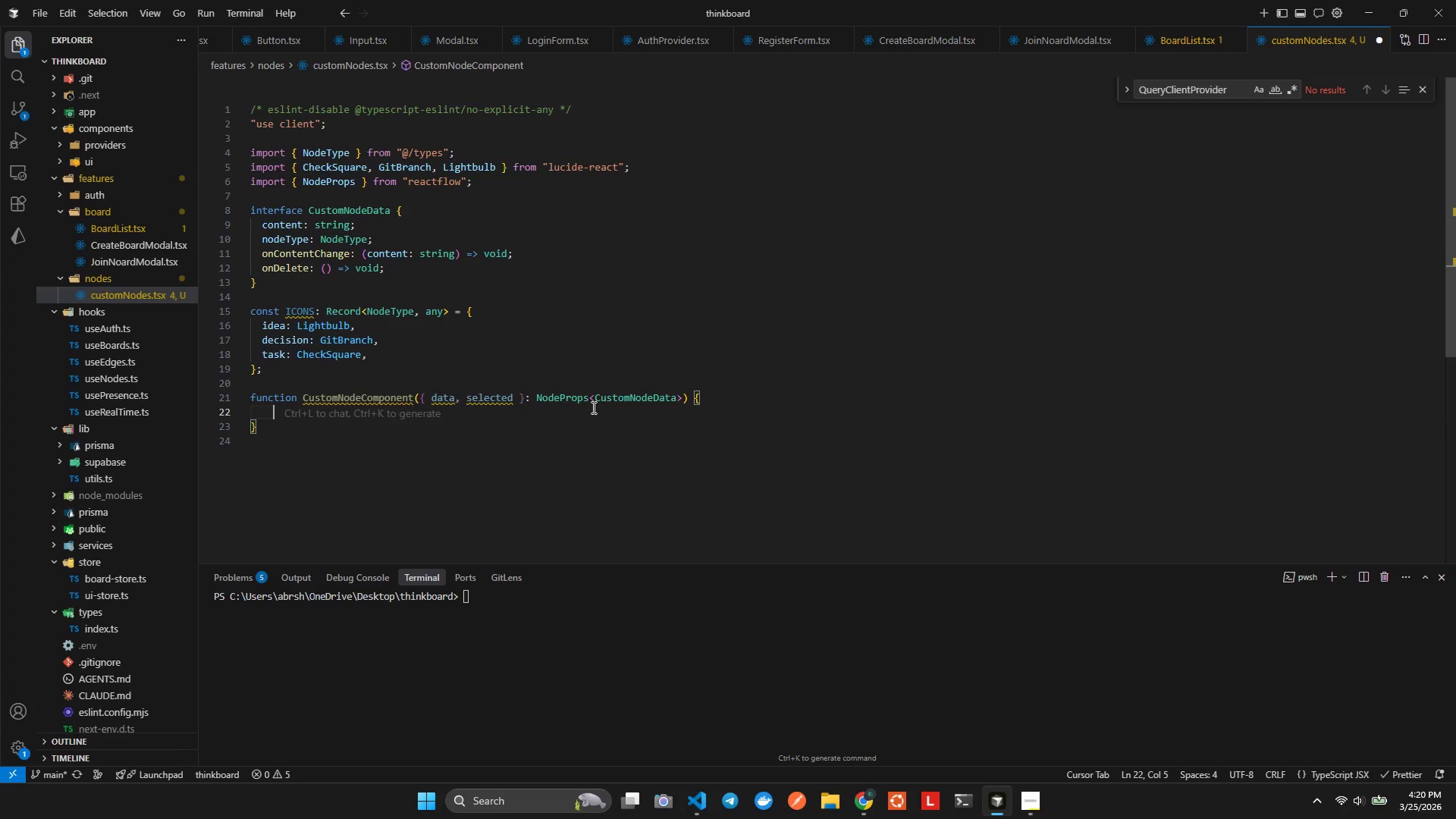 
type(const {content)
 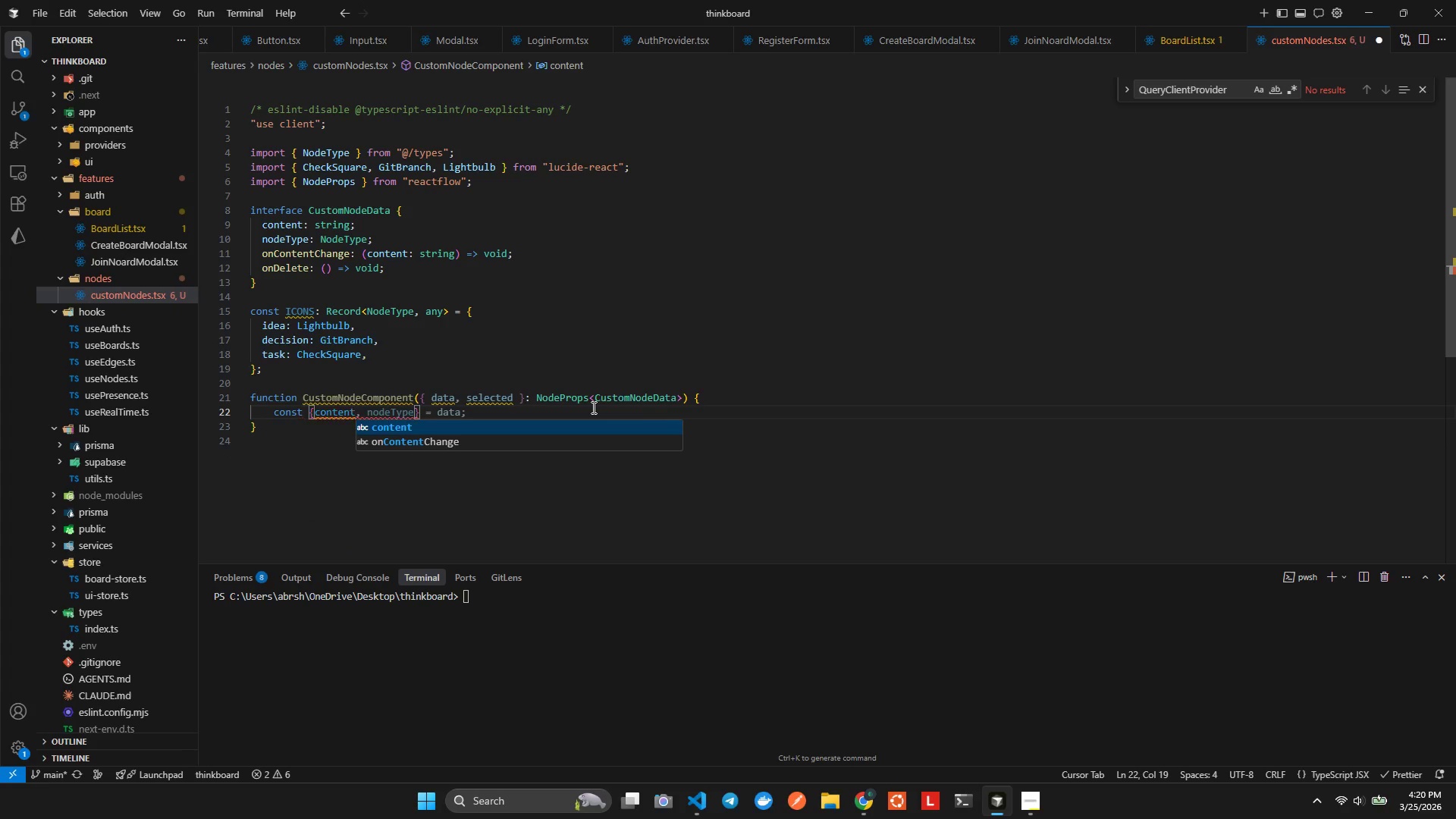 
key(ArrowRight)
 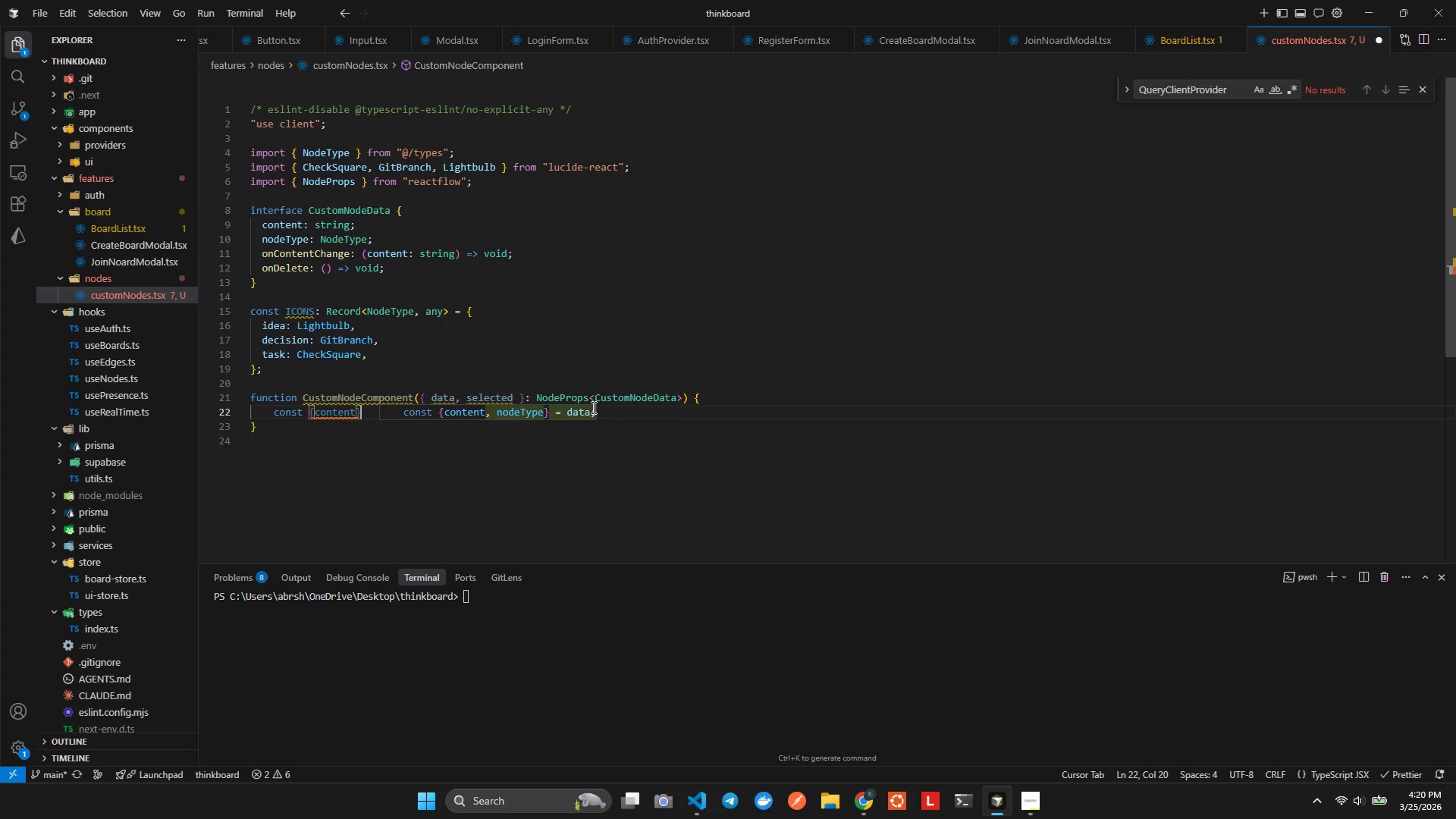 
type( = data, ode)
 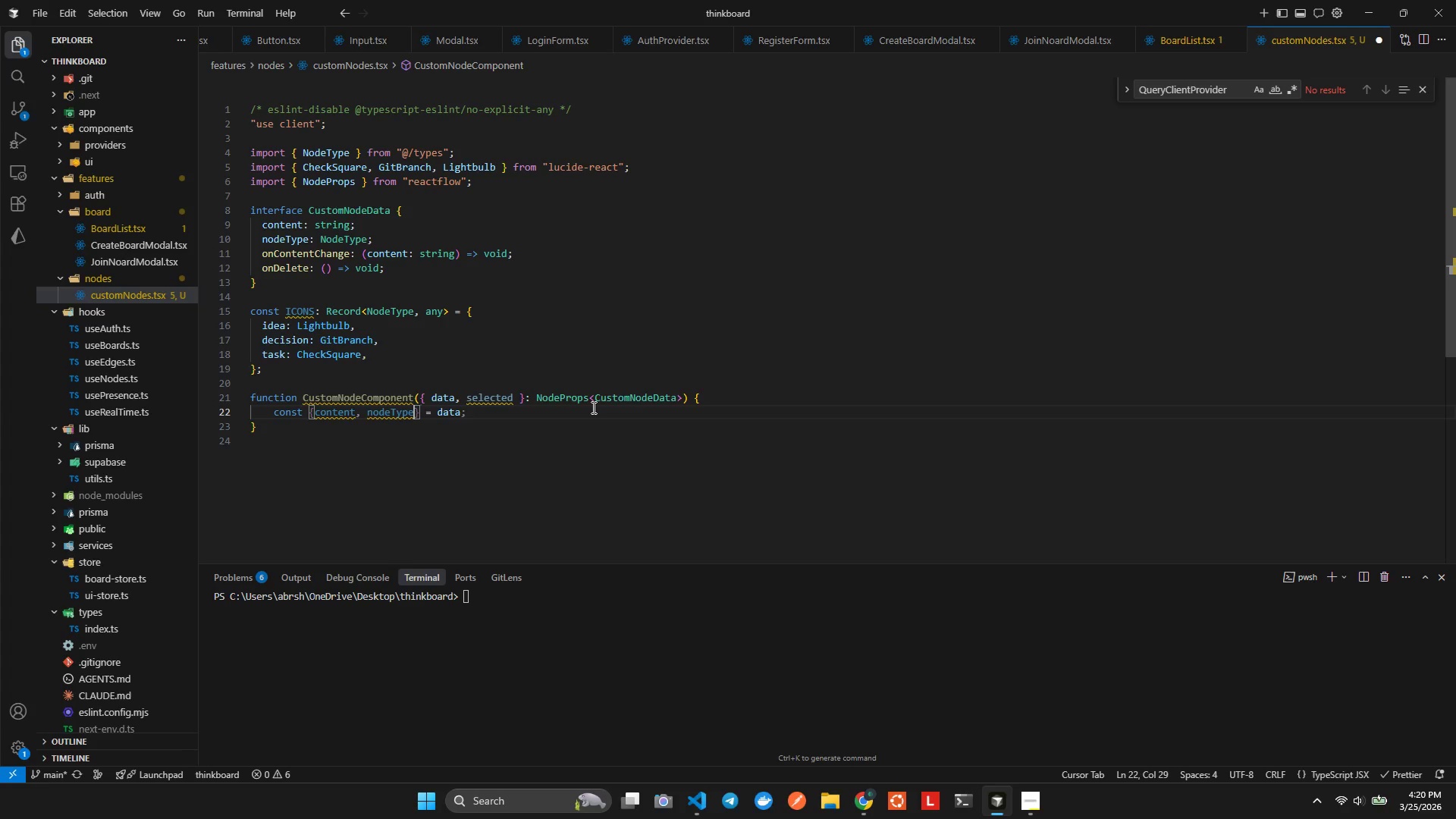 
hold_key(key=ArrowLeft, duration=0.7)
 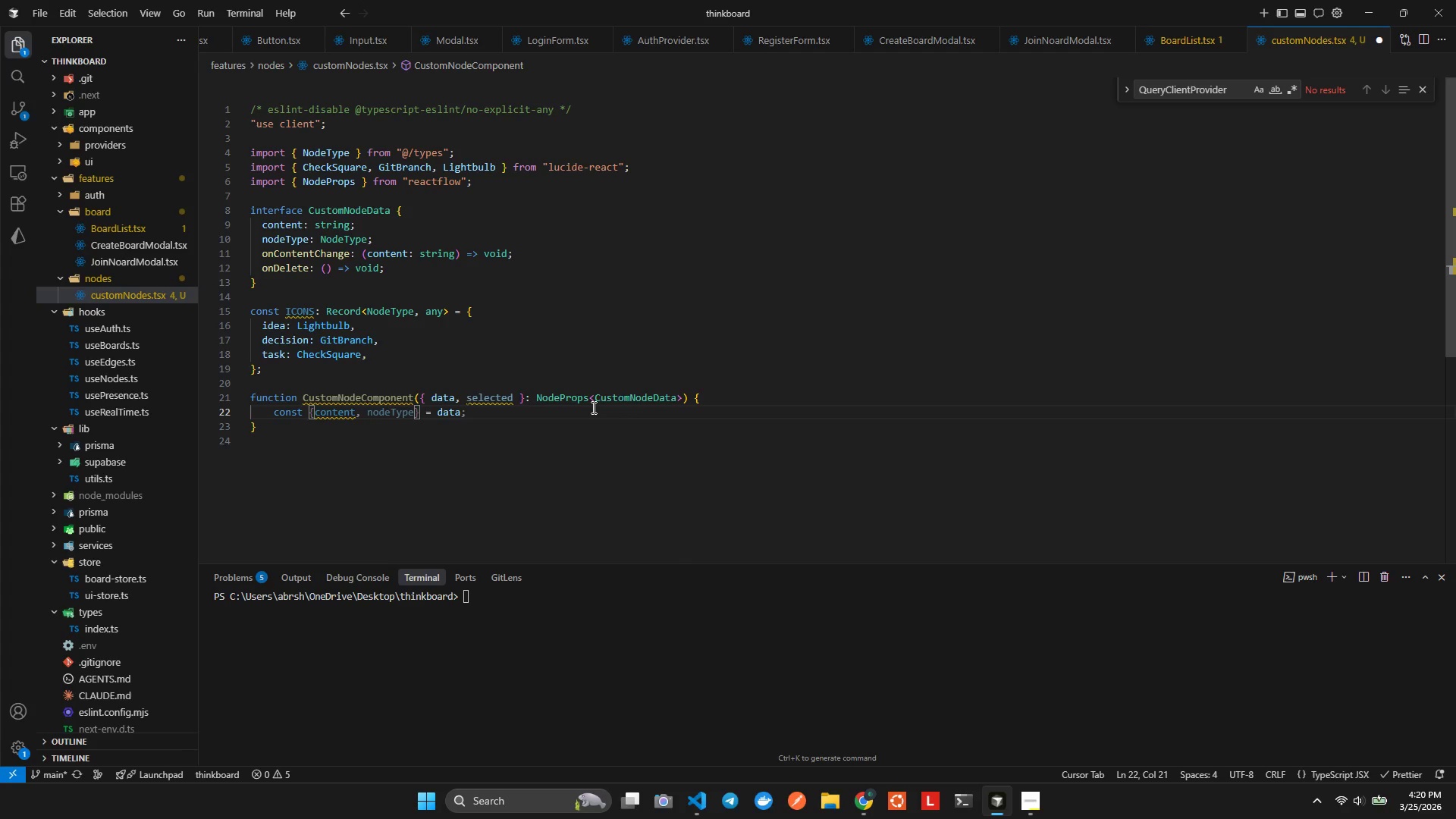 
hold_key(key=N, duration=0.38)
 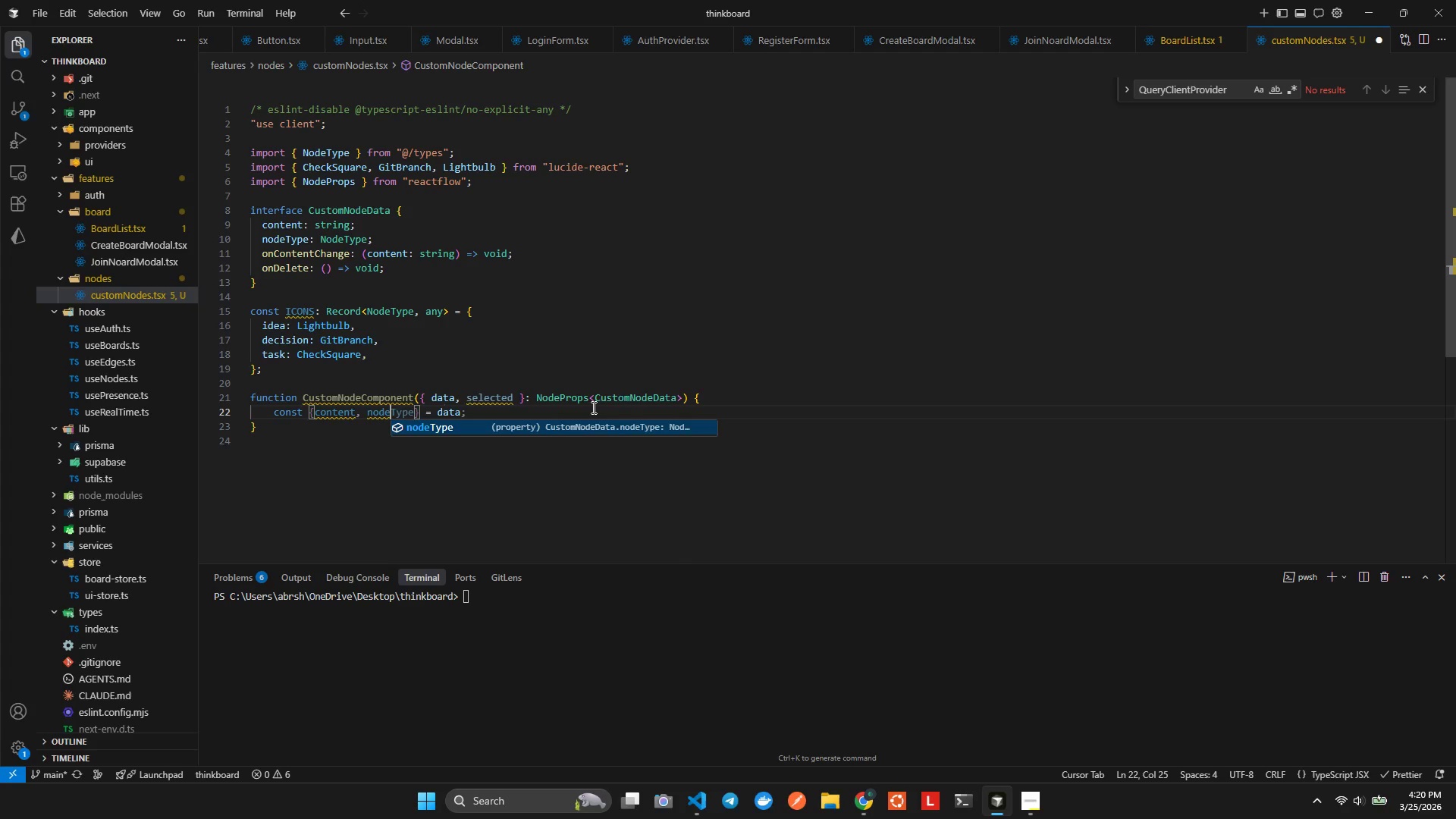 
key(Enter)
 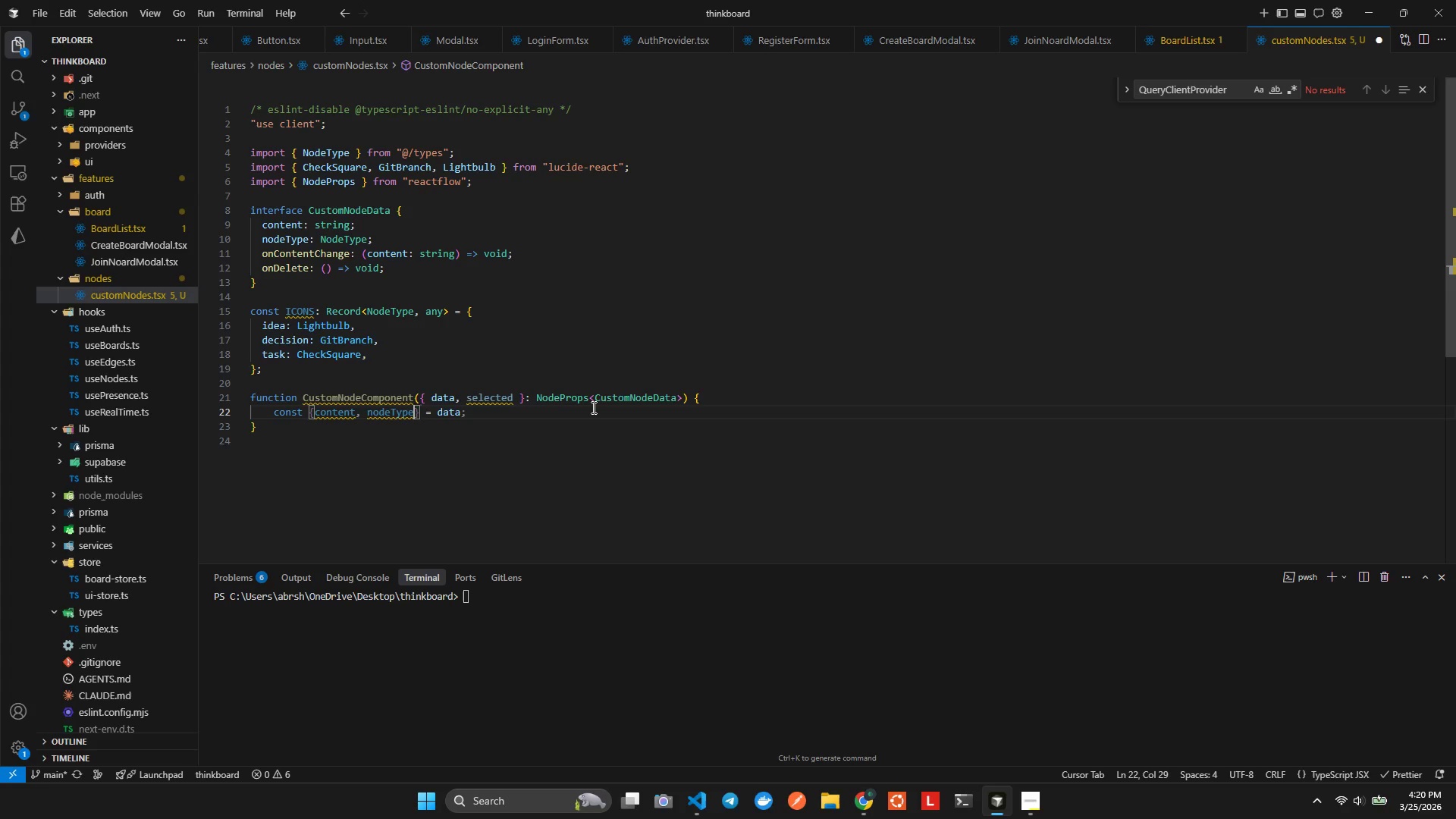 
type(, on)
 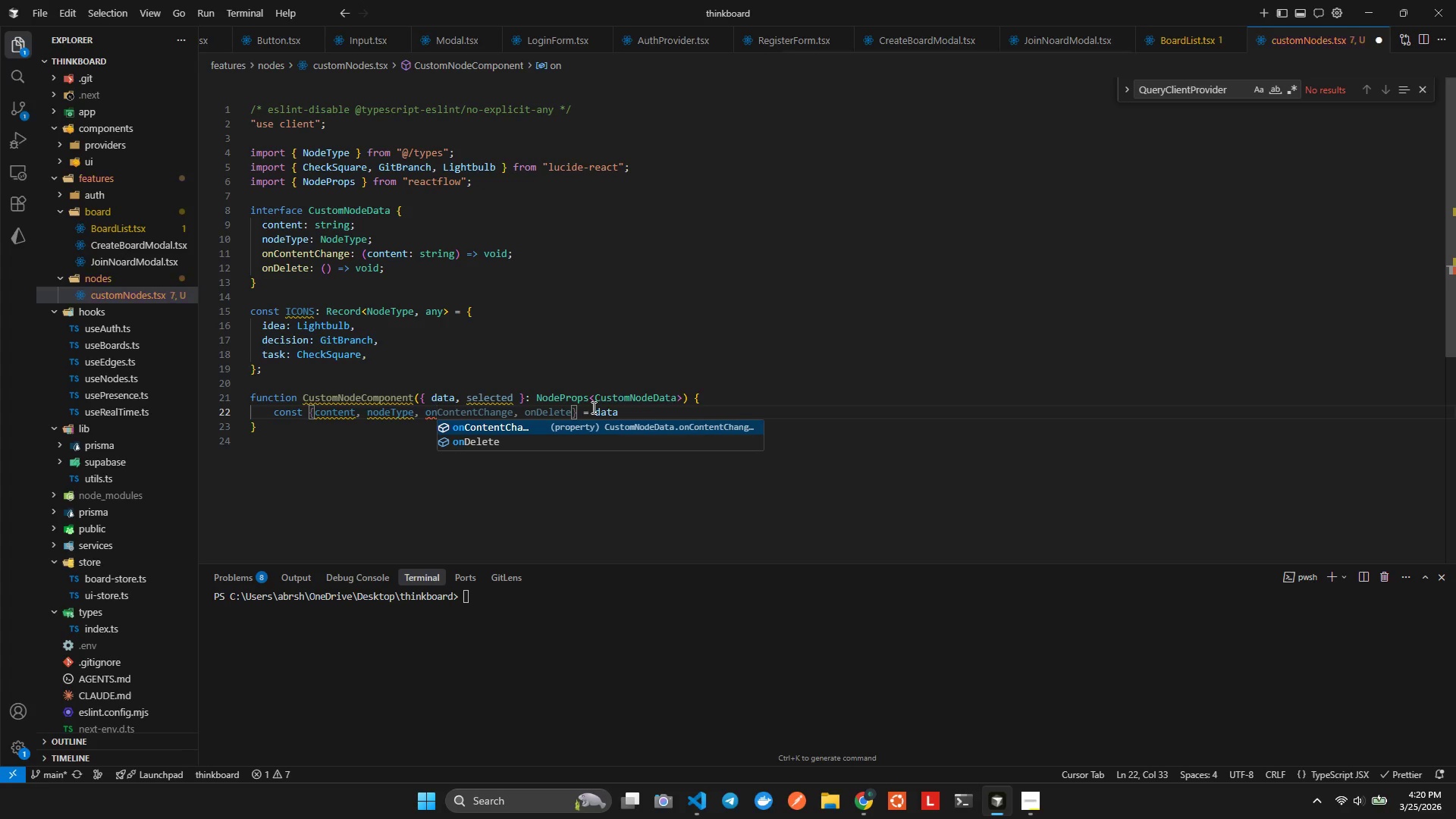 
key(Enter)
 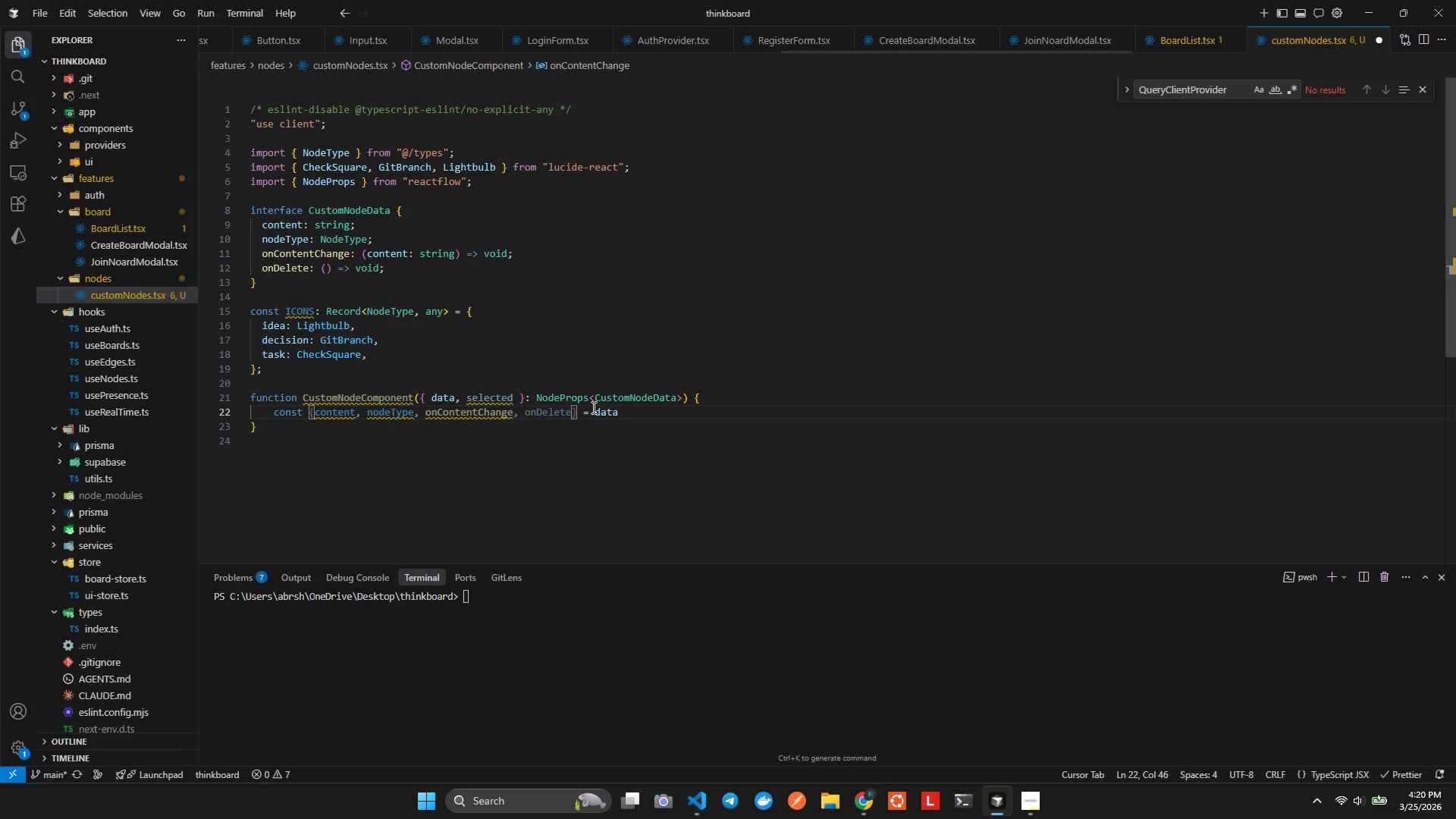 
type(, onDe)
 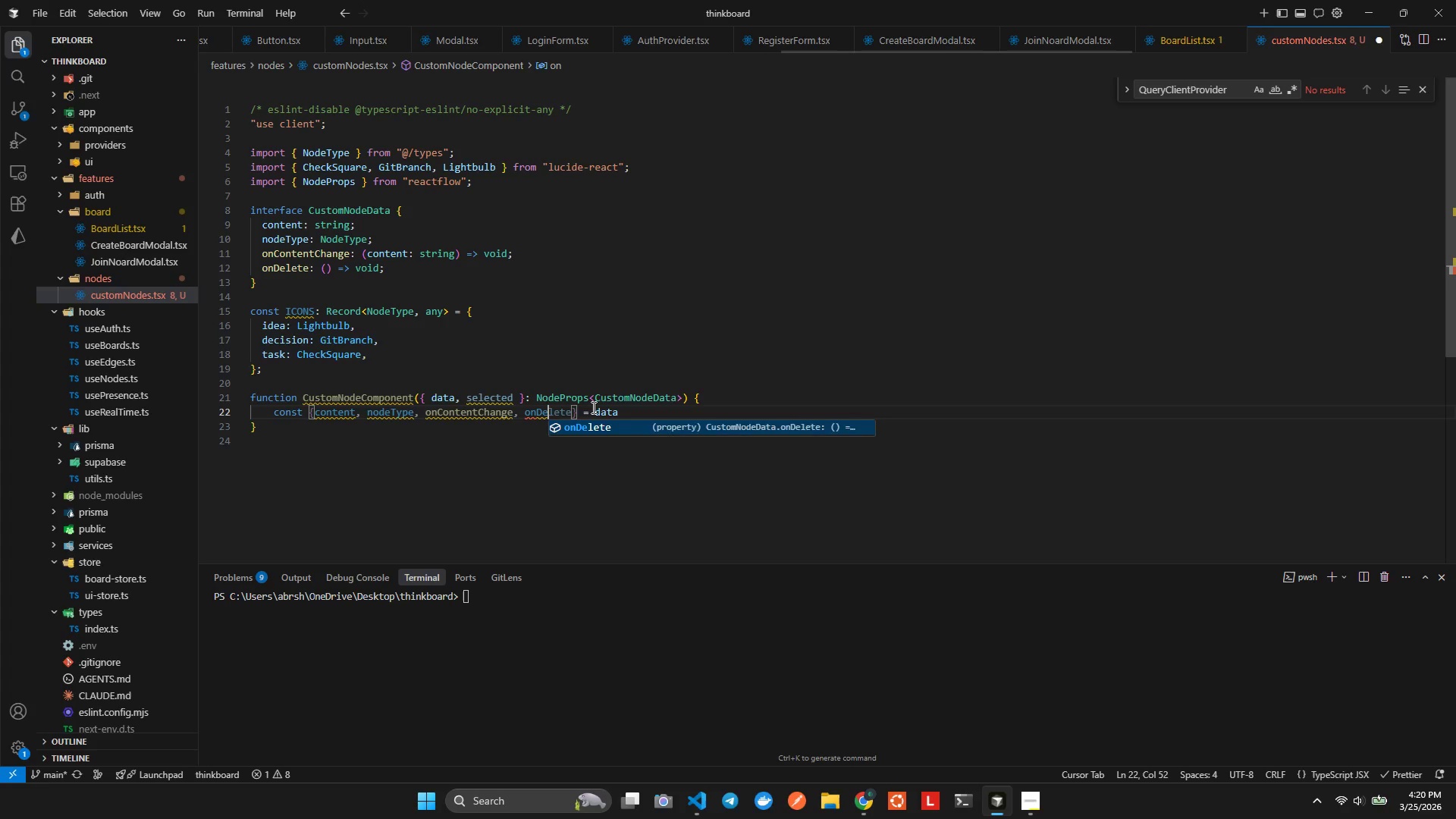 
key(Enter)
 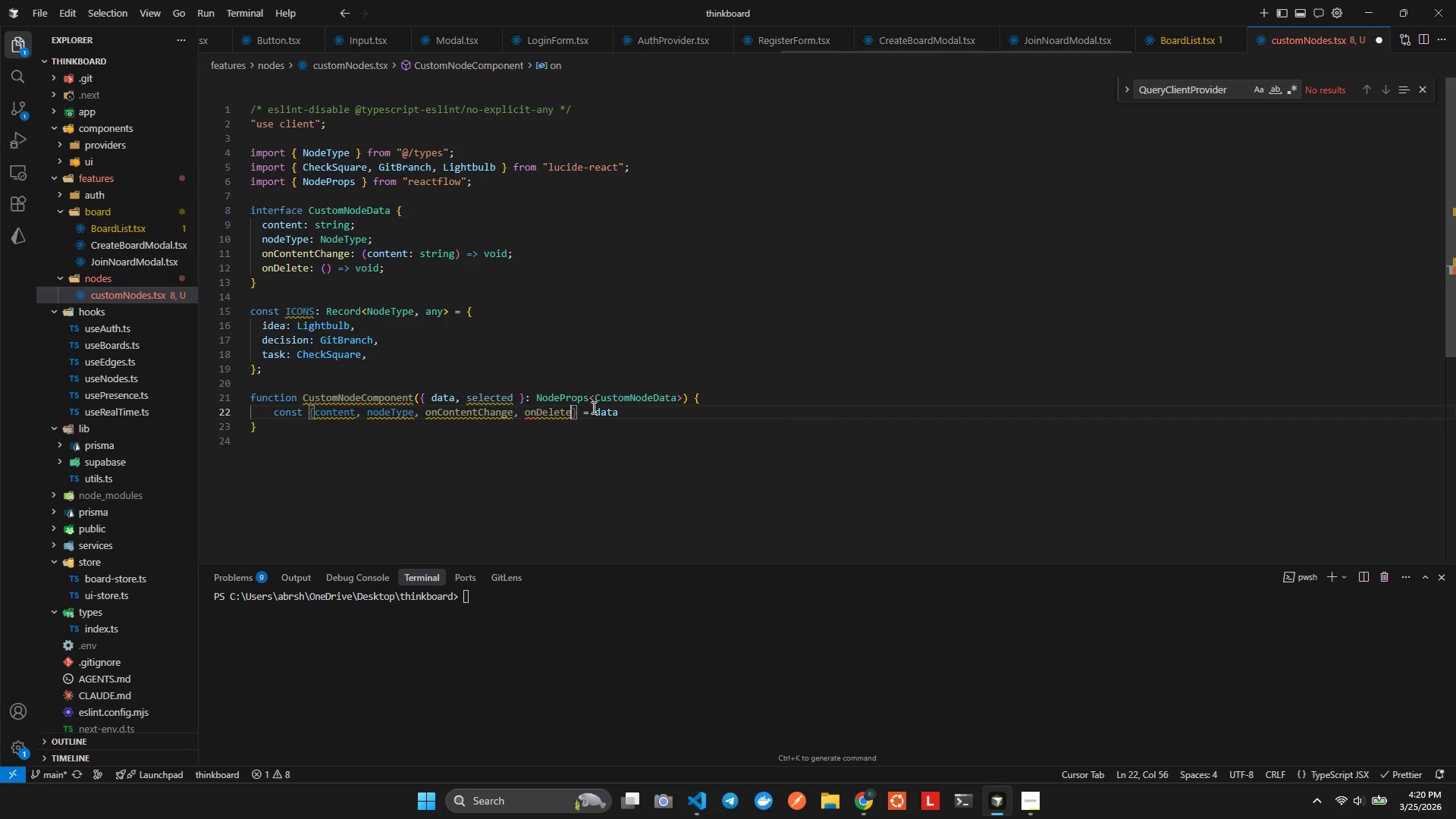 
key(Shift+ShiftLeft)
 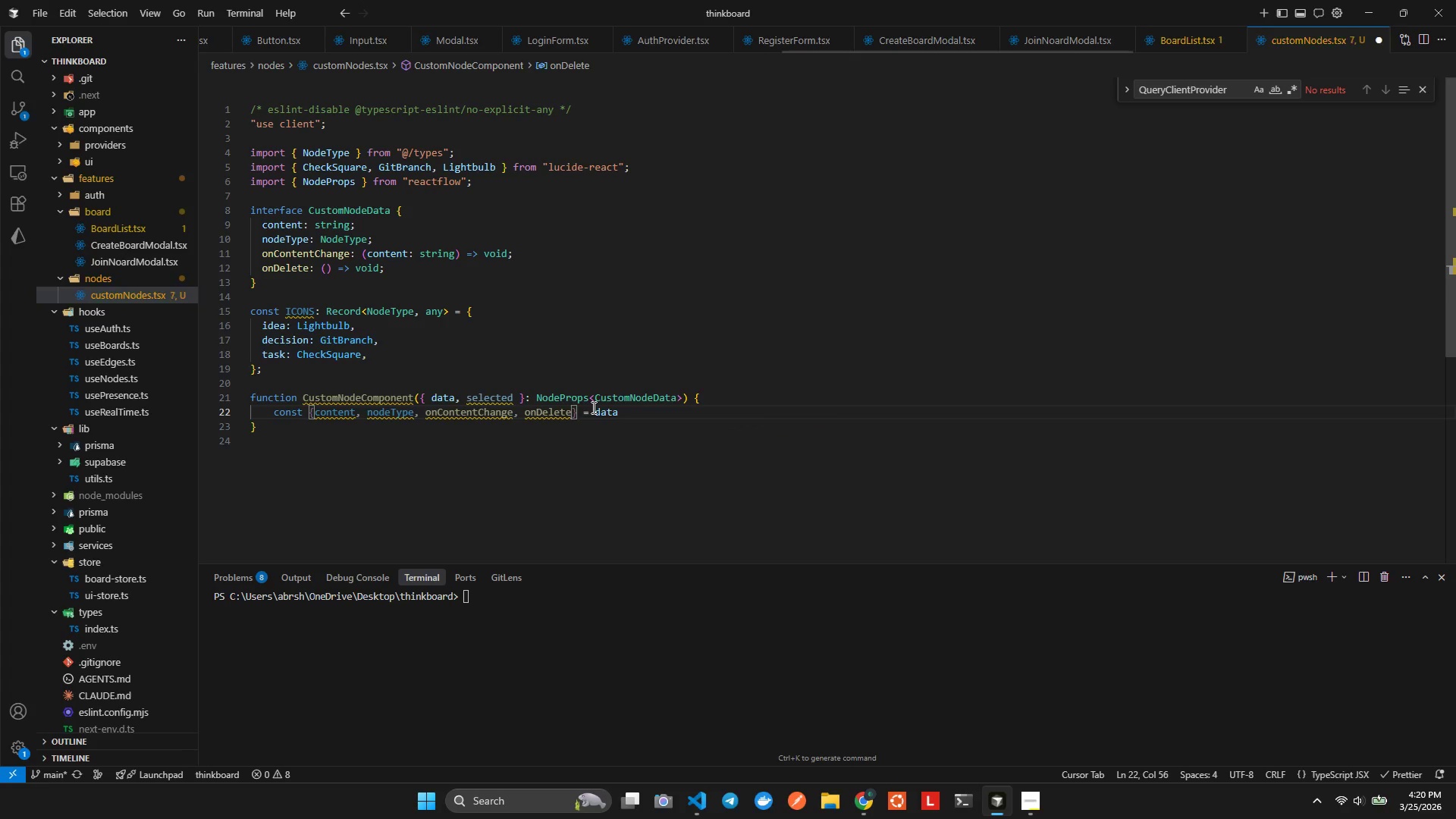 
key(Alt+Shift+AltLeft)
 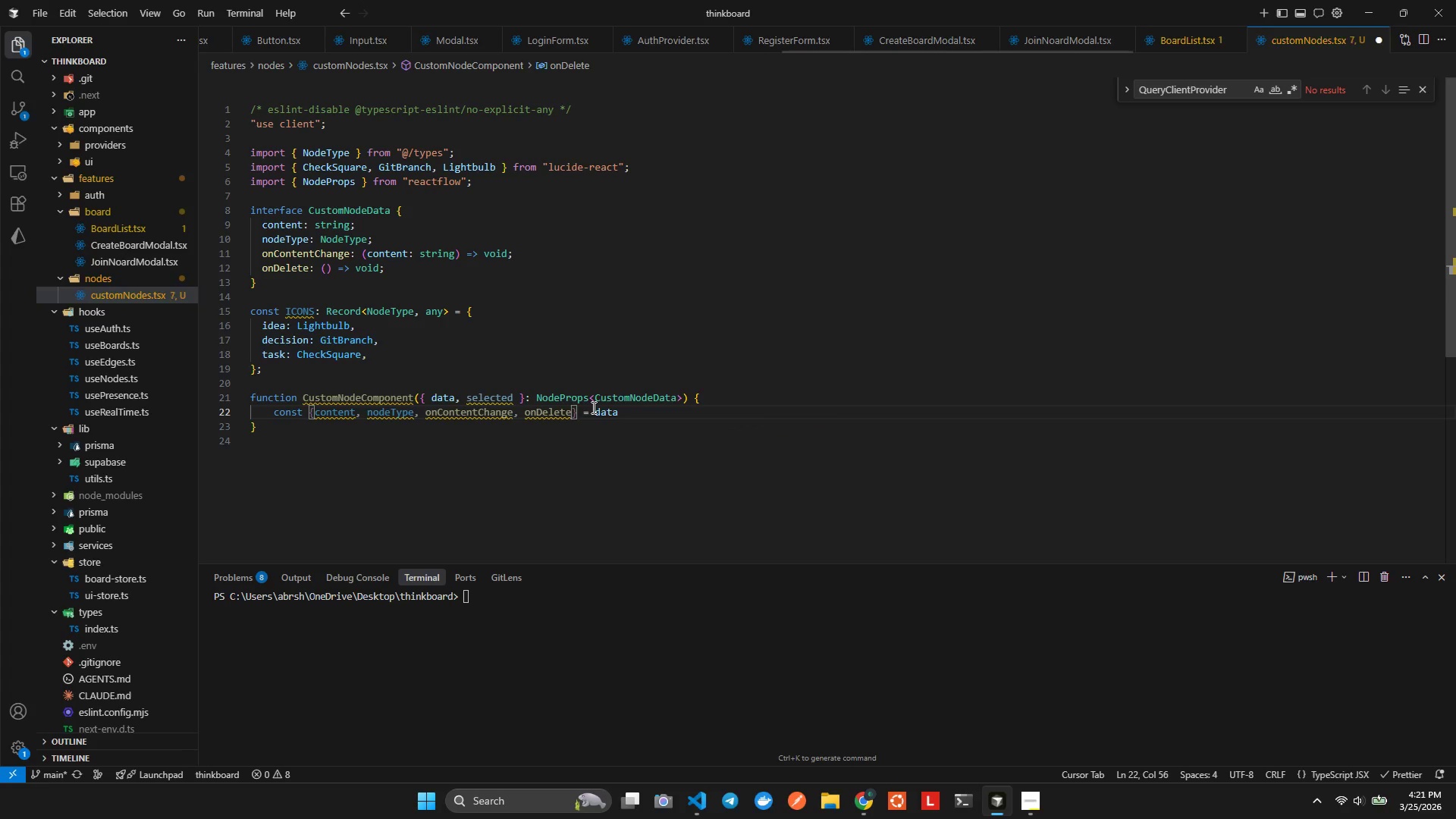 
key(Alt+Shift+F)
 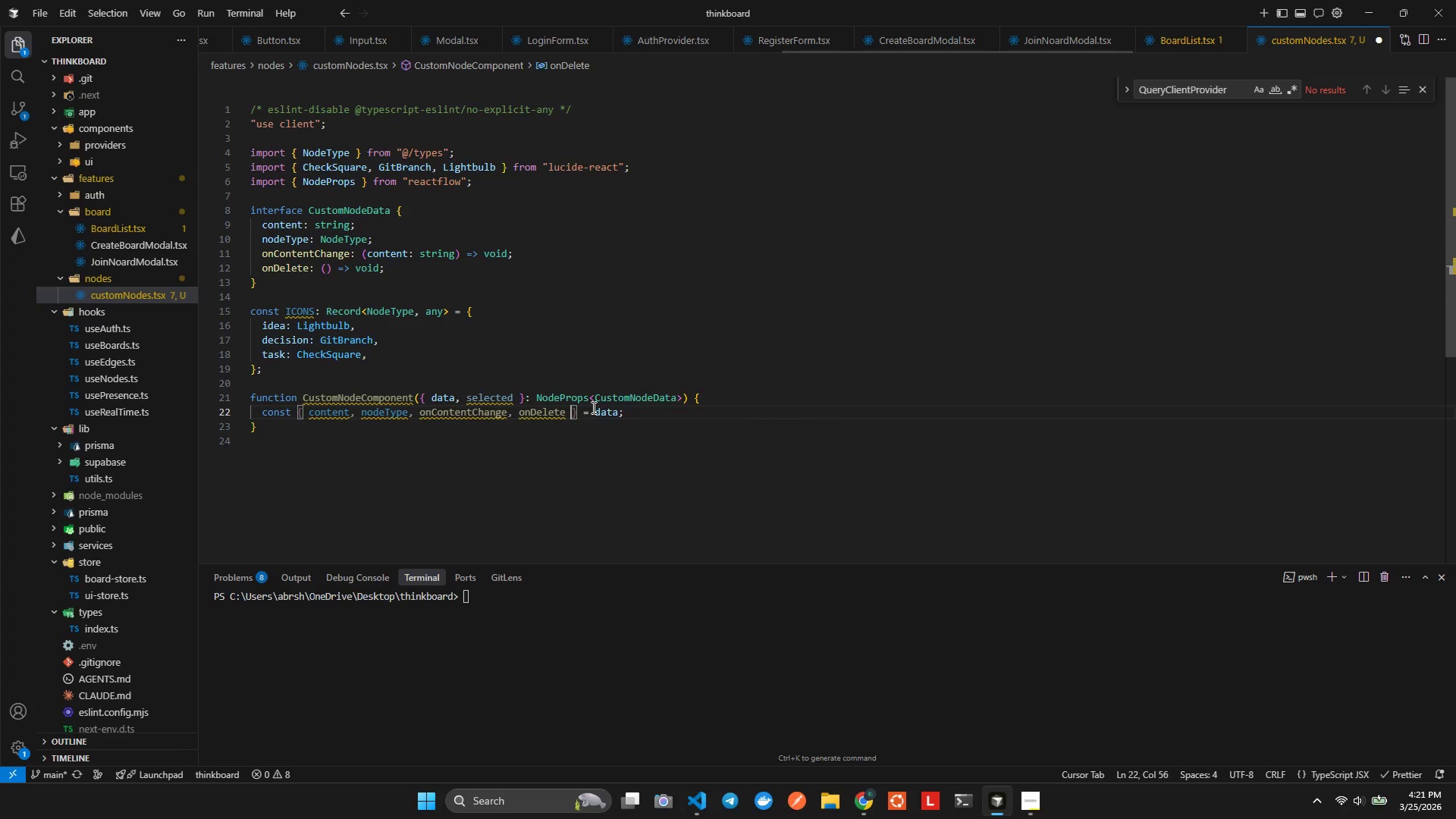 
key(ArrowRight)
 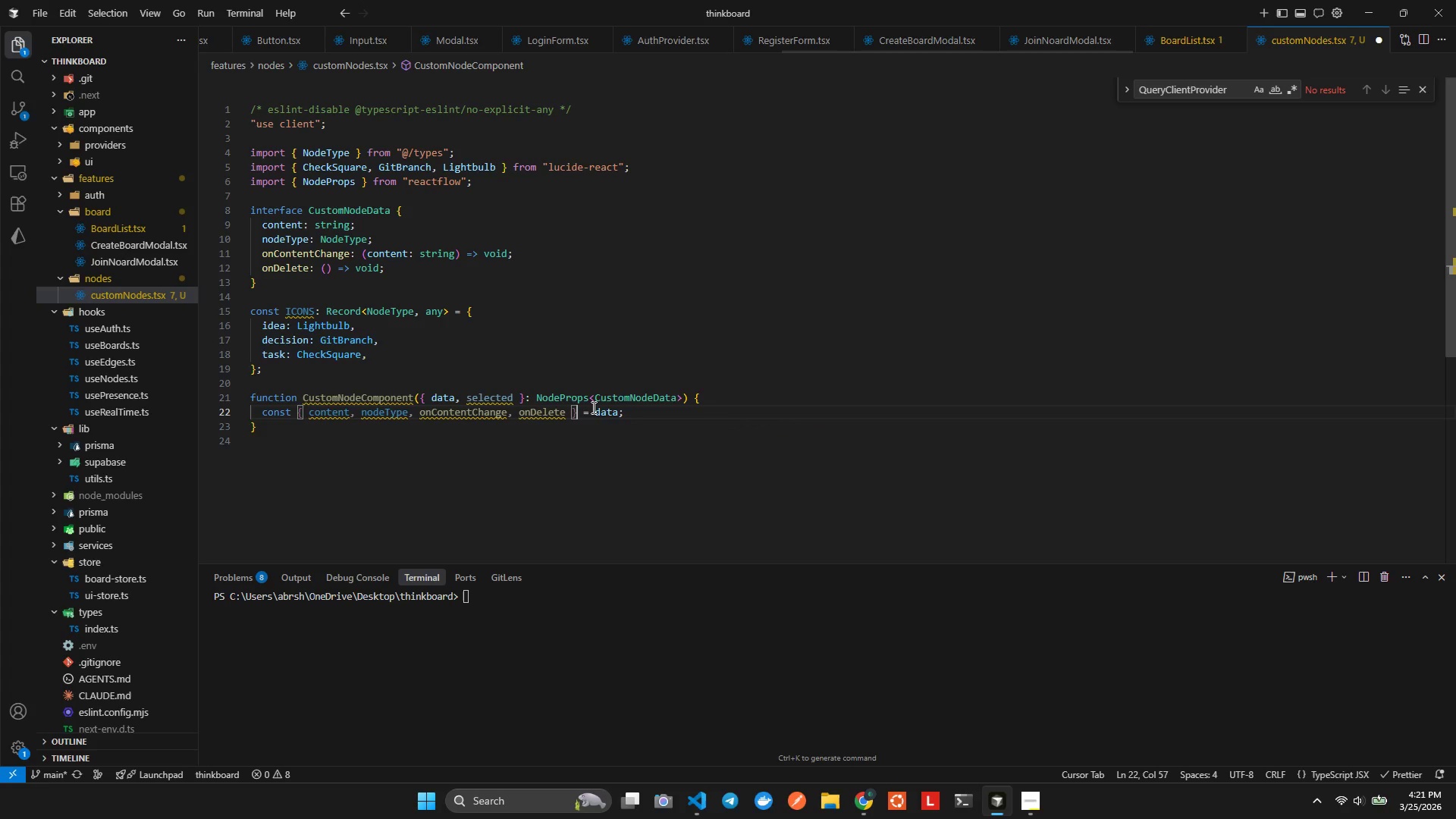 
hold_key(key=ArrowRight, duration=0.72)
 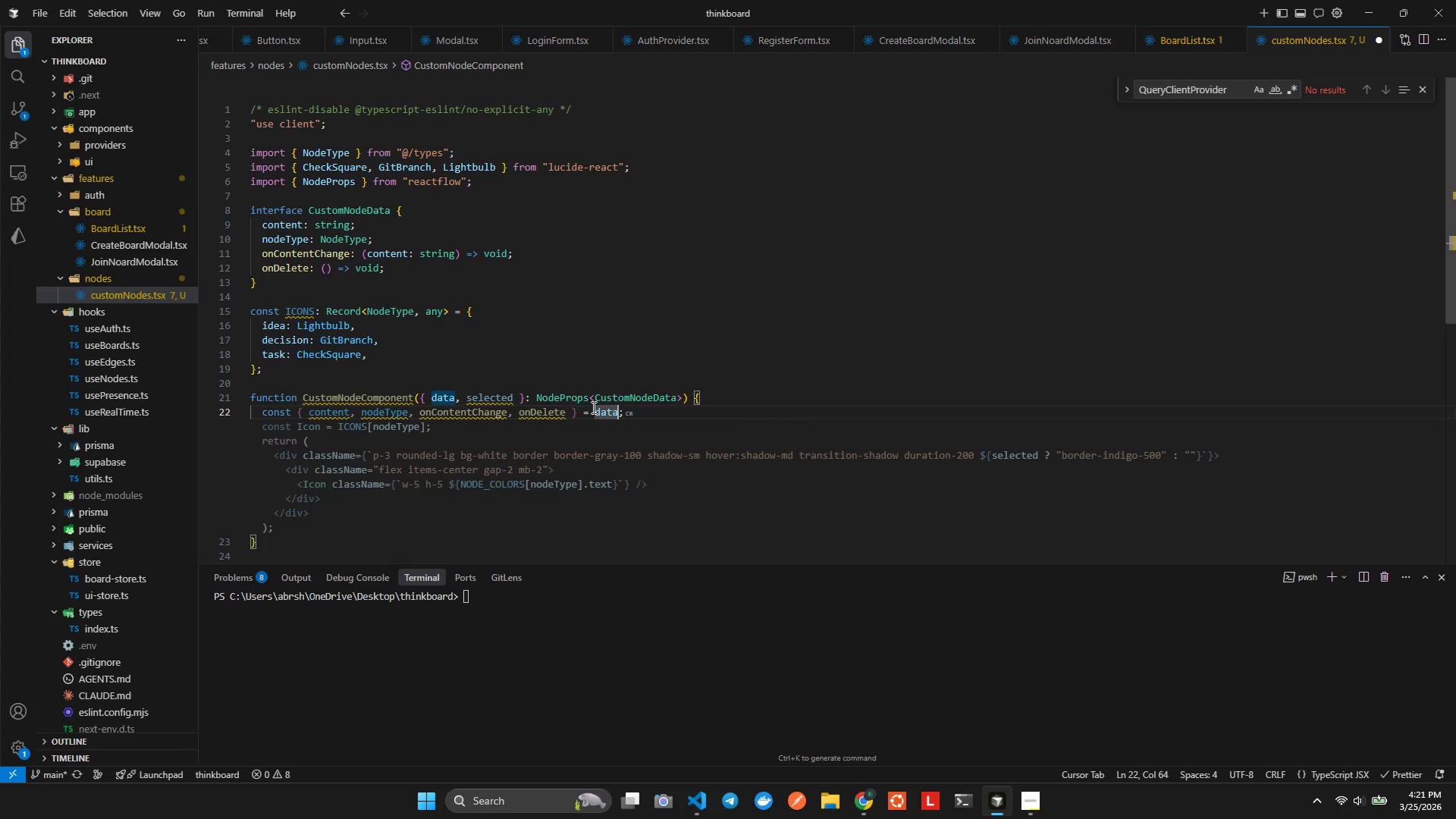 
key(ArrowRight)
 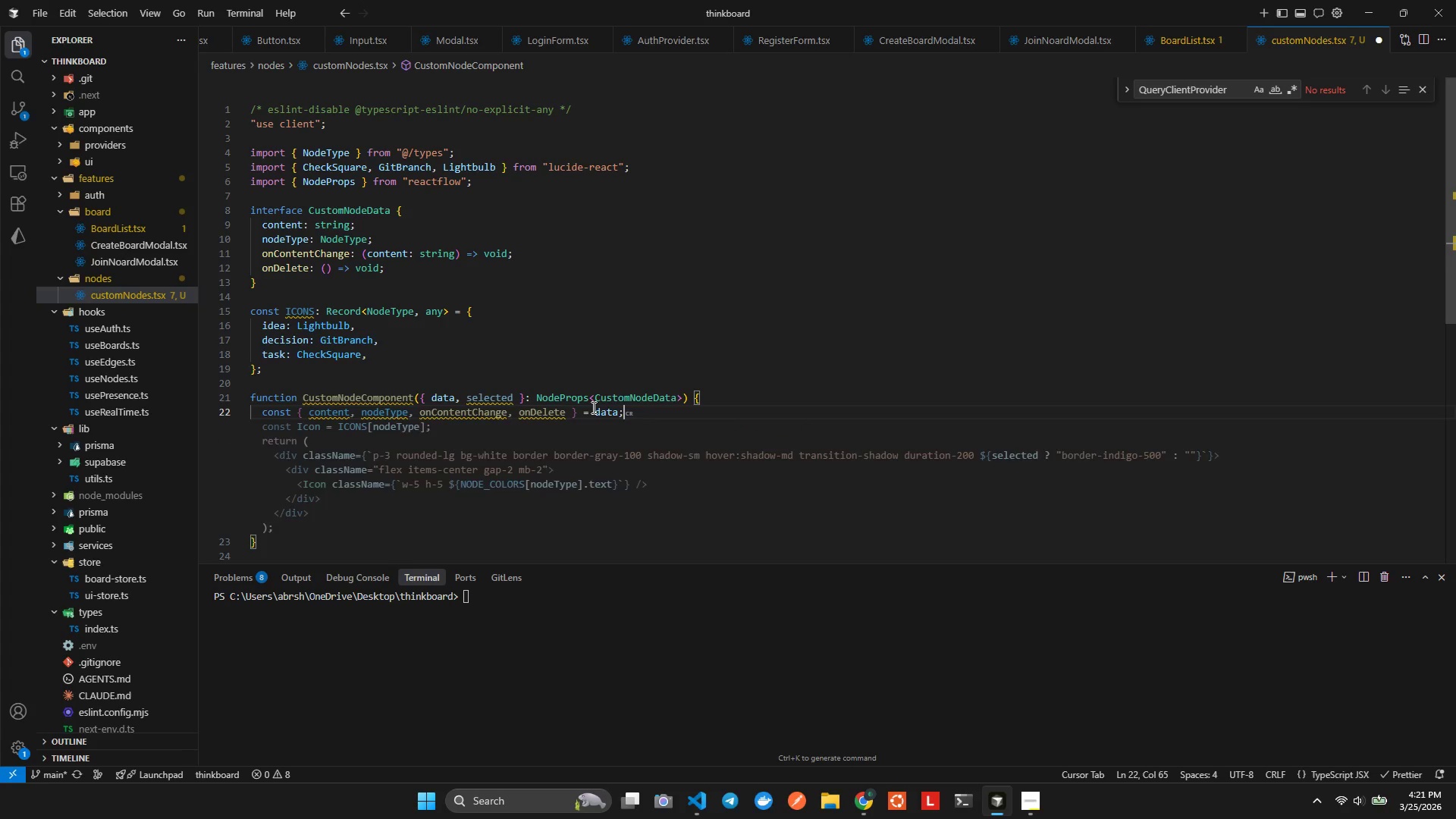 
key(Enter)
 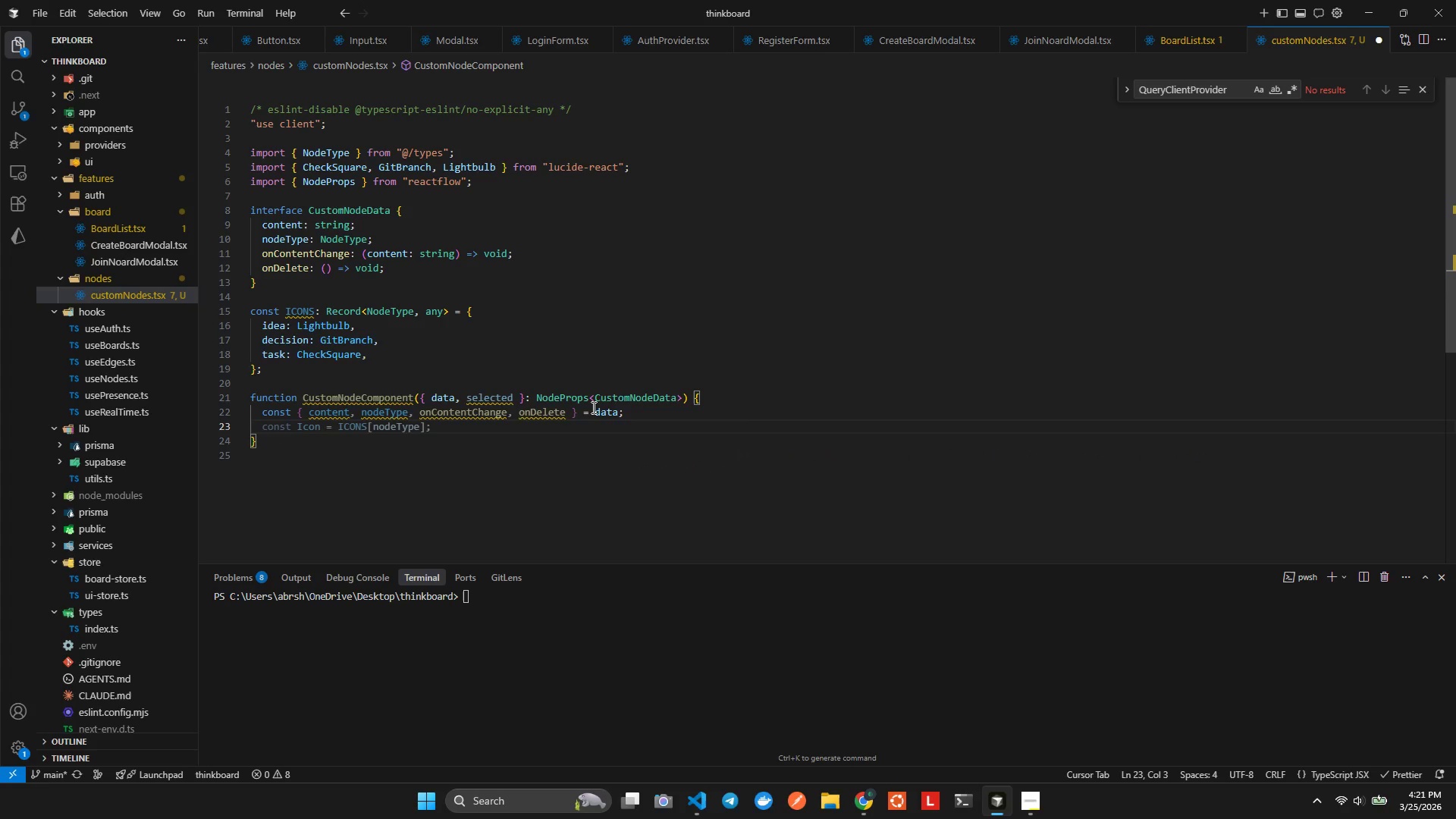 
type(cnst edit)
key(Backspace)
key(Backspace)
key(Backspace)
key(Backspace)
type([editing)
key(Tab)
 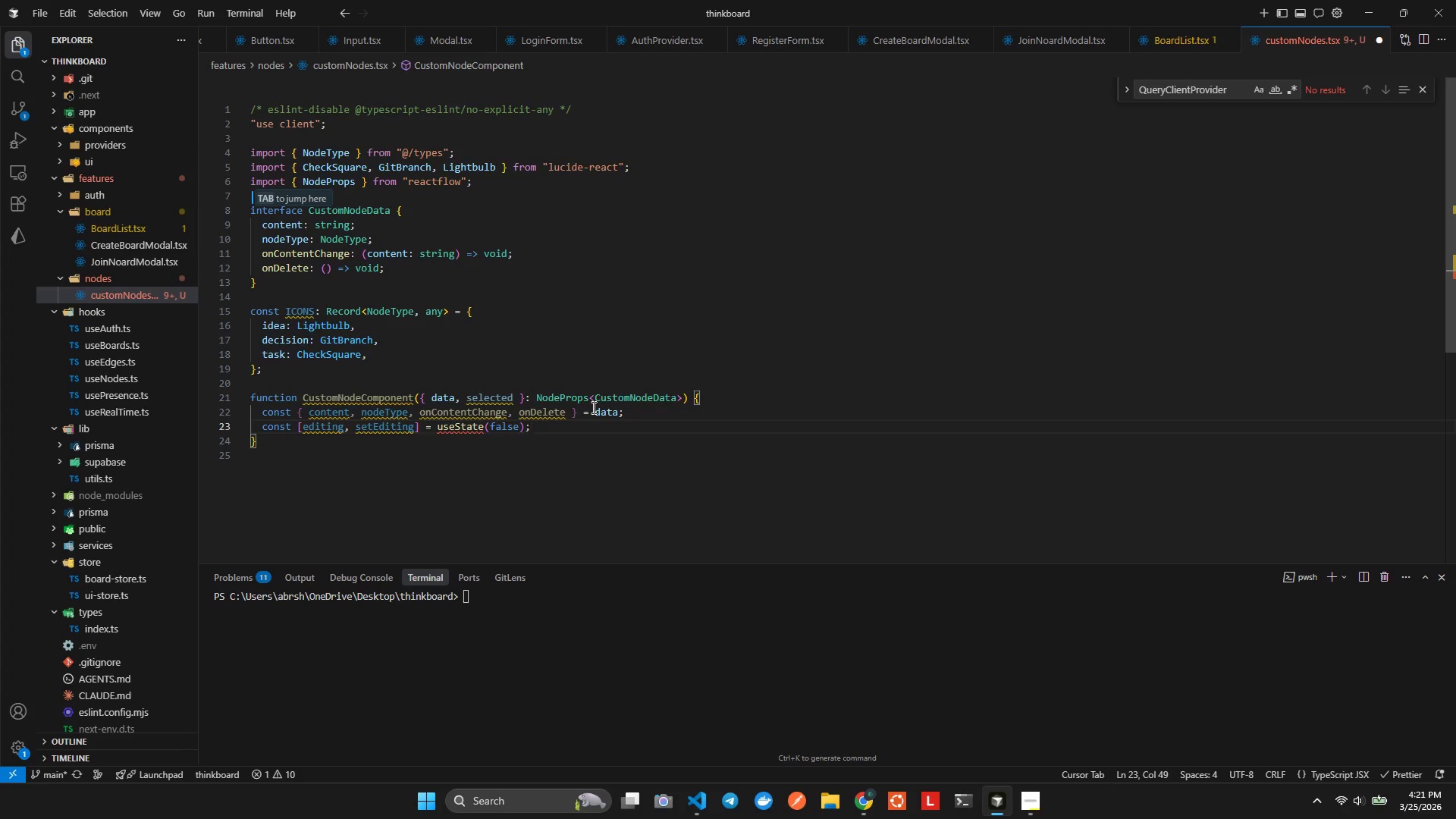 
hold_key(key=O, duration=0.38)
 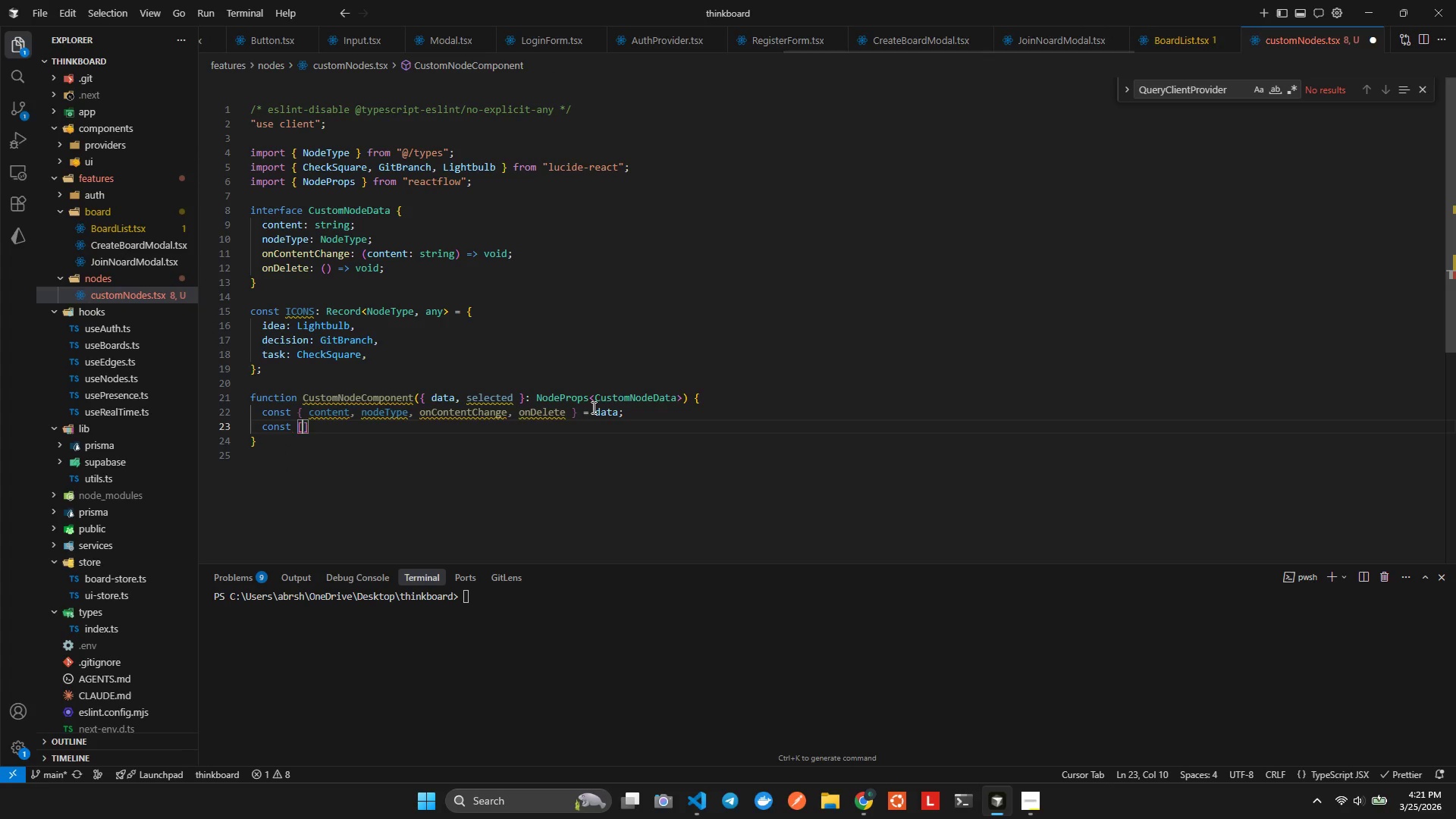 
key(ArrowLeft)
 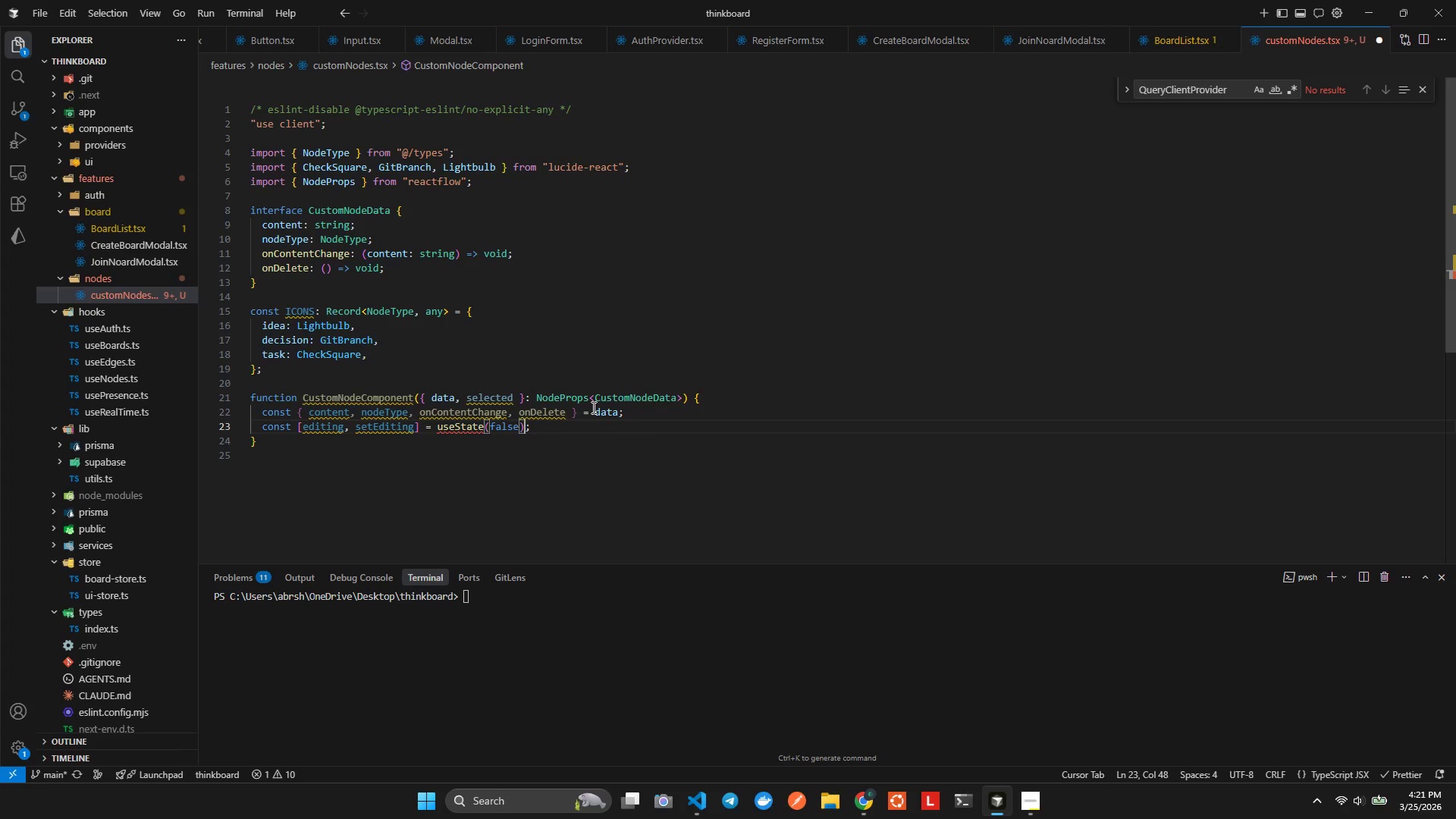 
key(ArrowLeft)
 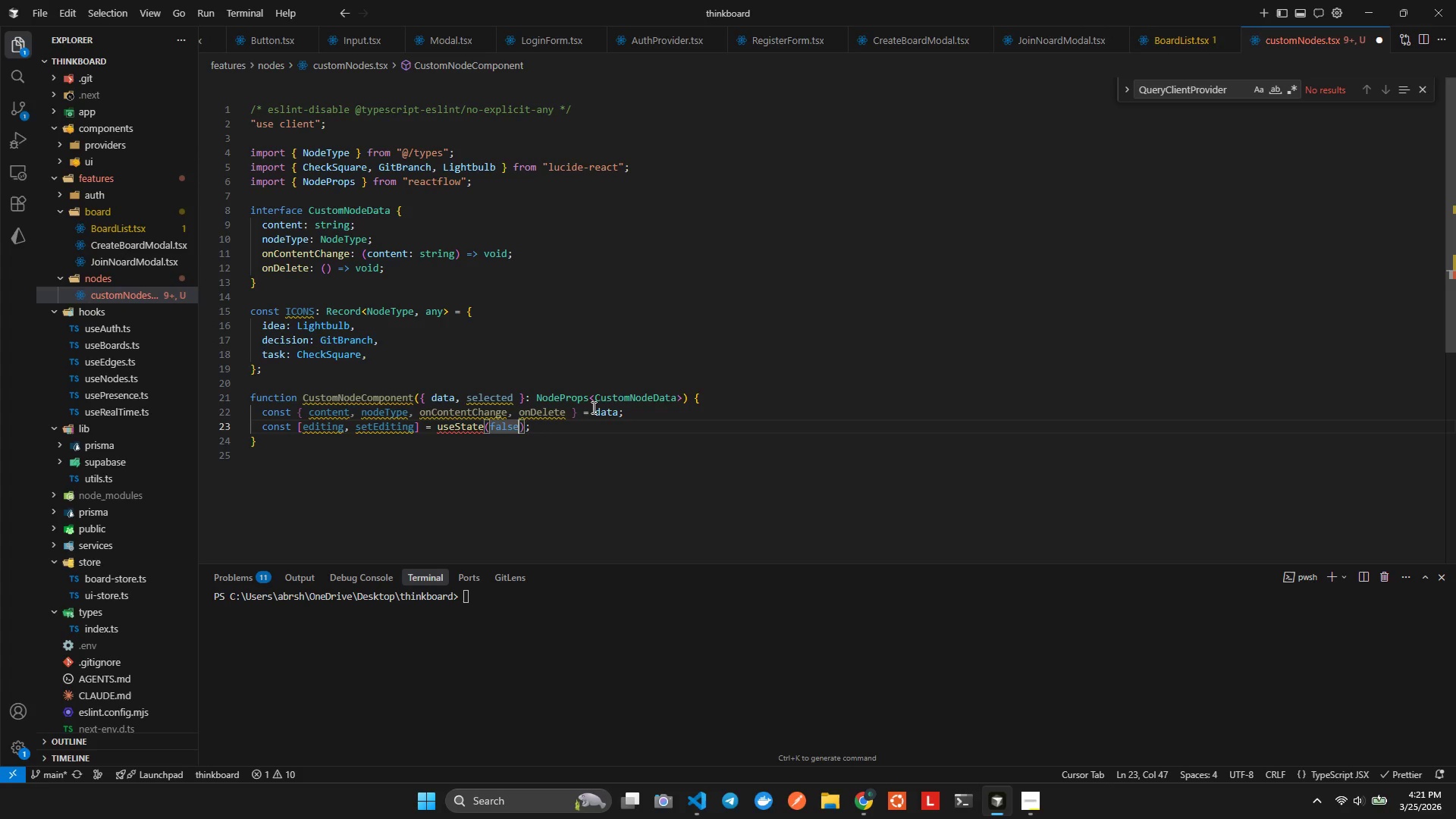 
key(Backspace)
 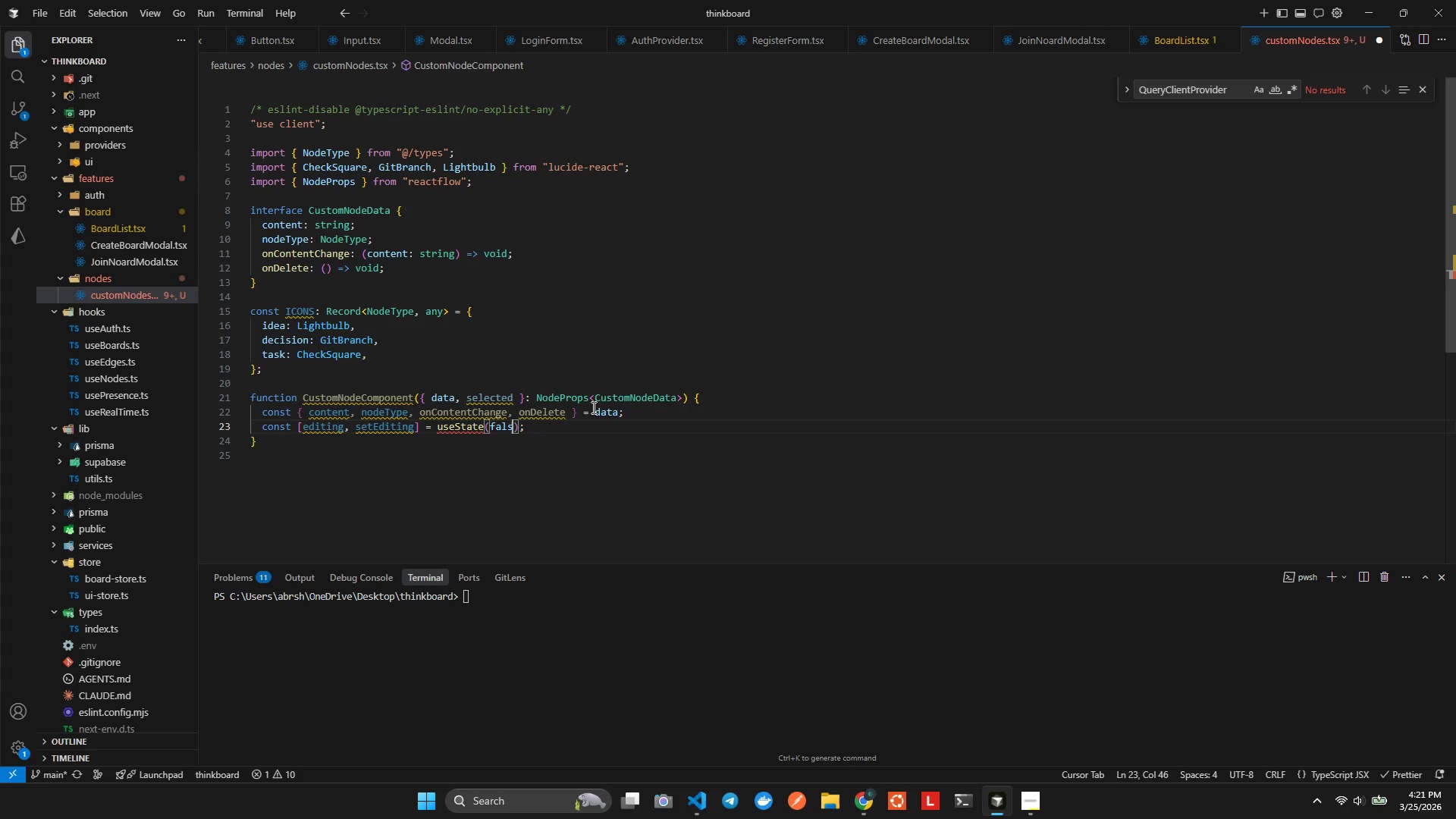 
key(Backspace)
 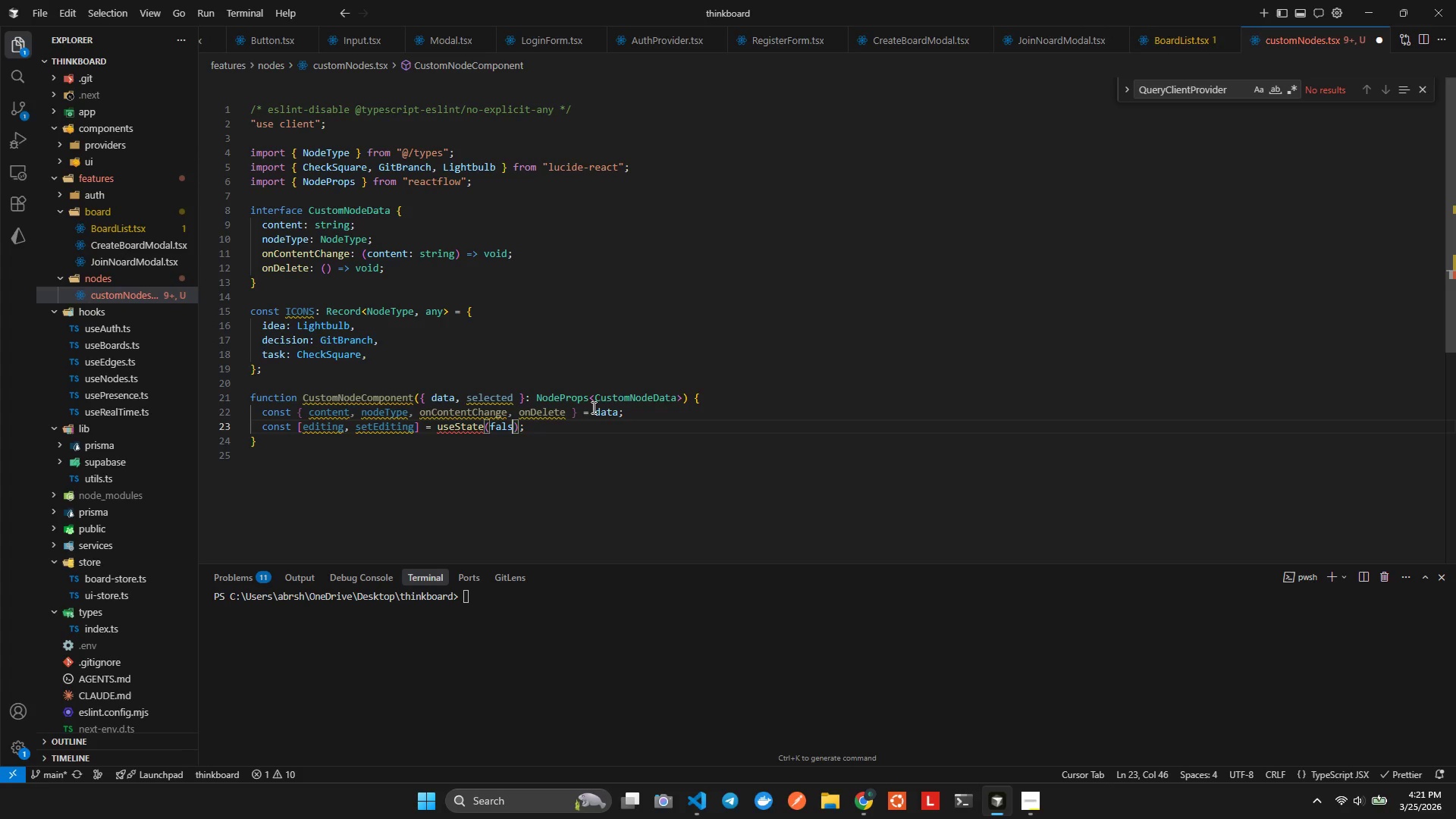 
key(Backspace)
 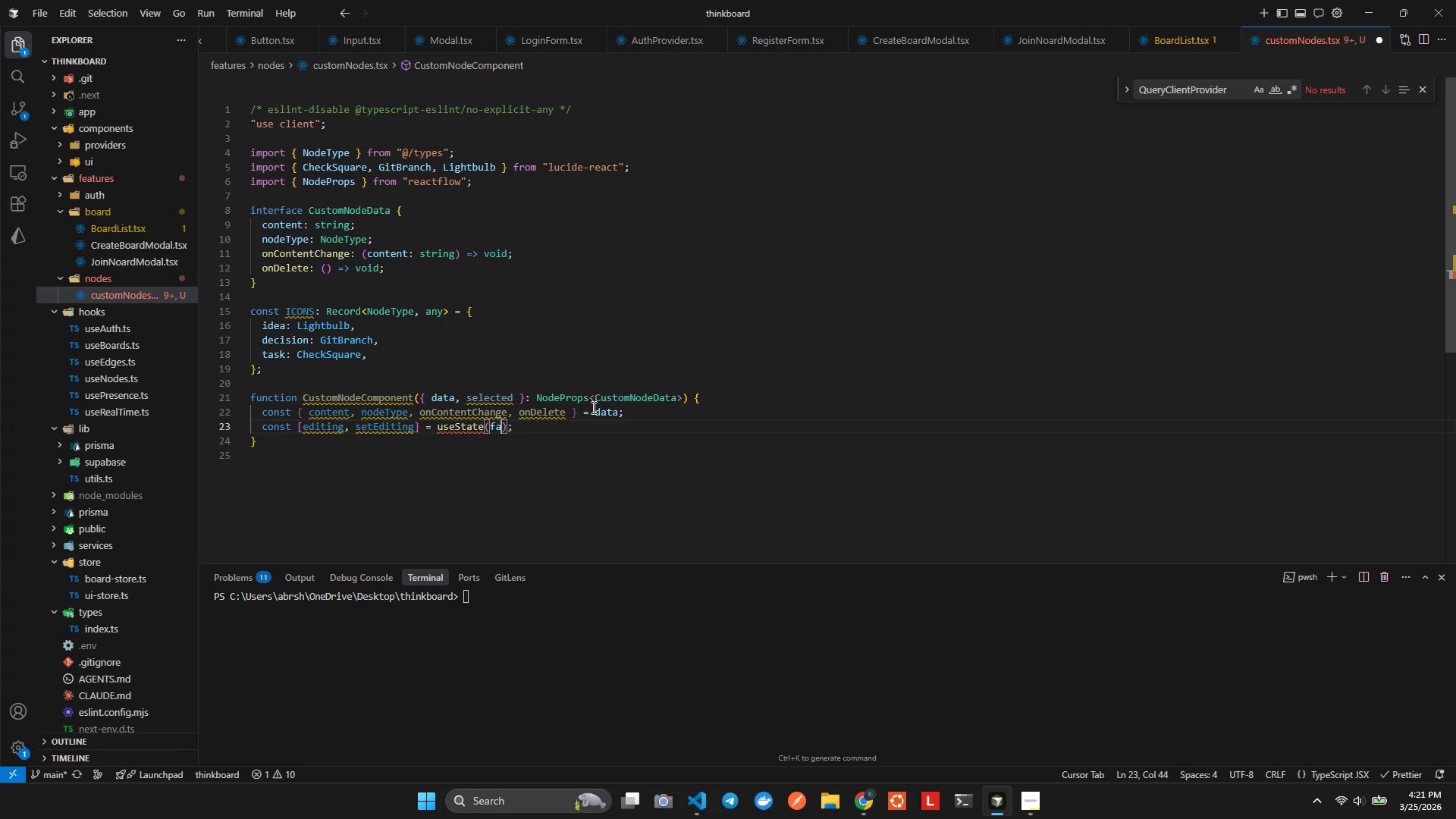 
key(Backspace)
 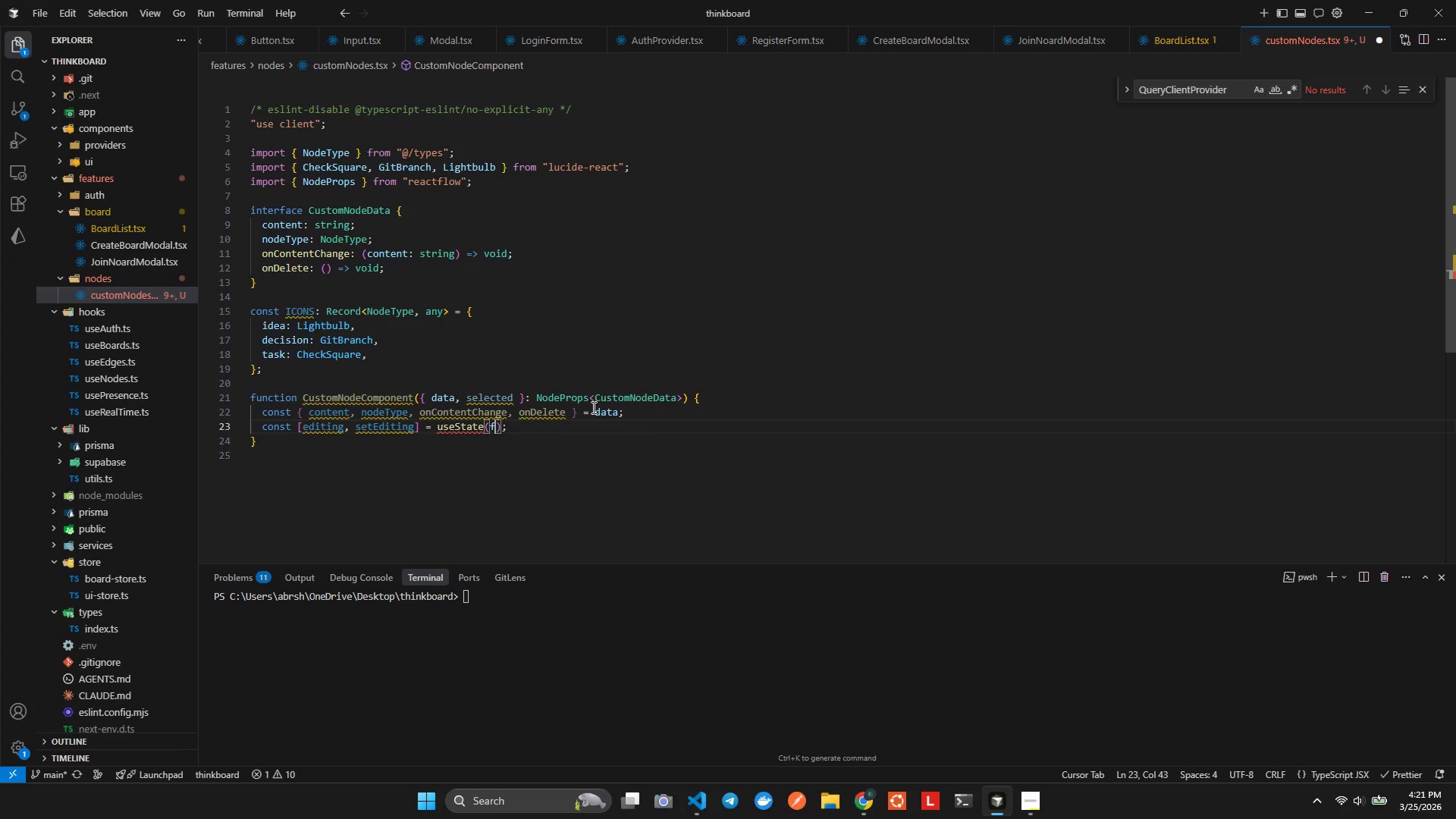 
key(Backspace)
 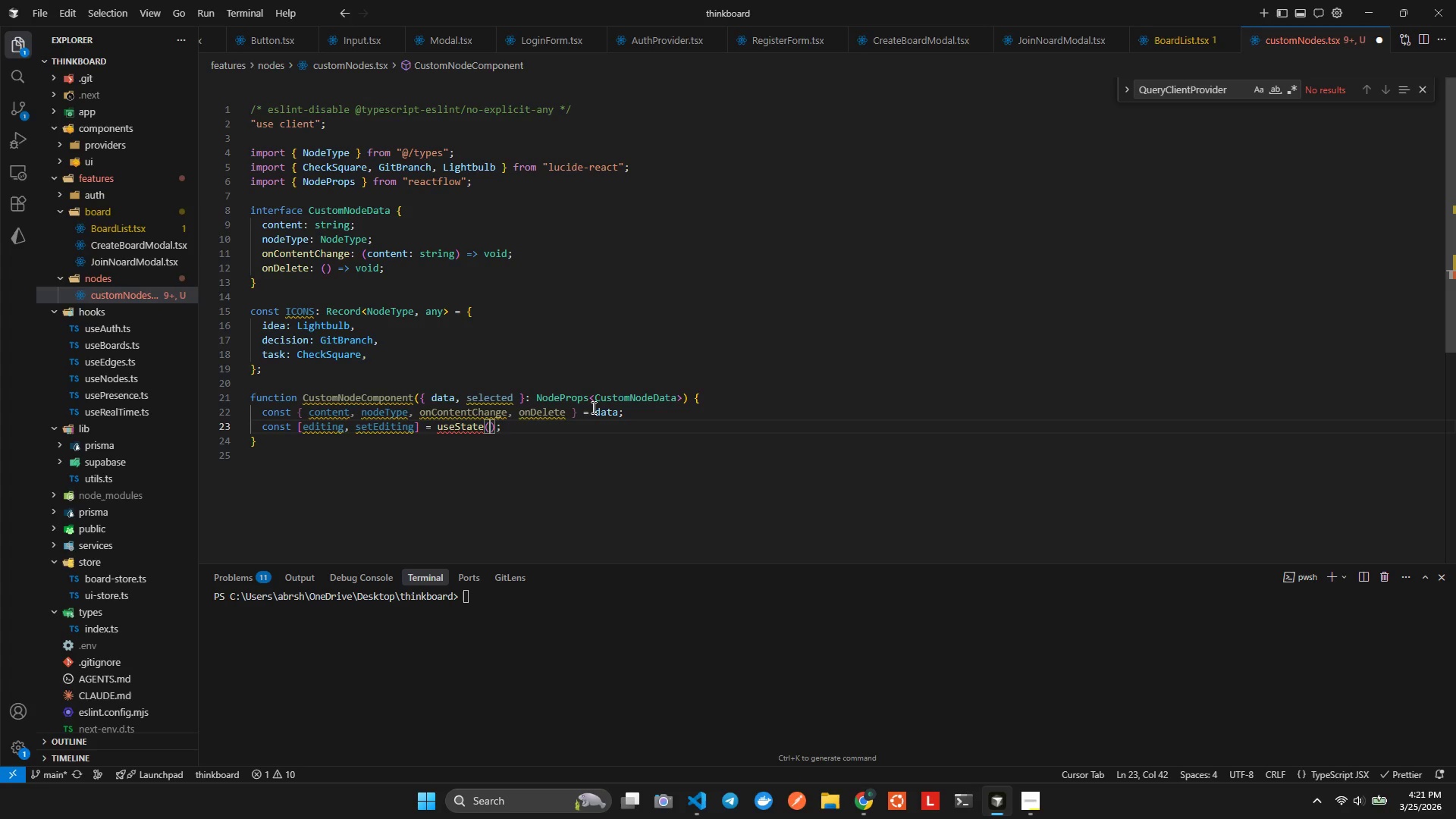 
key(Shift+1)
 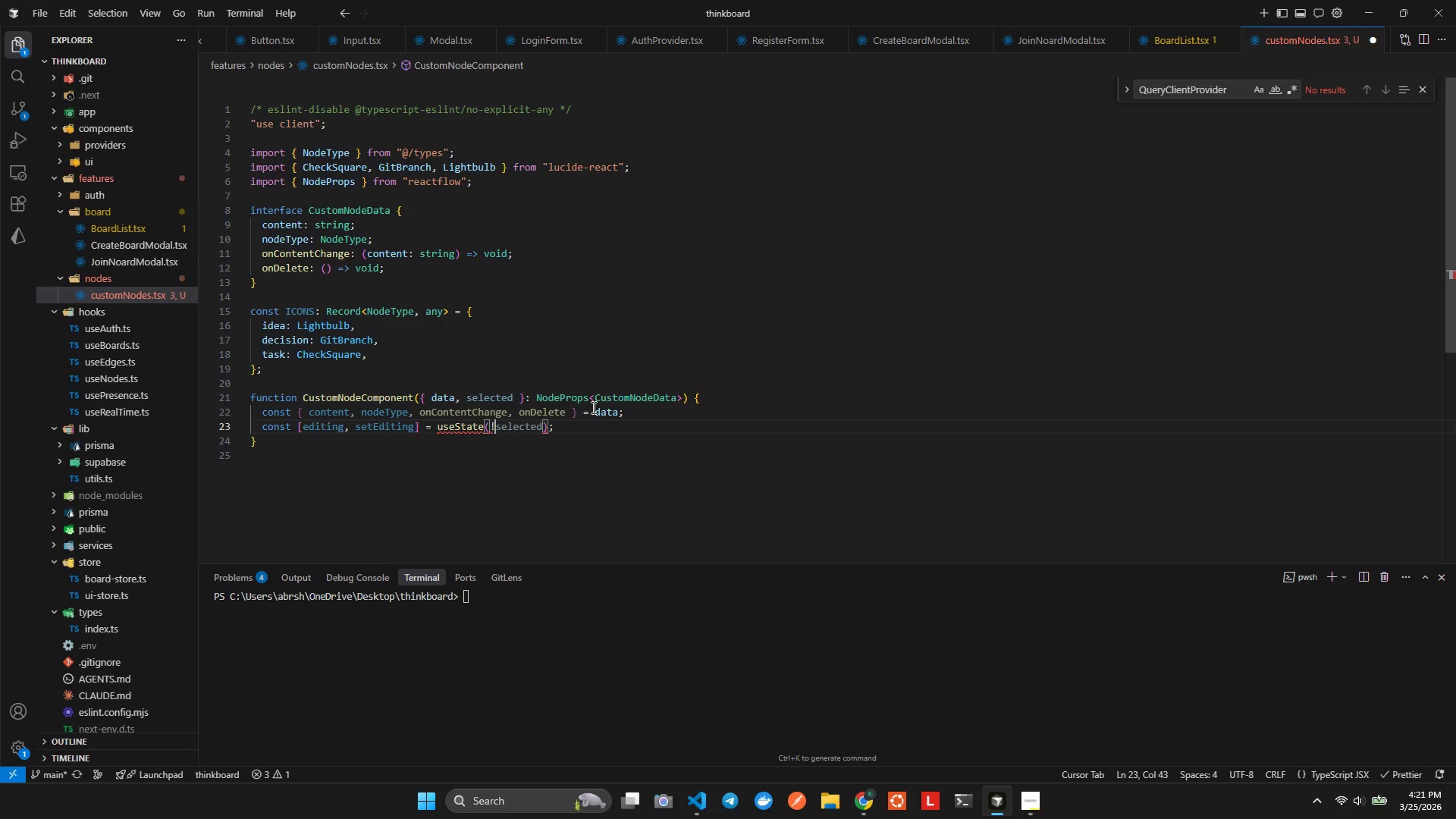 
type(con)
key(Tab)
 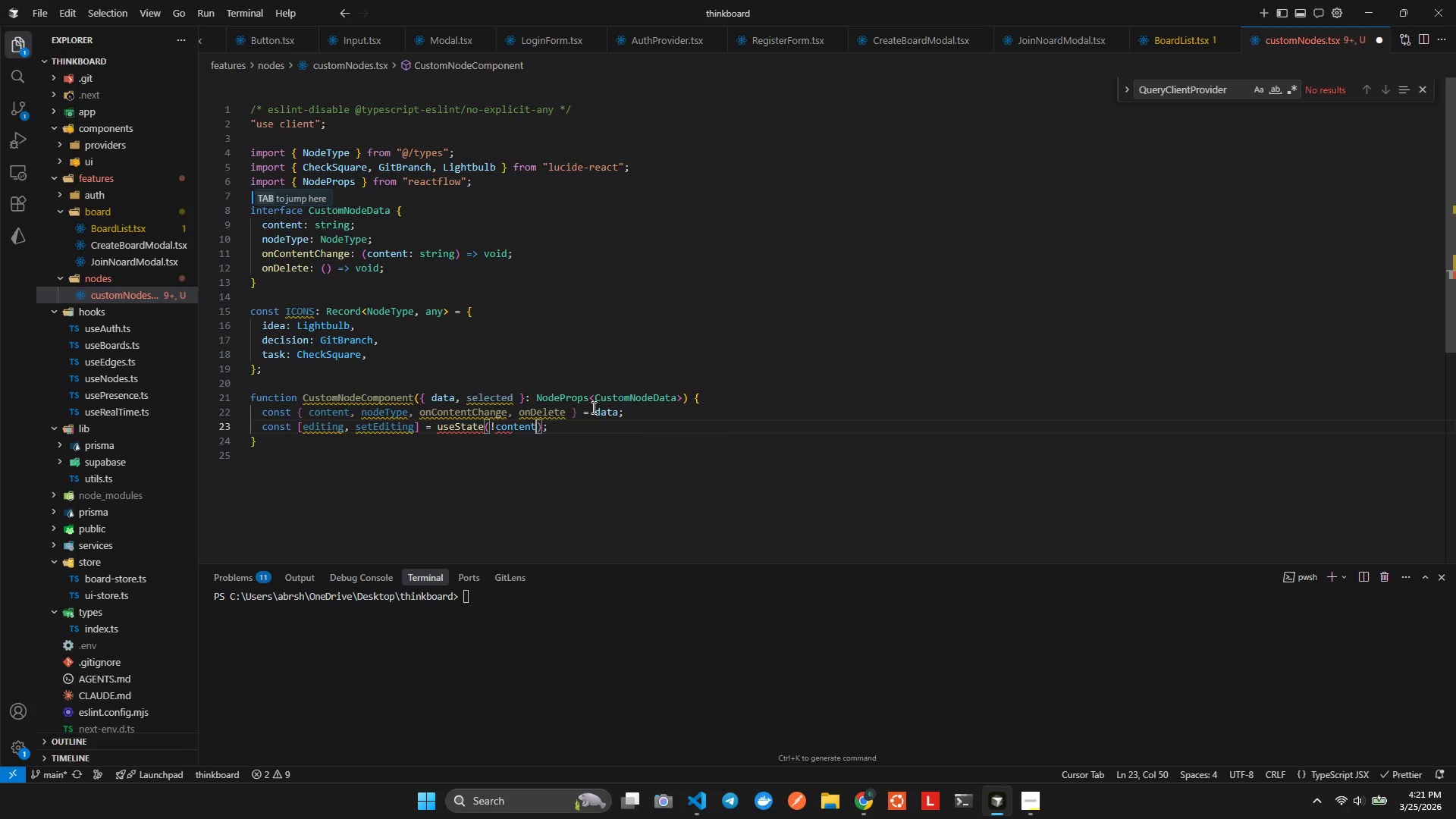 
key(ArrowRight)
 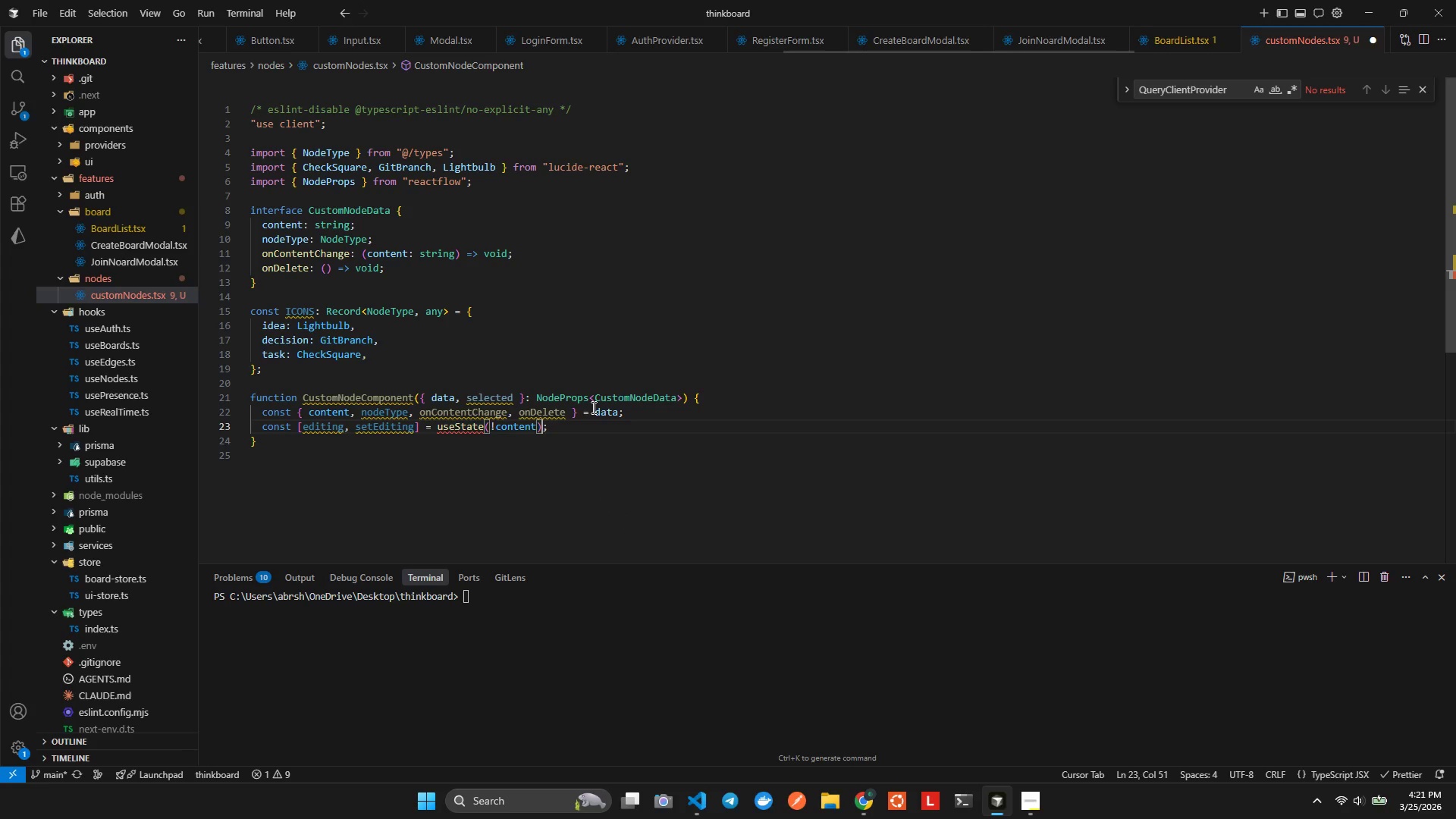 
key(ArrowRight)
 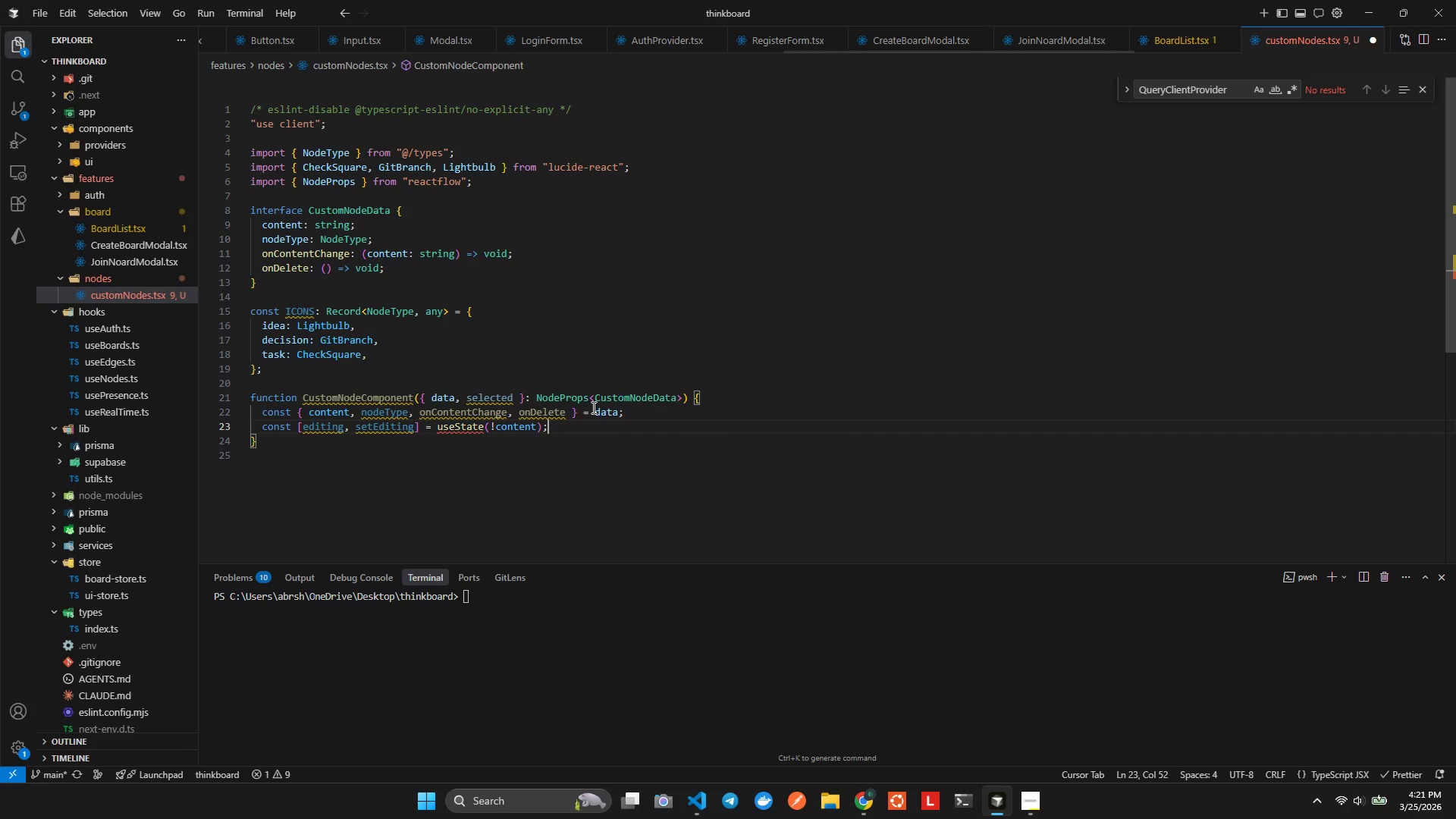 
key(ArrowLeft)
 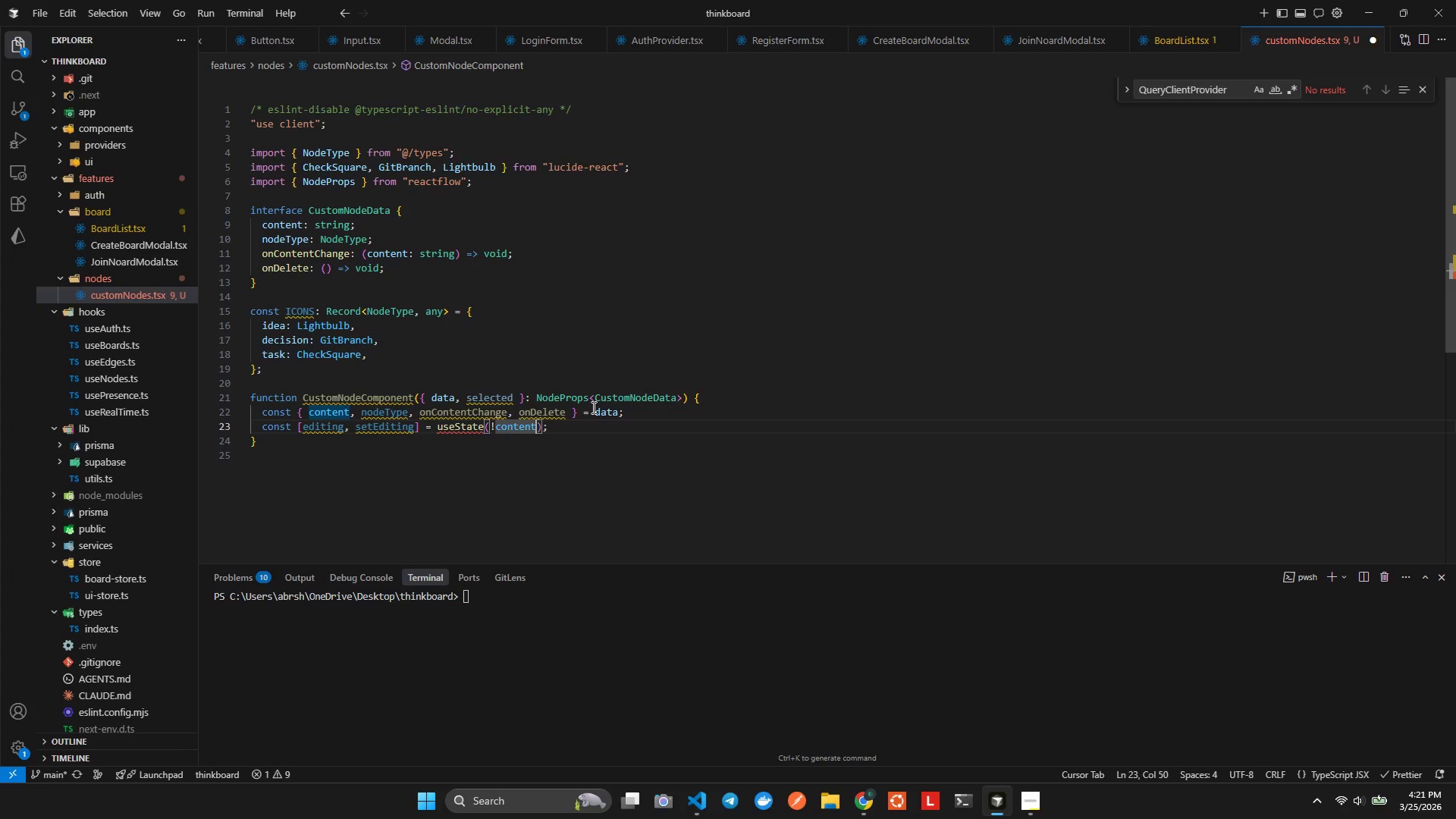 
key(ArrowLeft)
 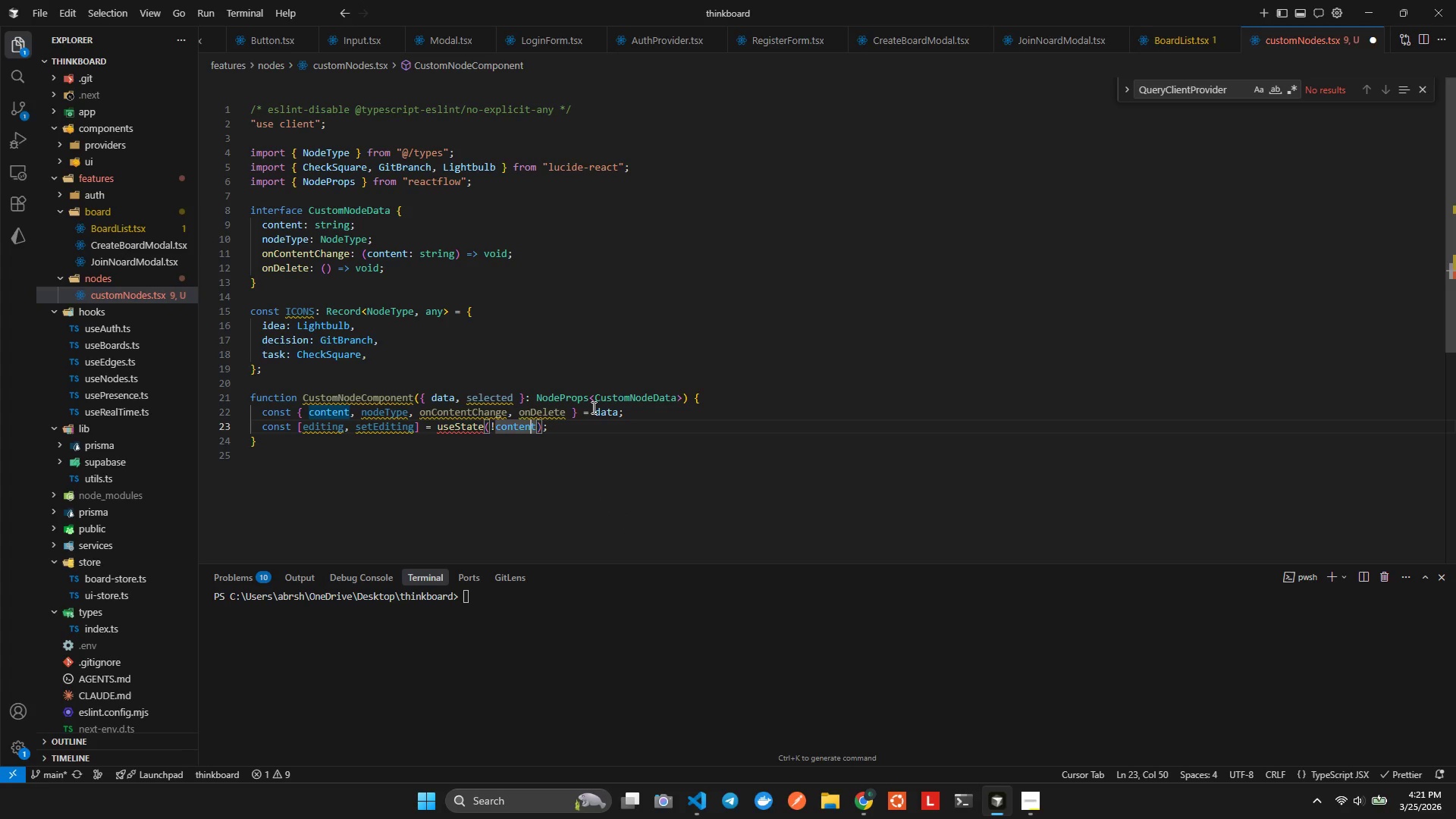 
key(ArrowLeft)
 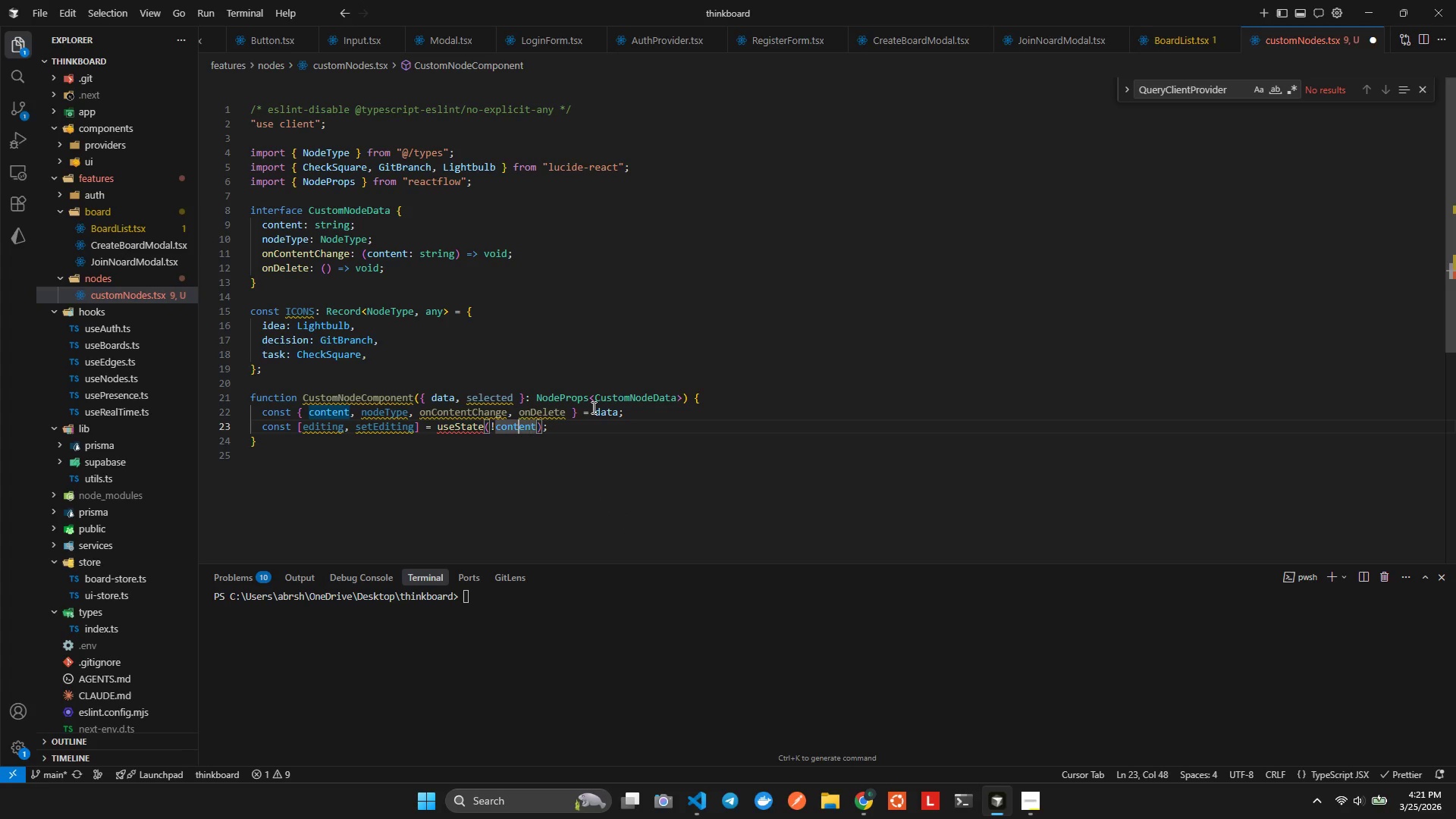 
key(ArrowLeft)
 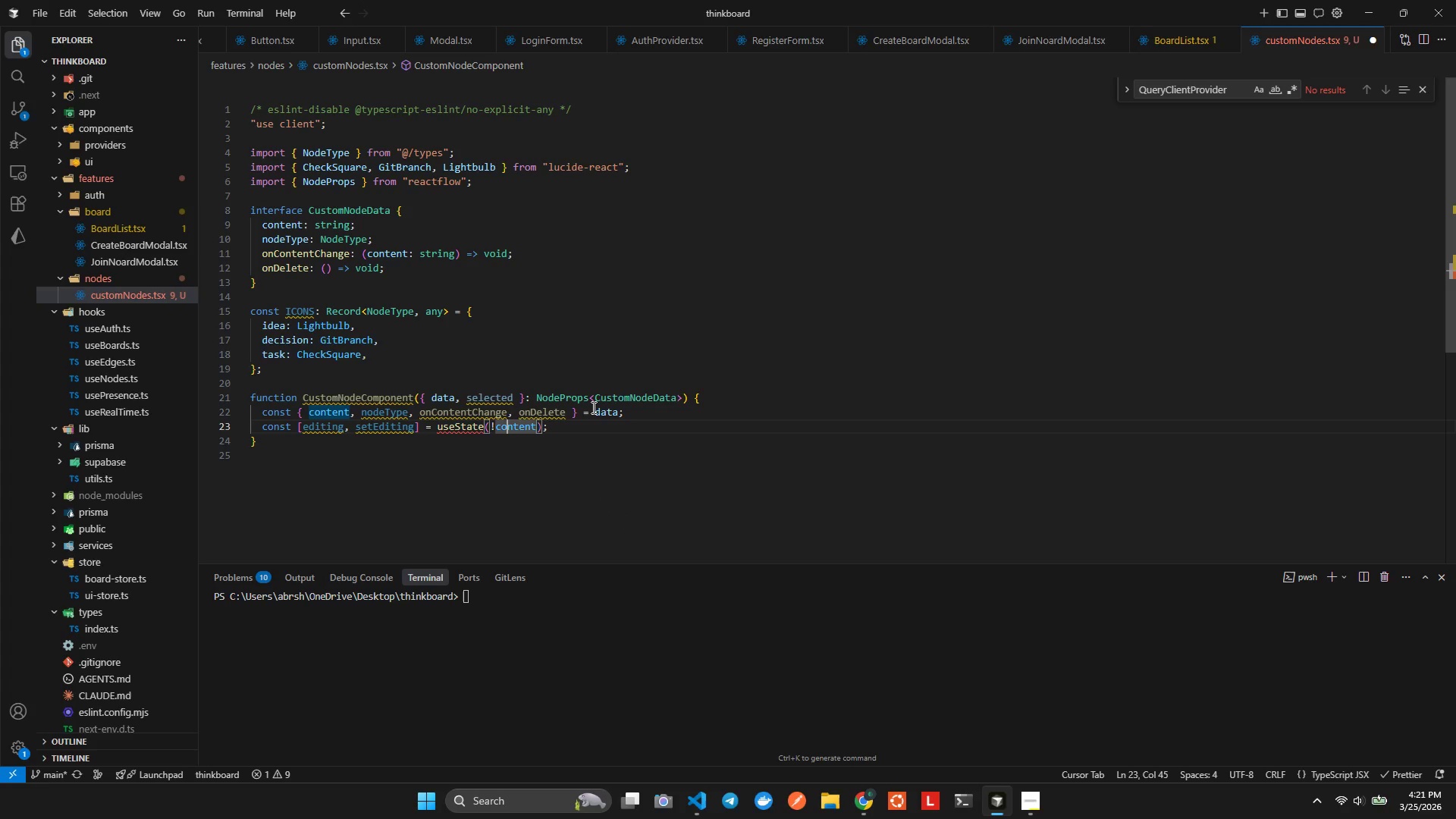 
key(ArrowLeft)
 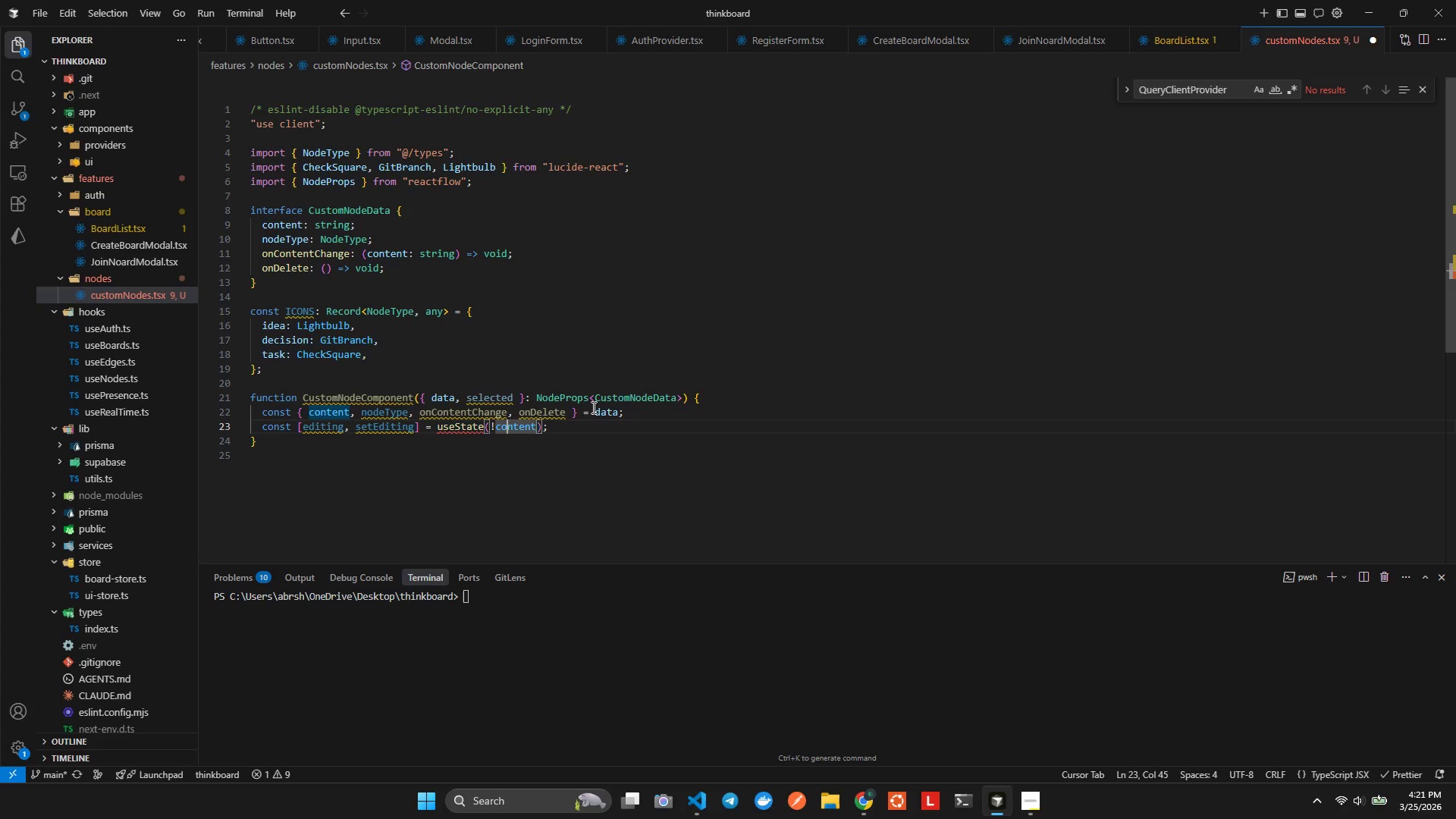 
key(ArrowLeft)
 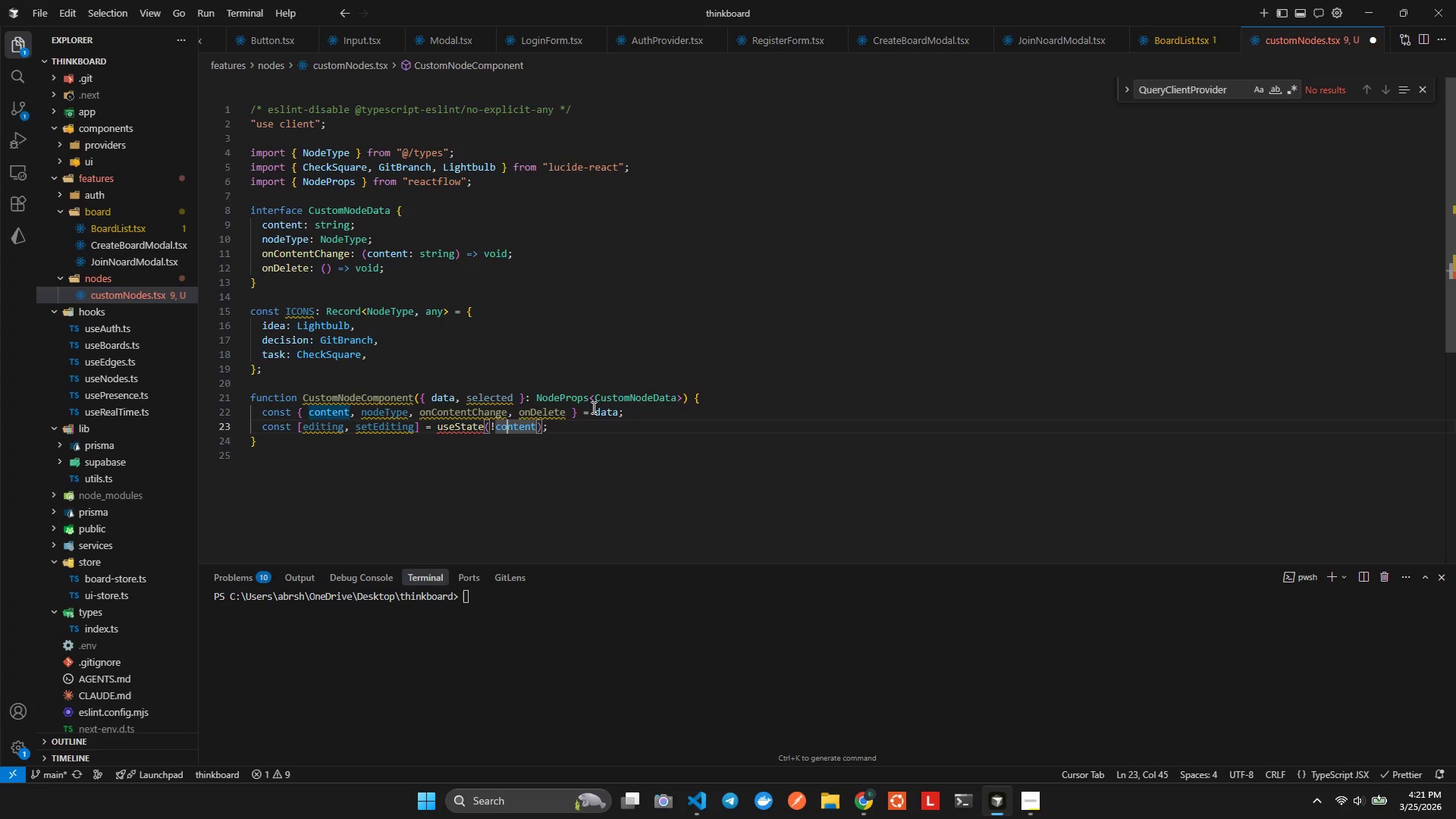 
key(ArrowLeft)
 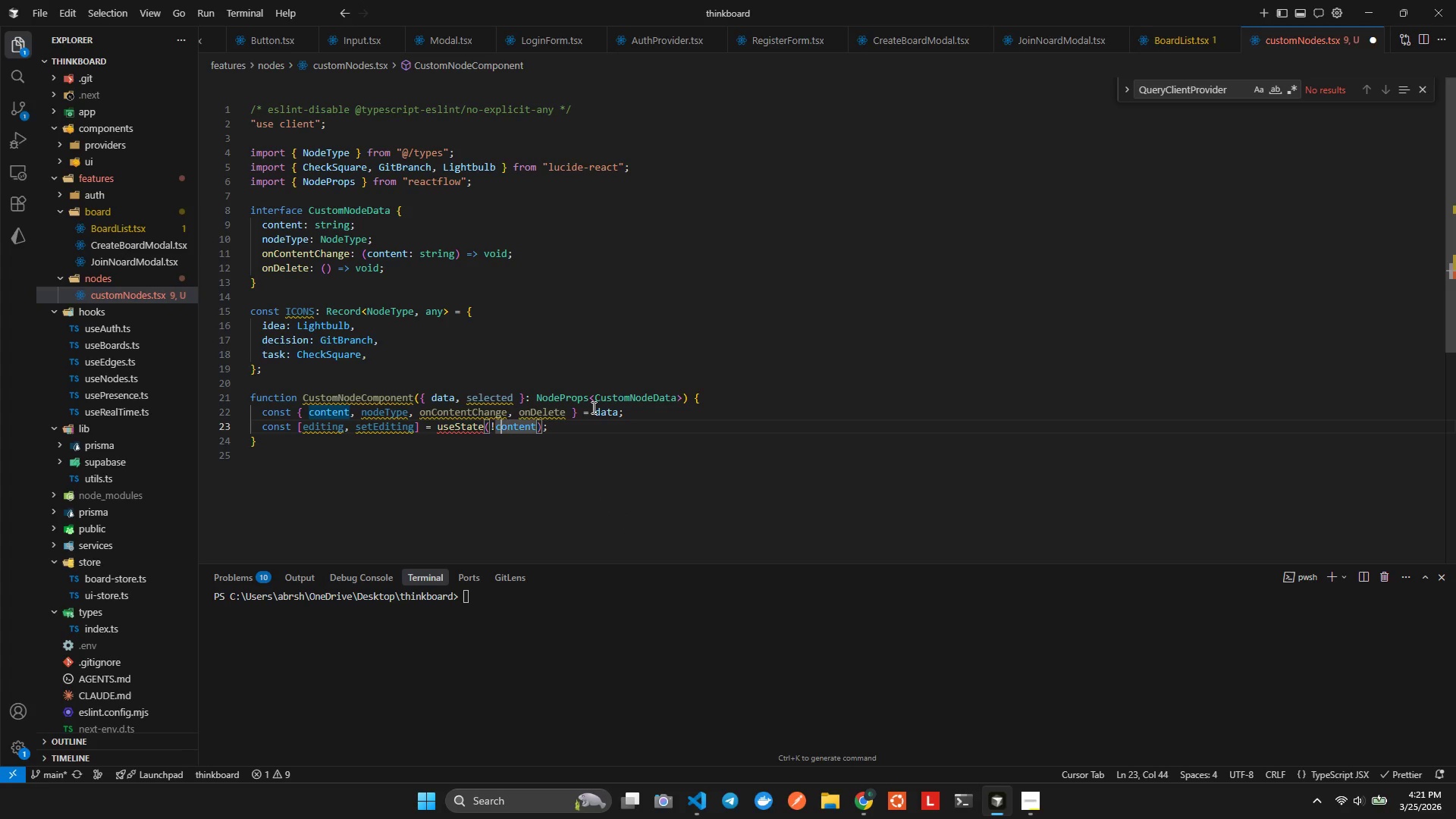 
key(ArrowLeft)
 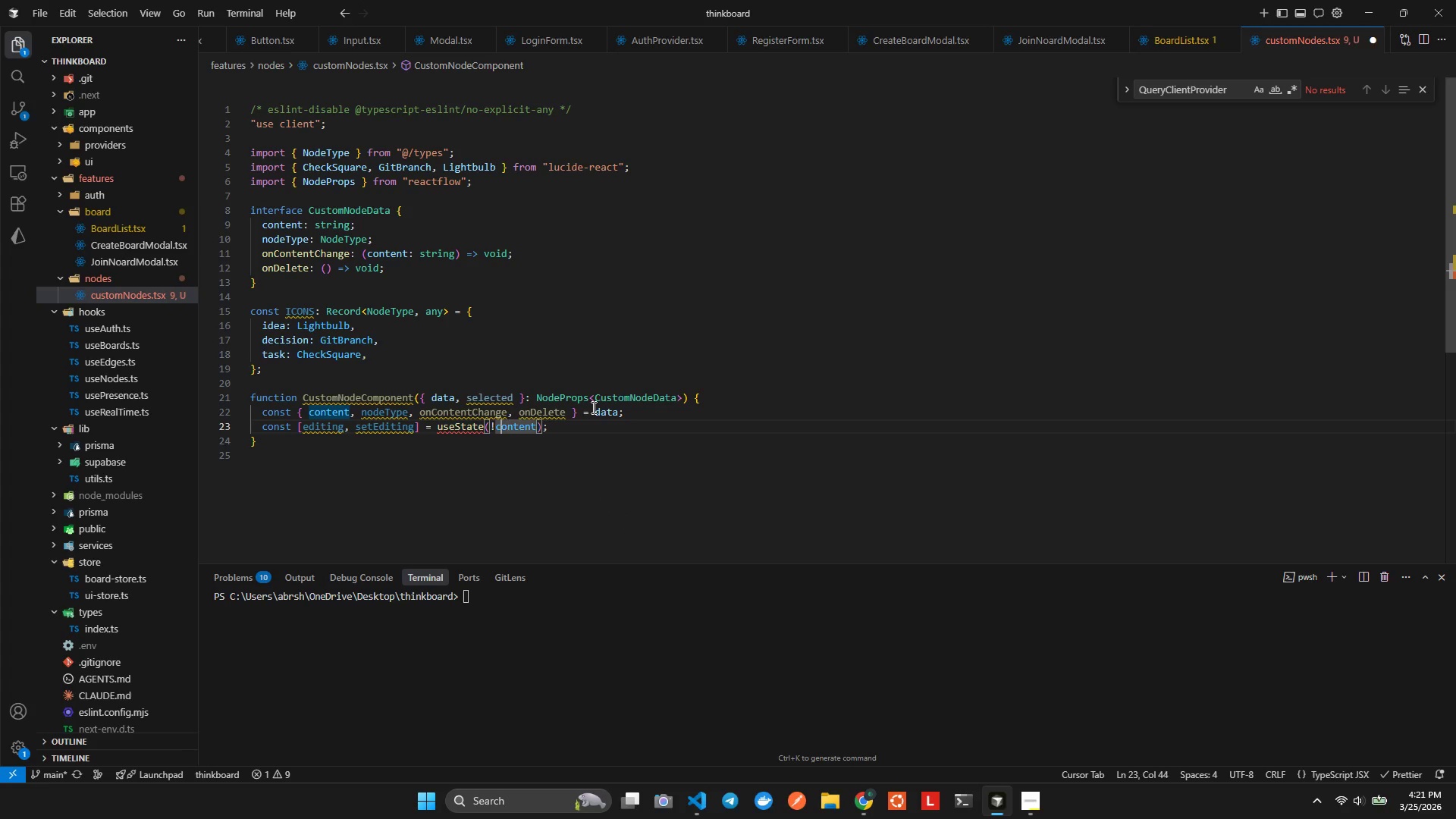 
key(ArrowLeft)
 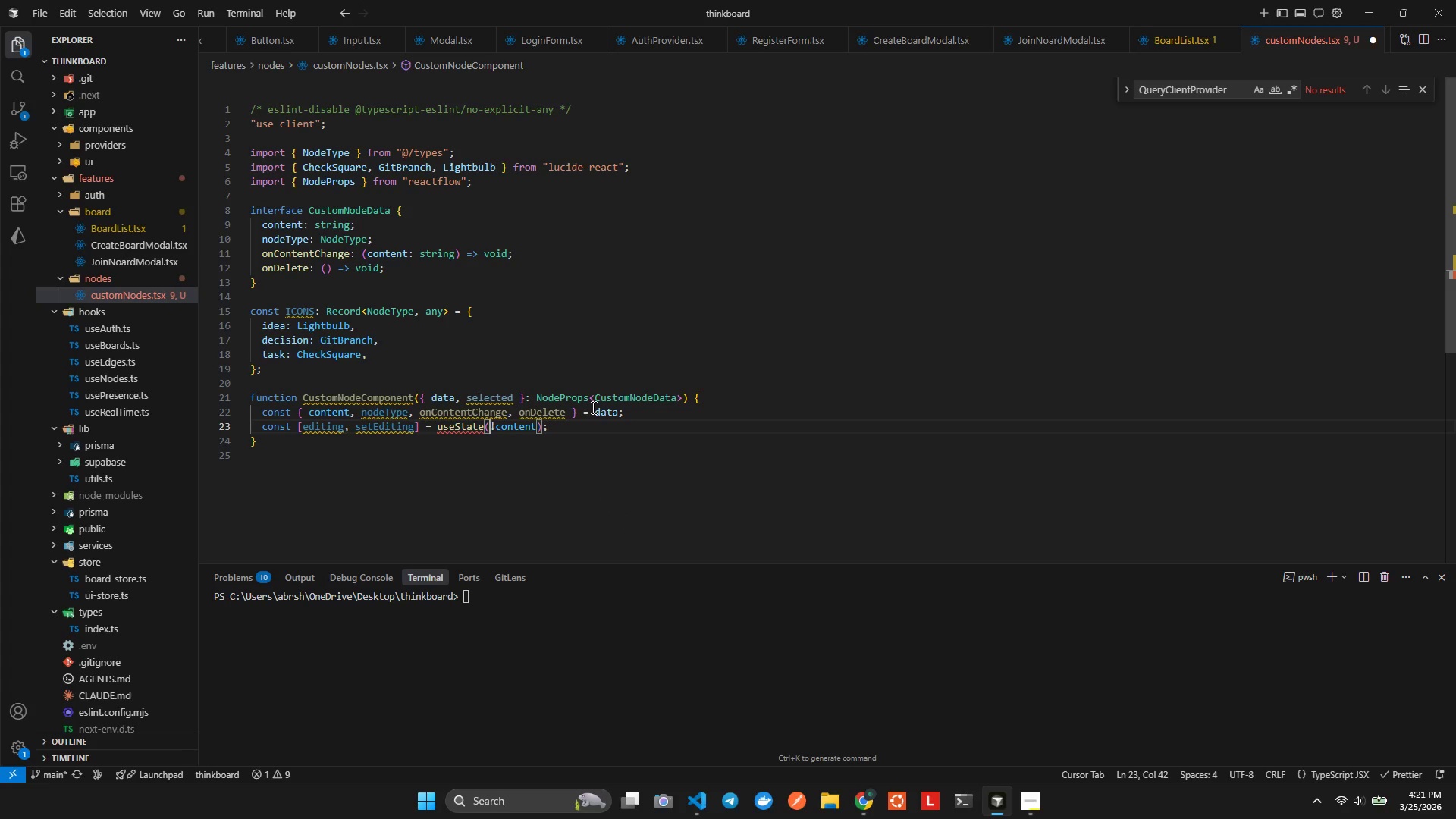 
key(ArrowLeft)
 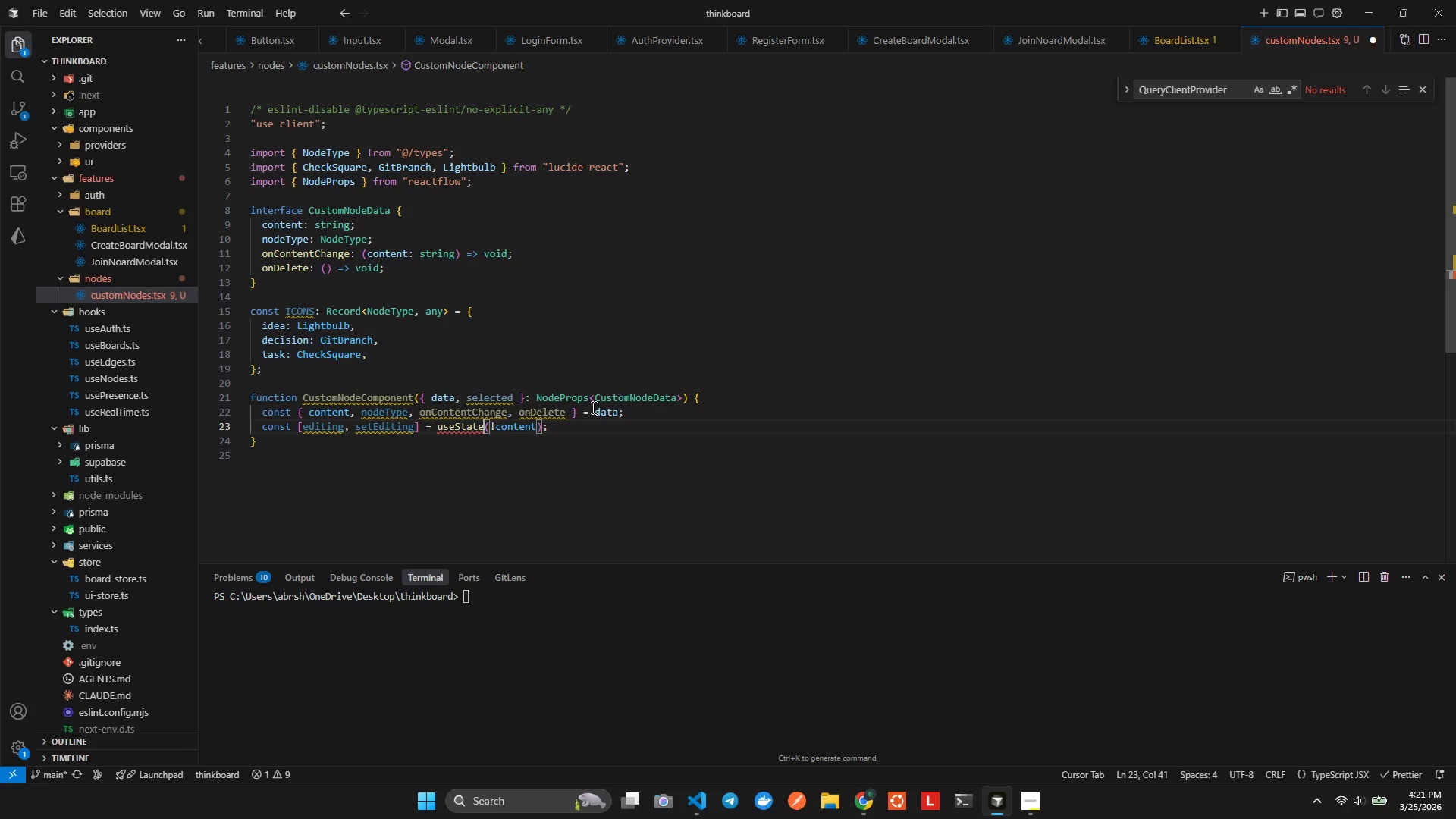 
key(Control+ControlLeft)
 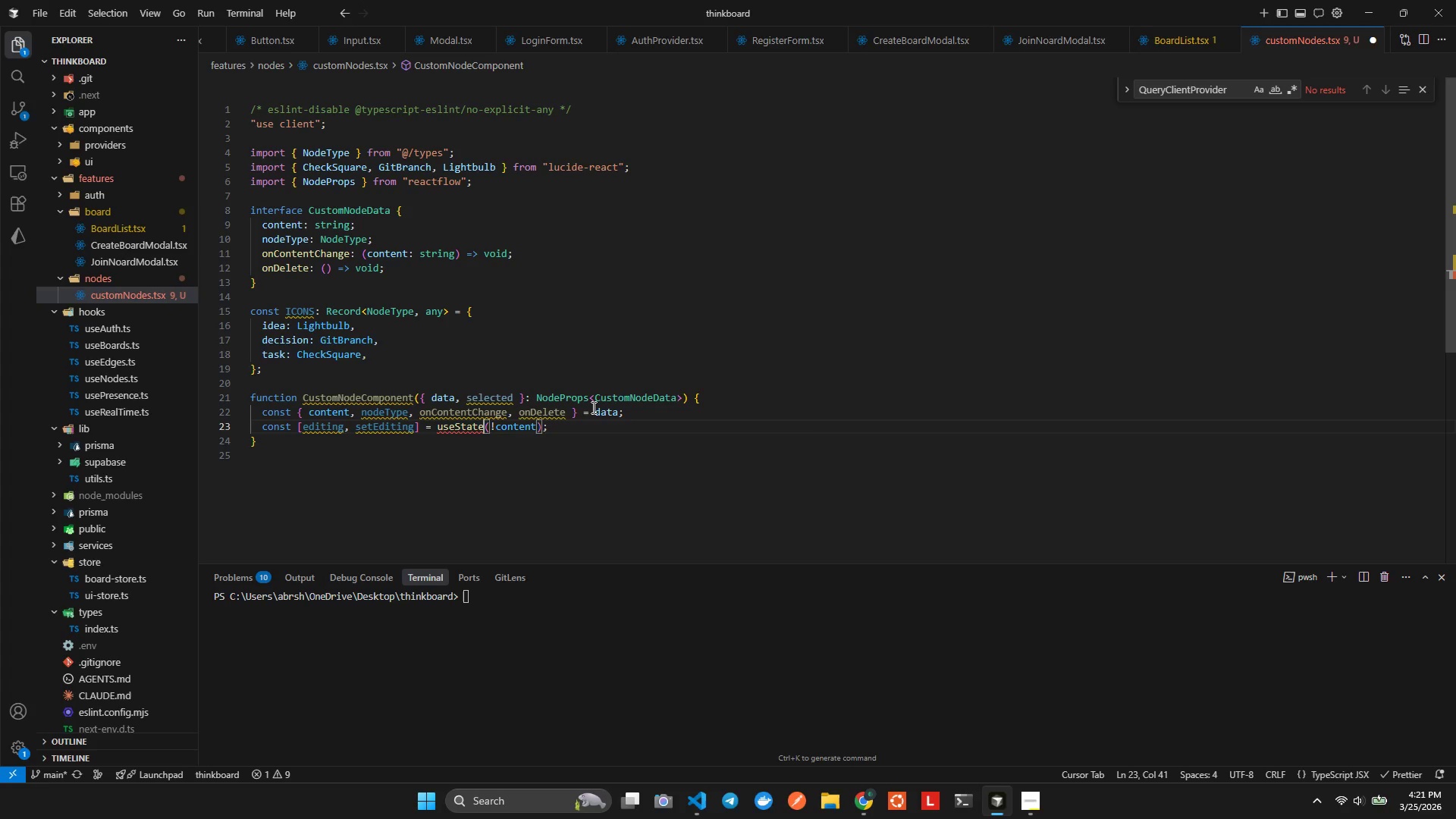 
key(Control+Space)
 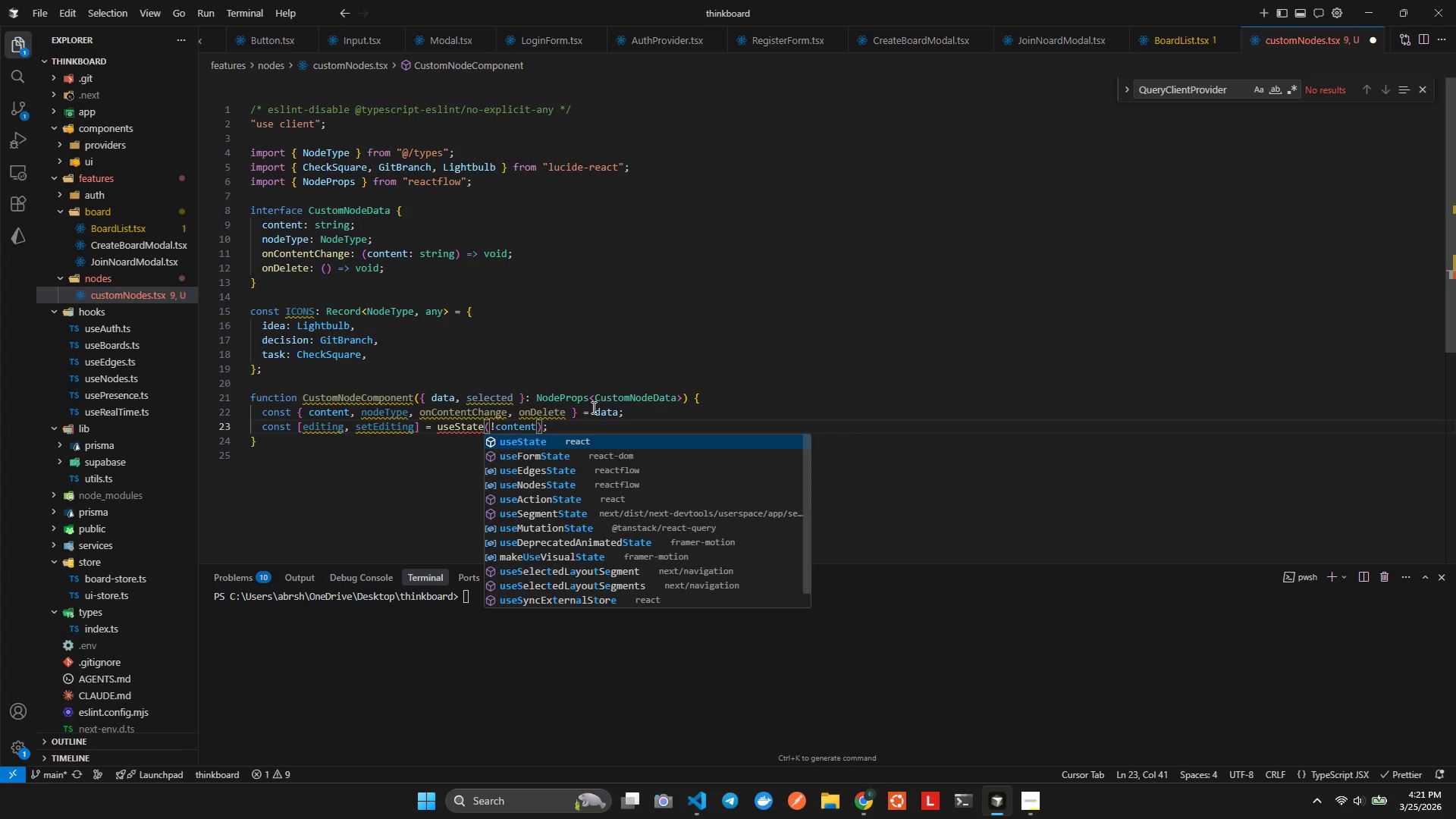 
key(Enter)
 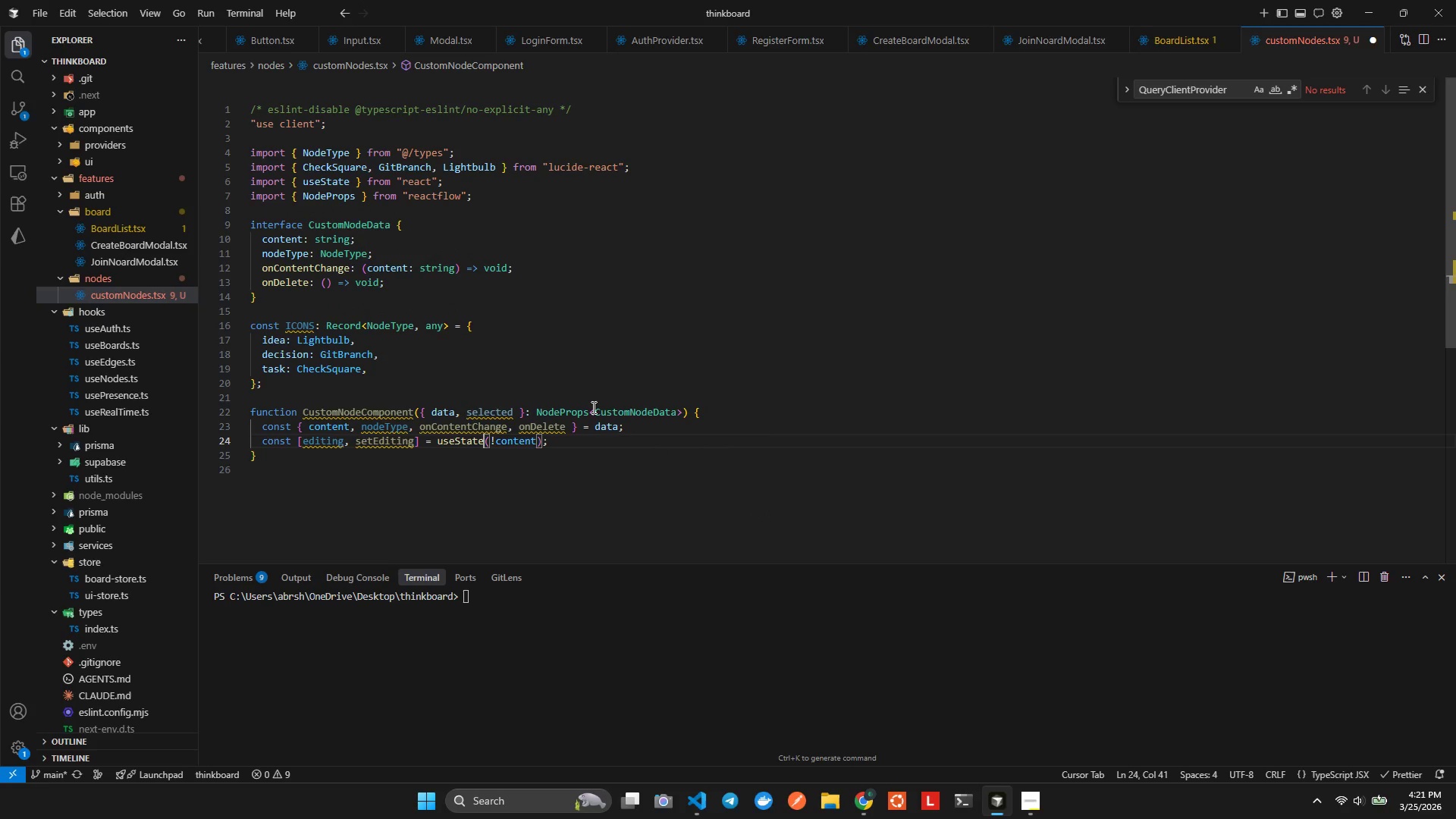 
hold_key(key=ArrowRight, duration=0.81)
 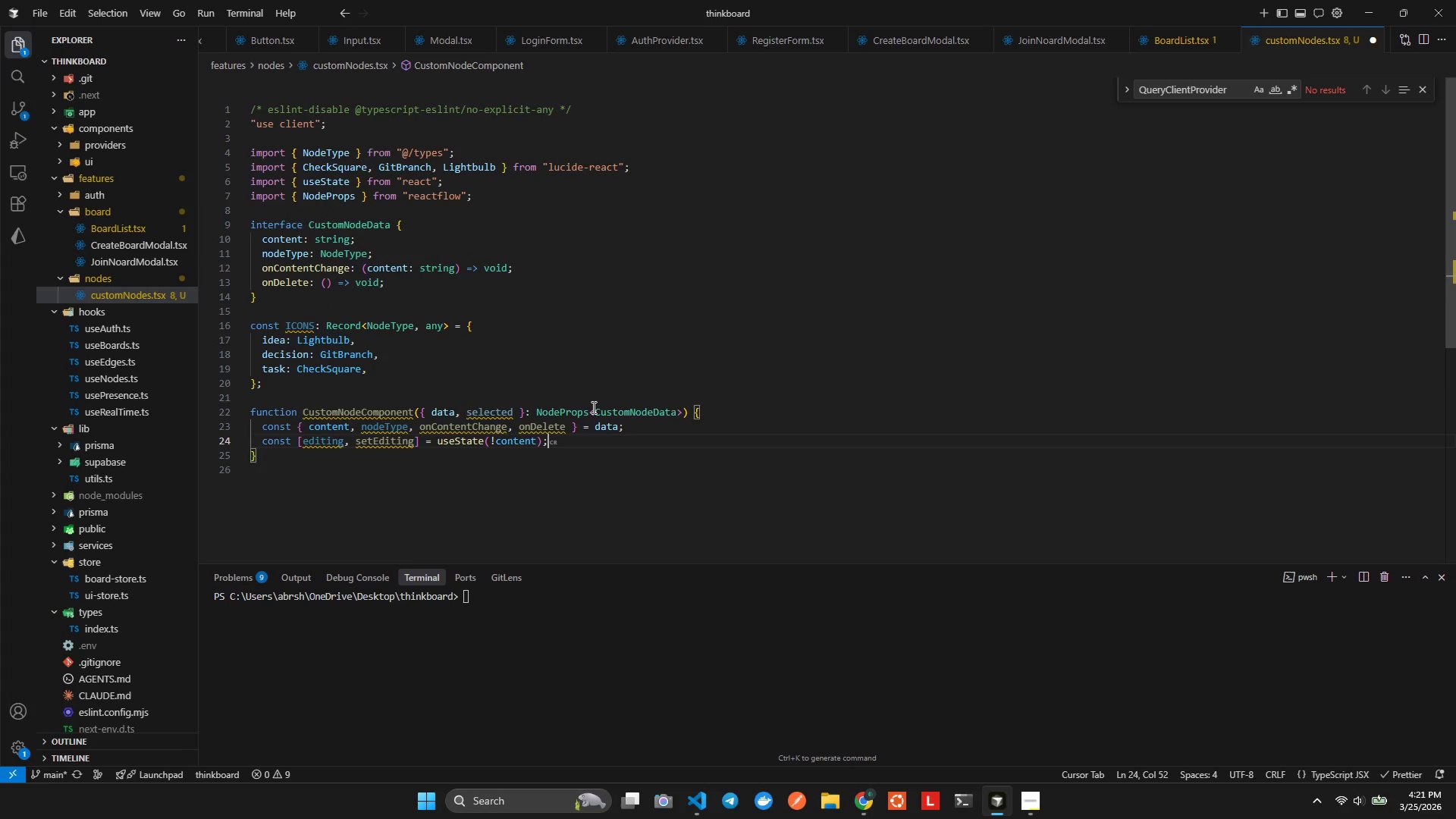 
key(Enter)
 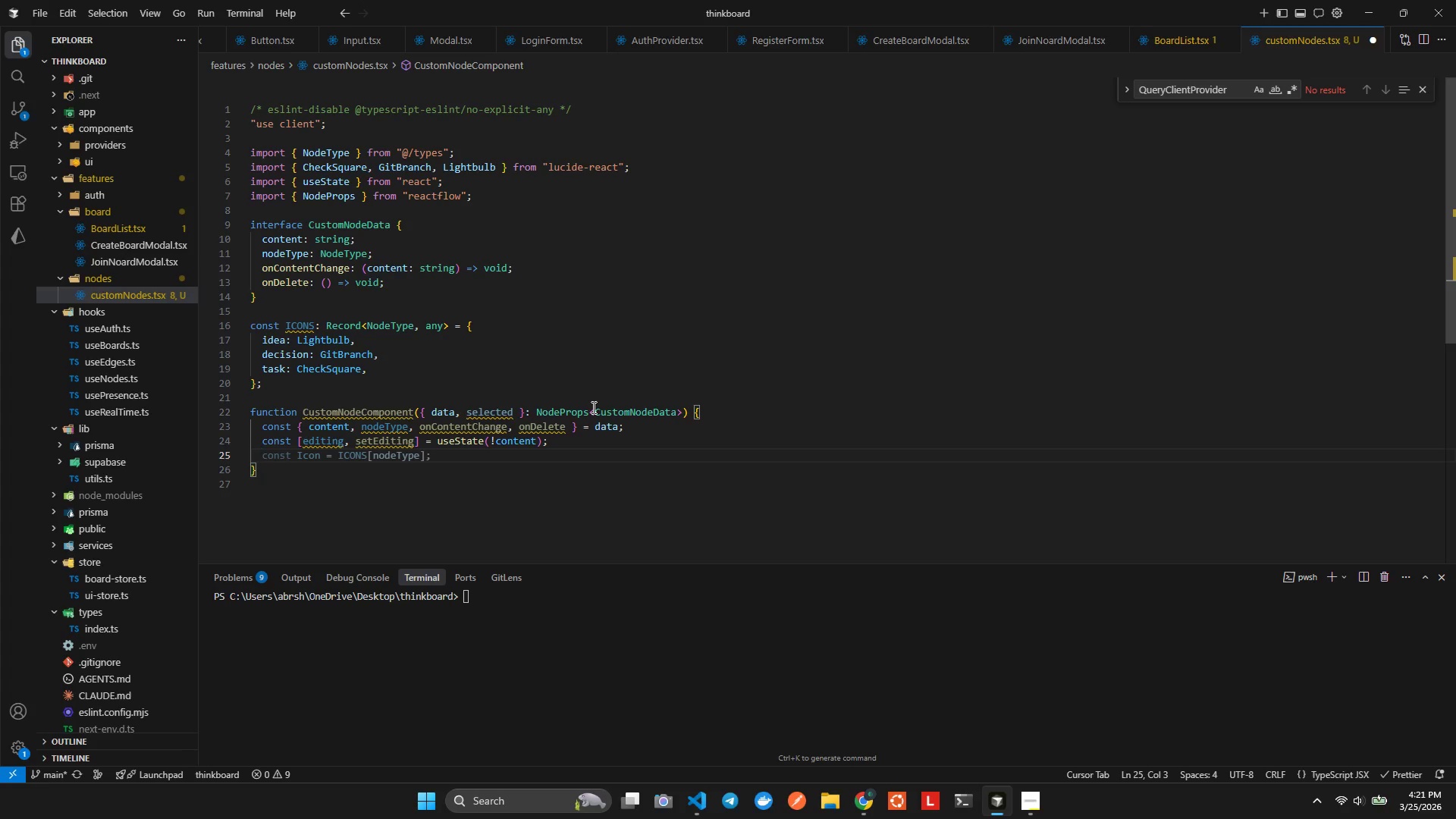 
type(const [text, )
 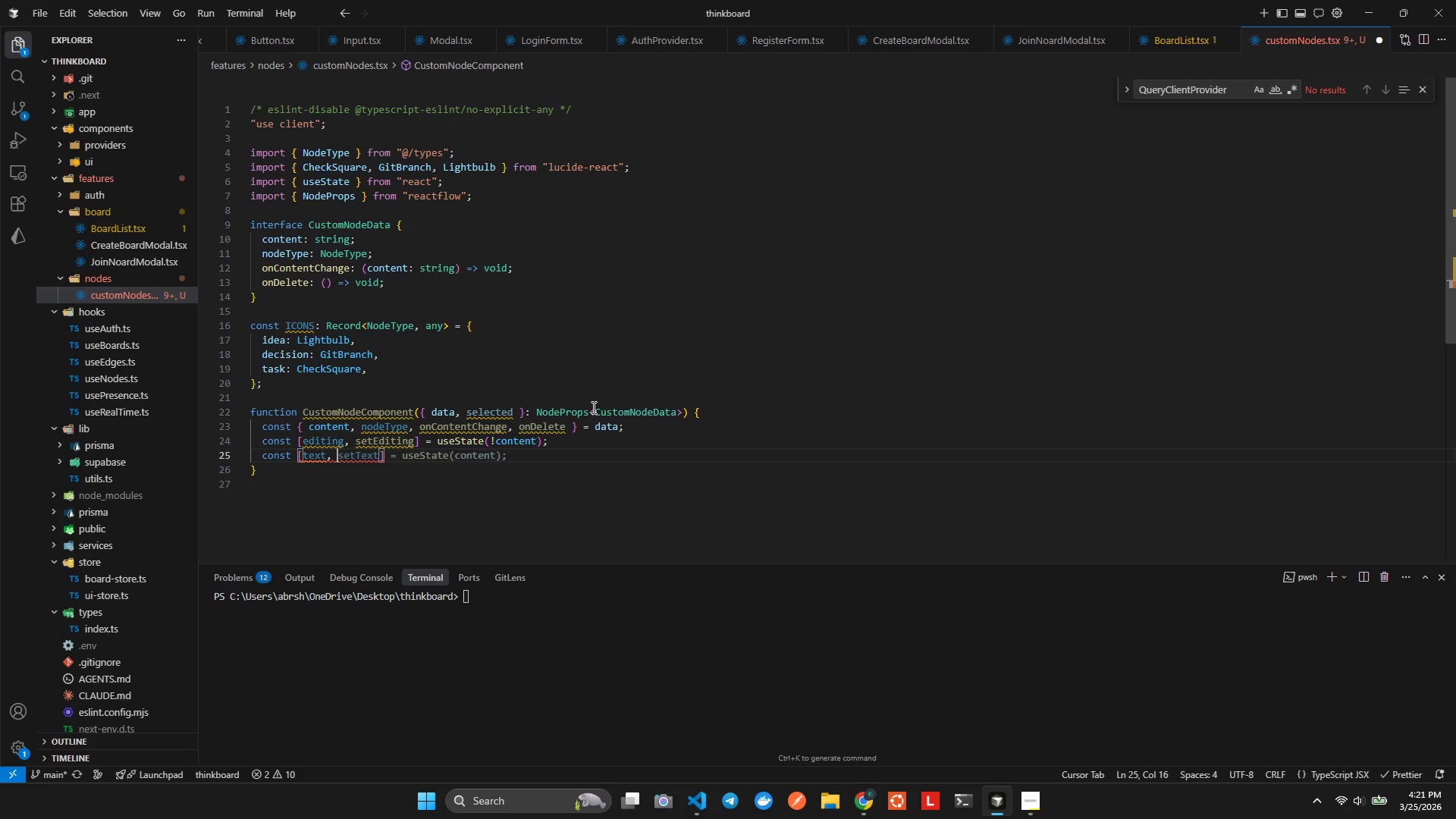 
key(Tab)
 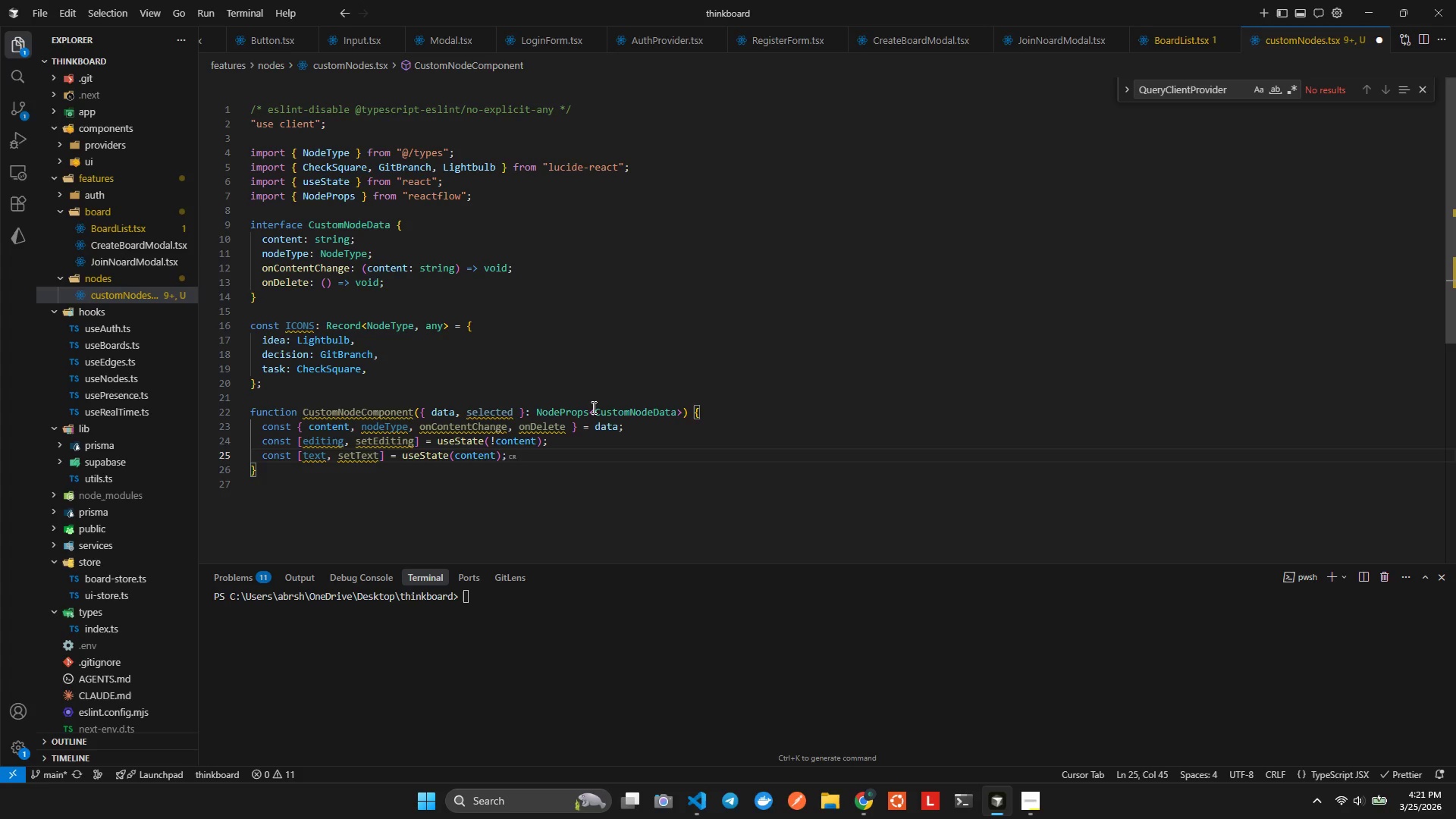 
key(Alt+AltLeft)
 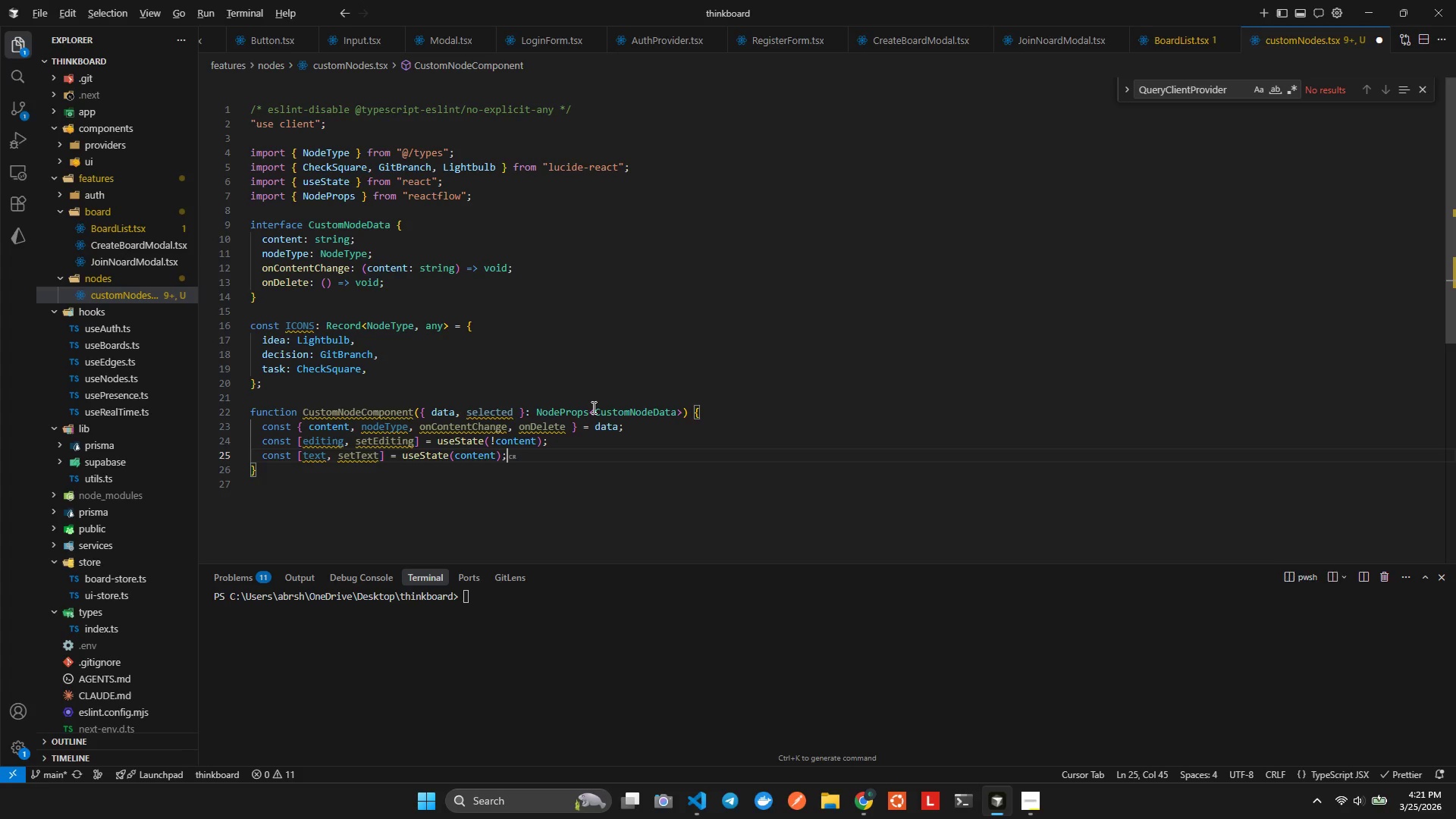 
key(Alt+Shift+ShiftLeft)
 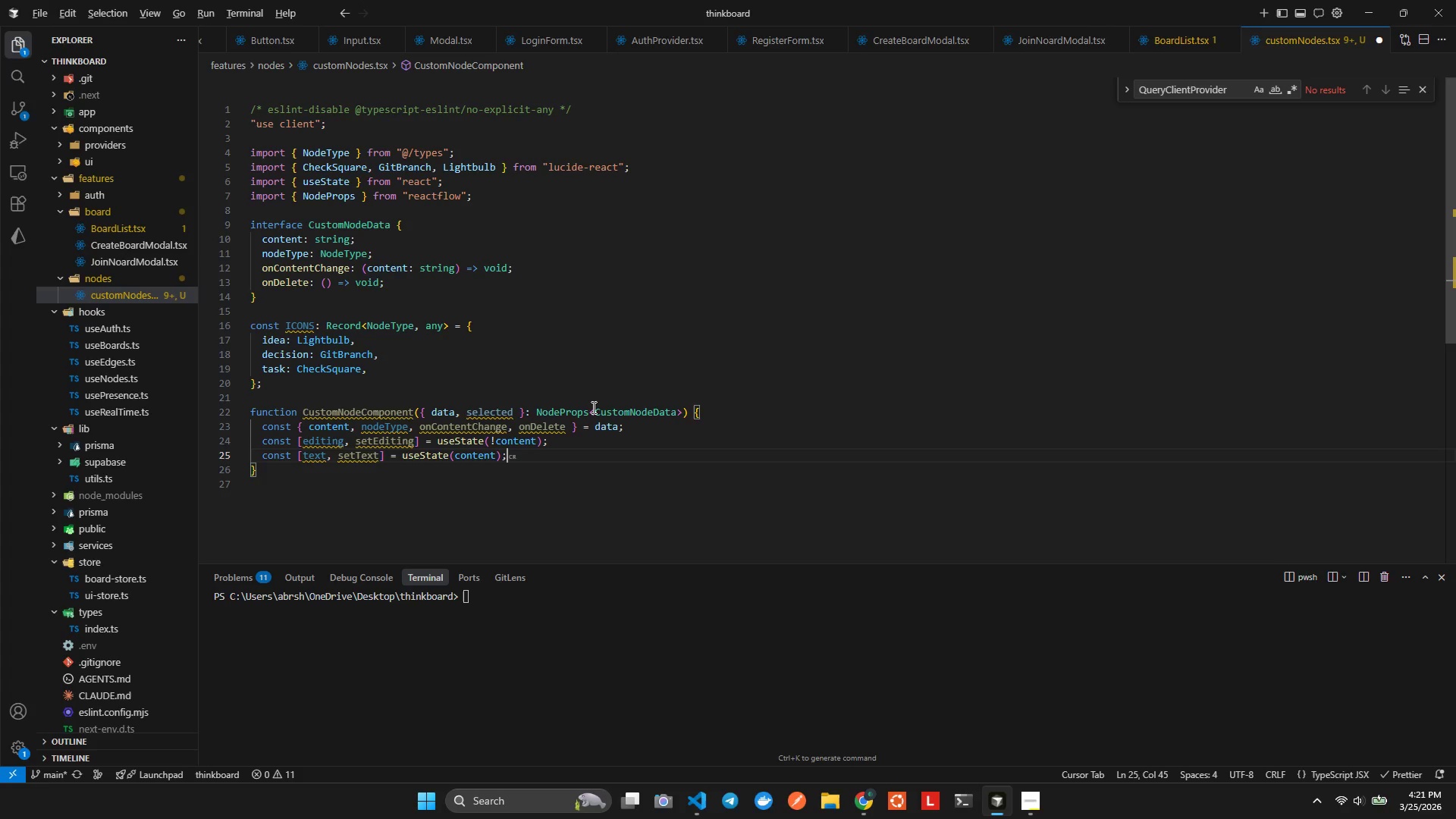 
key(Alt+Shift+F)
 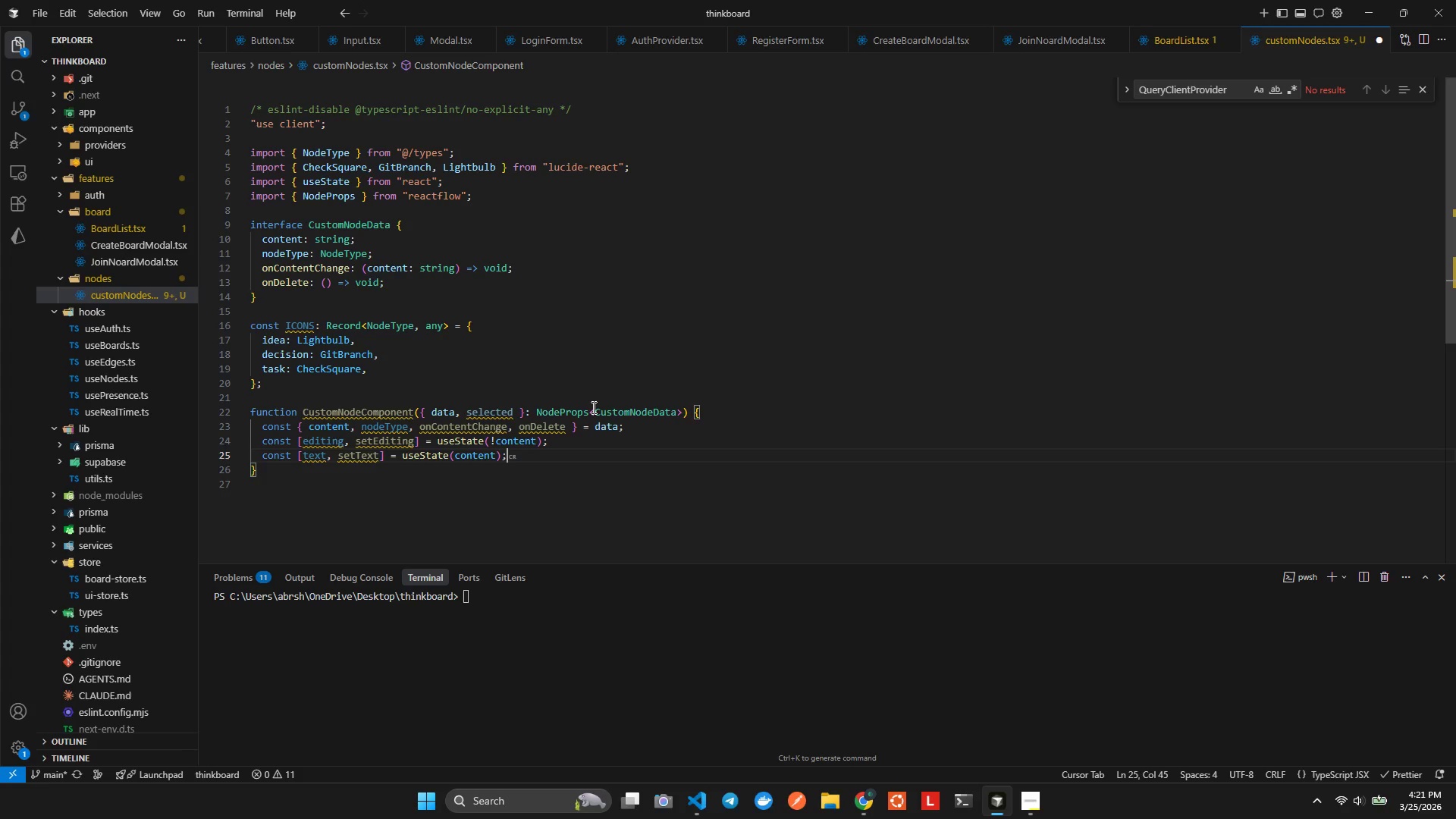 
key(Enter)
 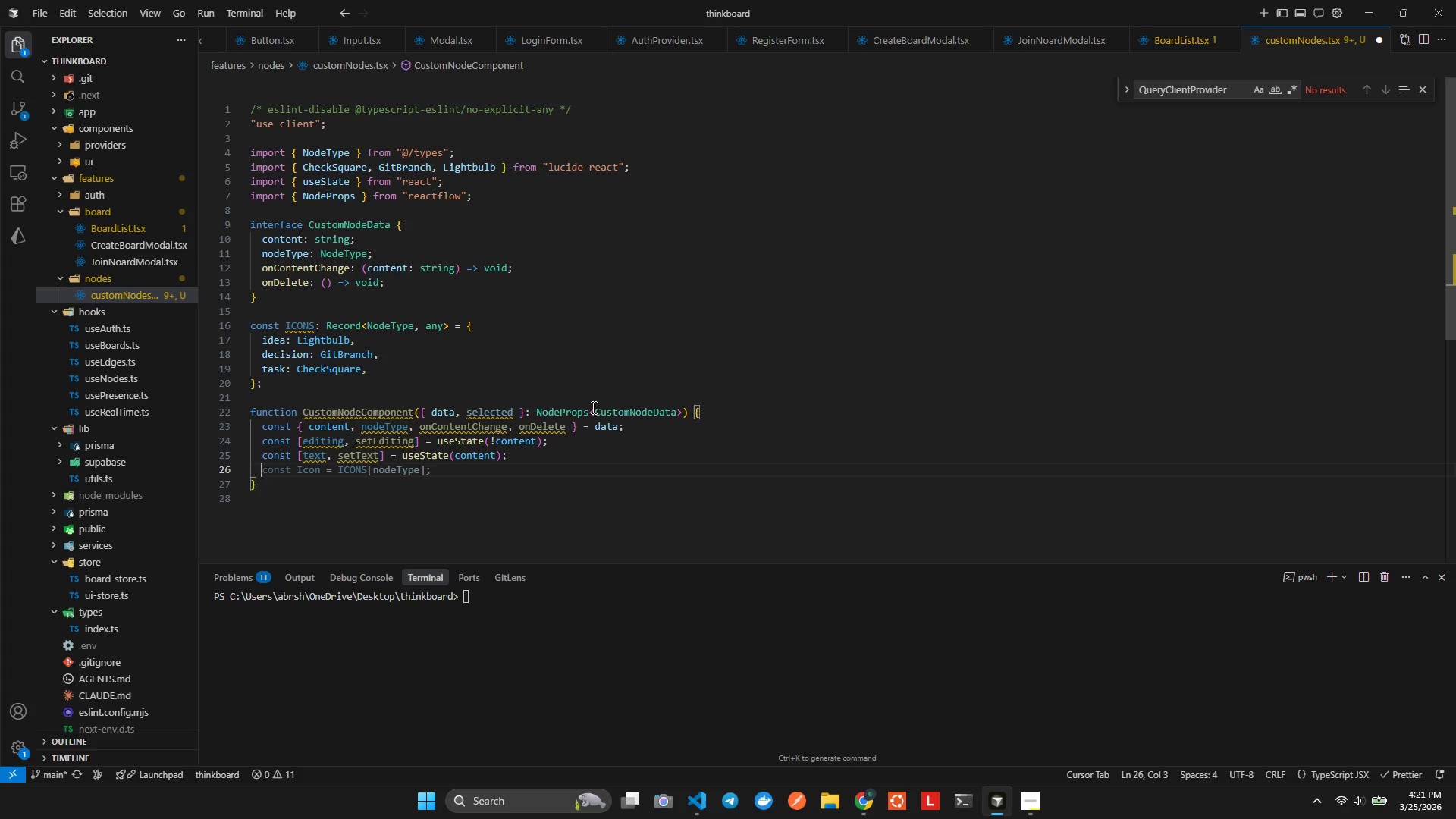 
type(const inpout)
key(Backspace)
key(Backspace)
key(Backspace)
type(utT)
key(Backspace)
type(re)
key(Backspace)
key(Backspace)
type(Ref)
key(Tab)
 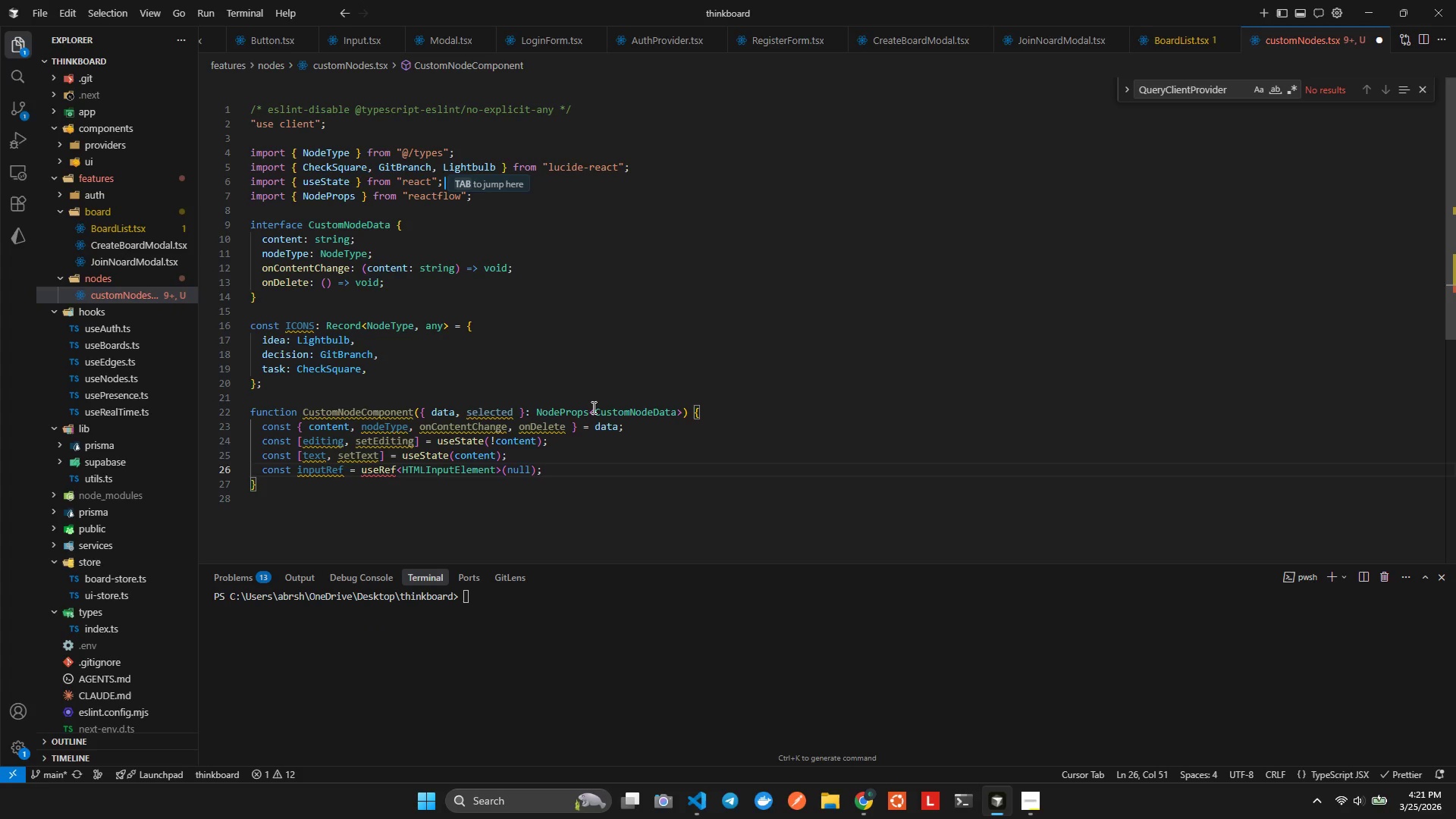 
hold_key(key=ArrowLeft, duration=1.27)
 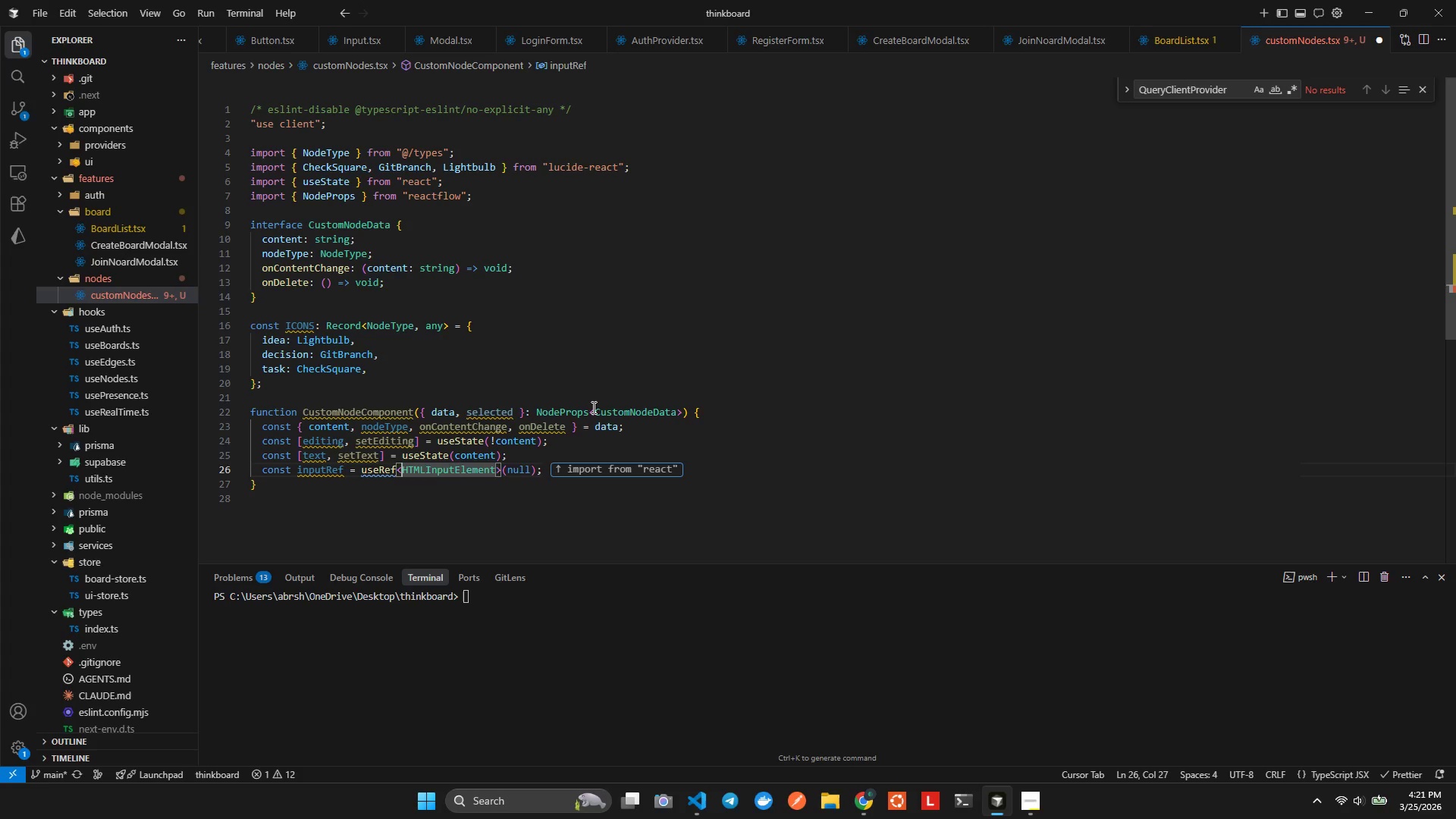 
key(ArrowLeft)
 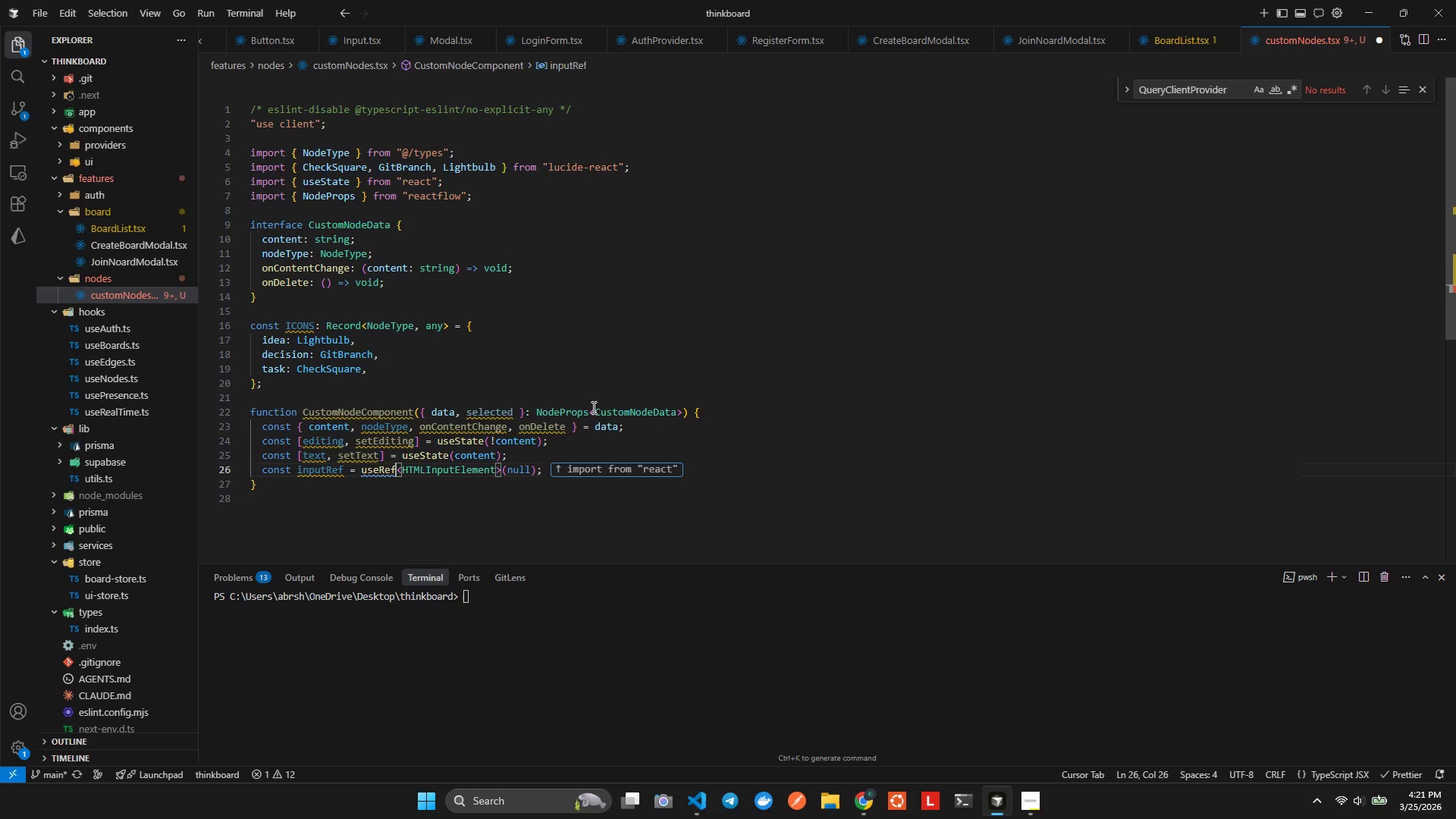 
key(Control+ControlLeft)
 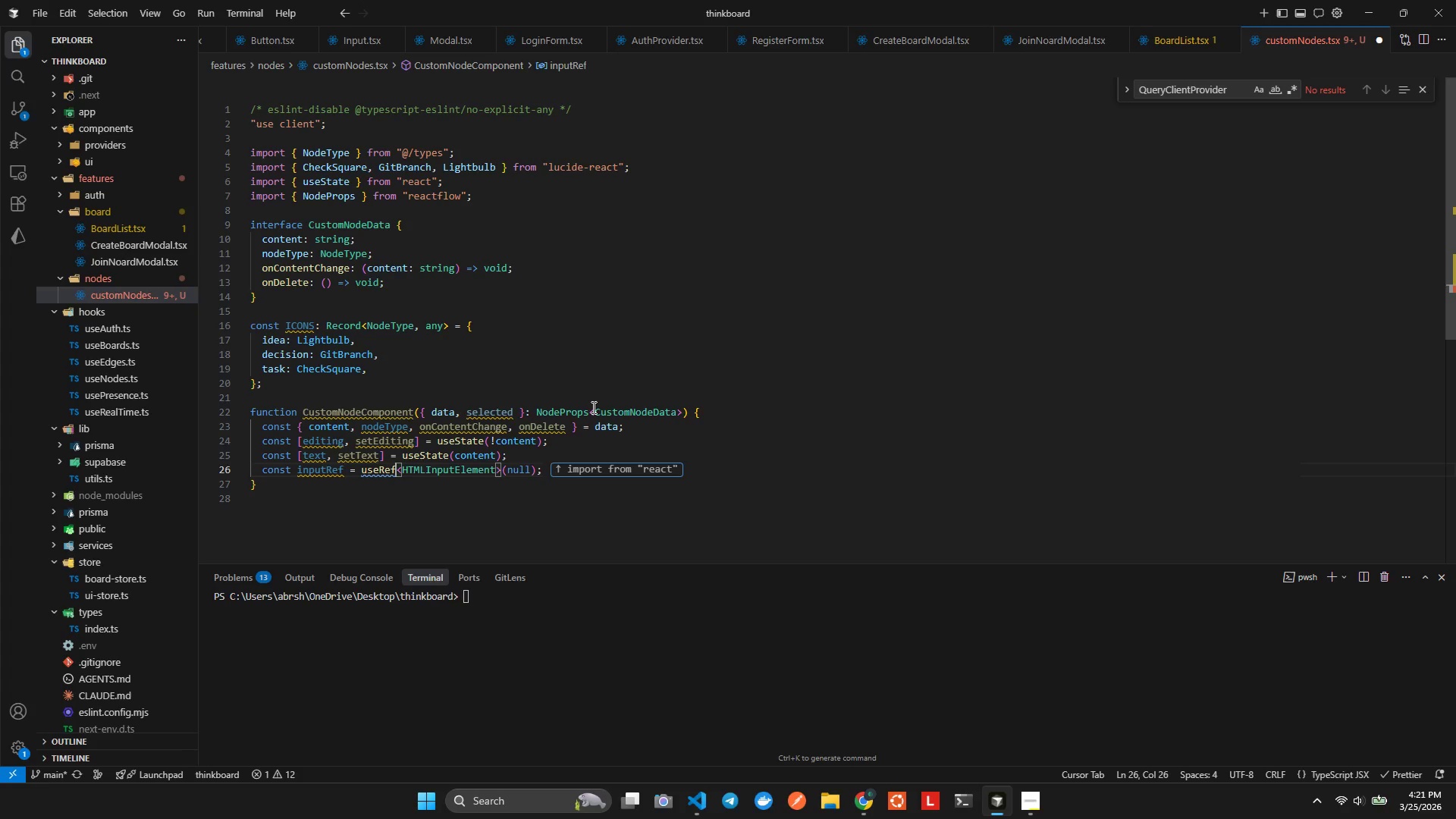 
key(Control+Space)
 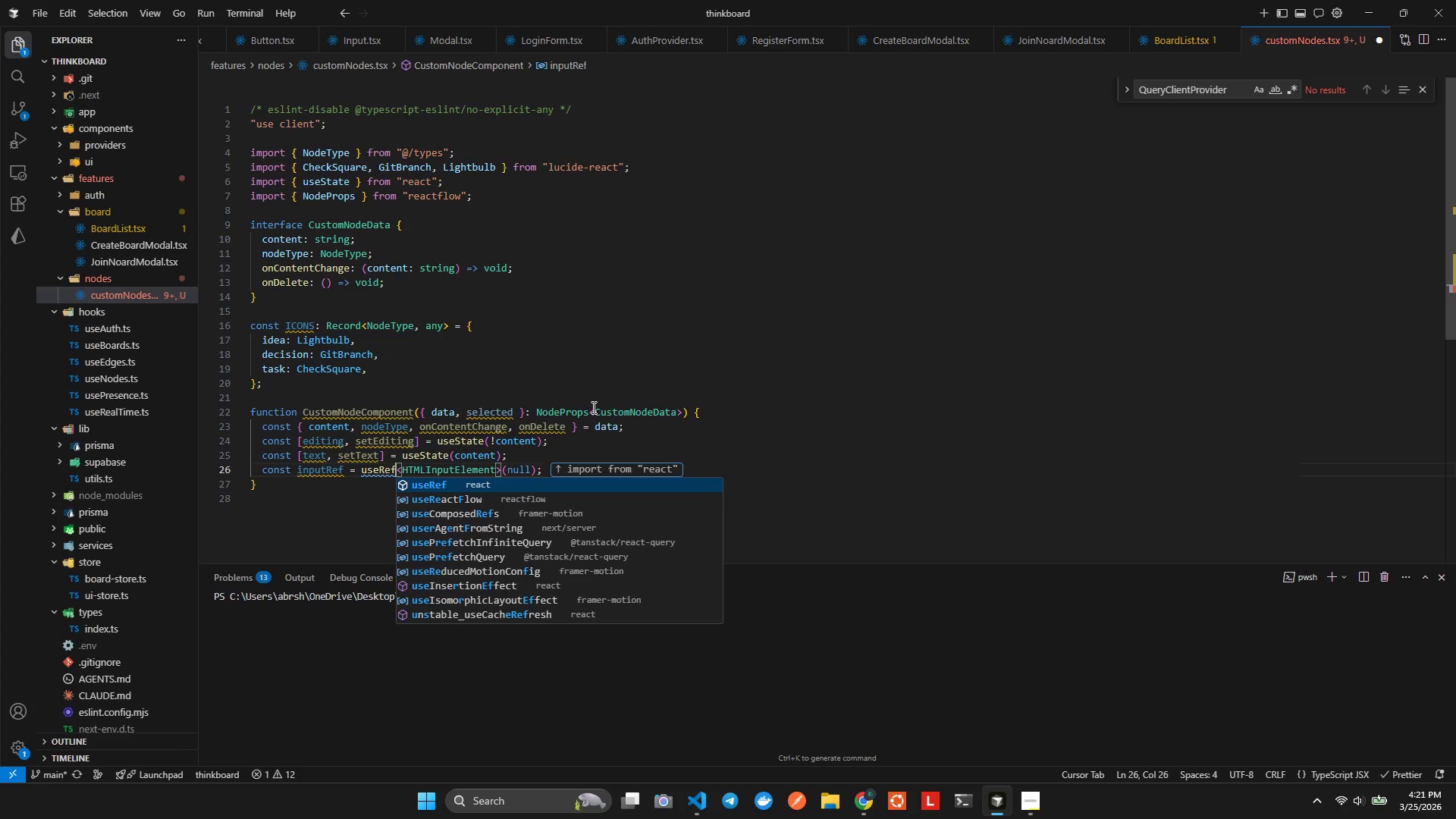 
key(Enter)
 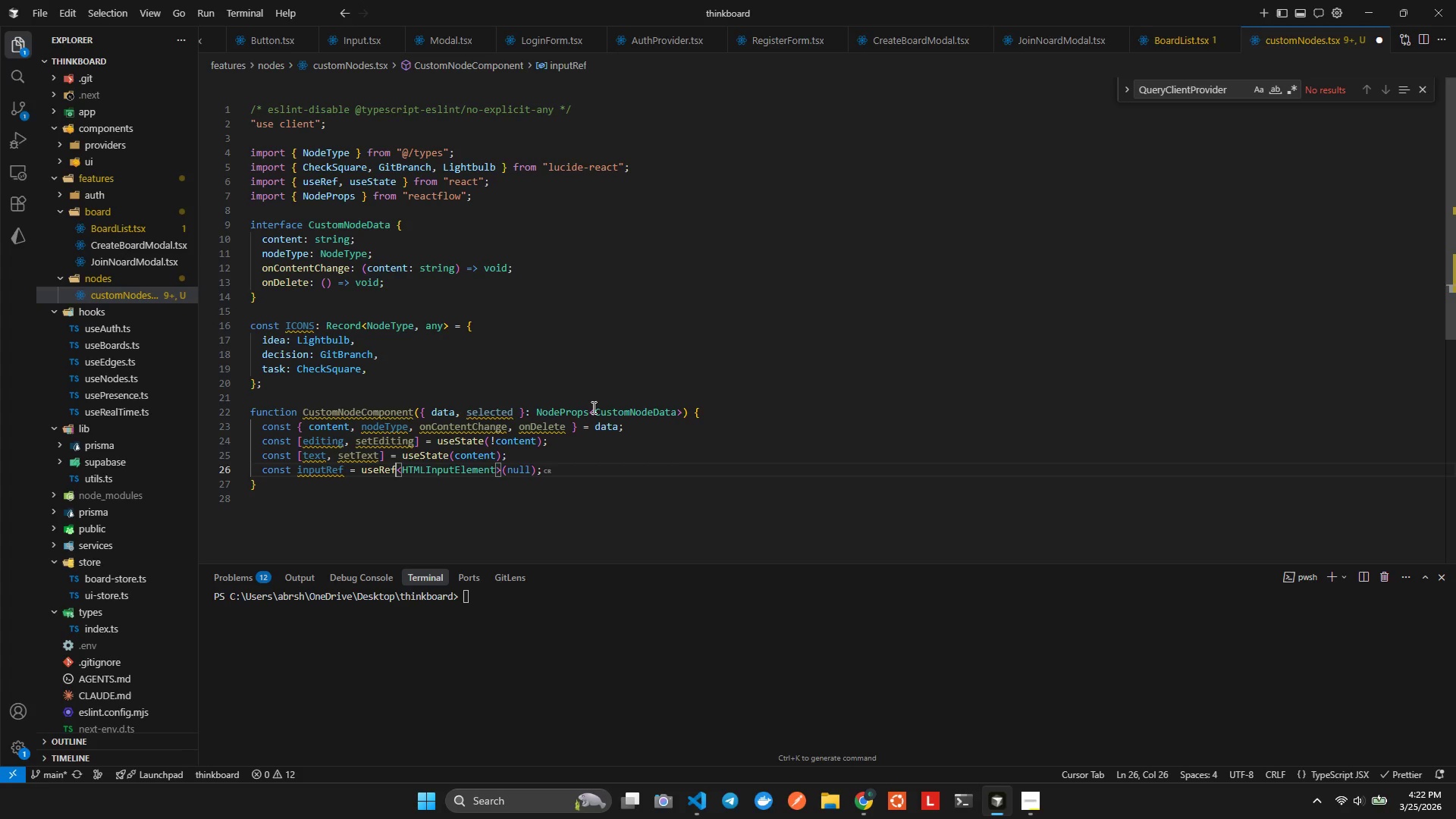 
key(ArrowRight)
 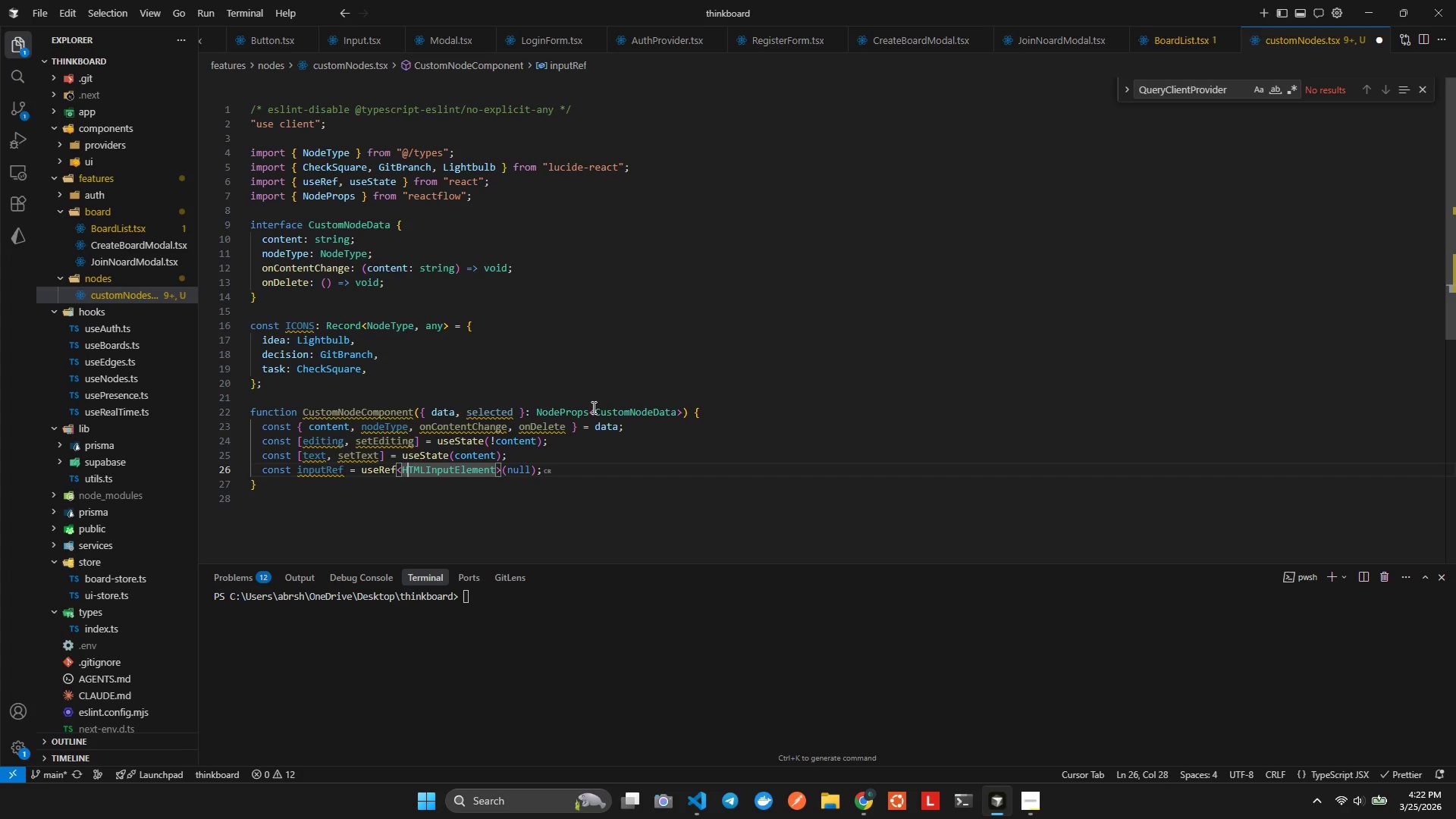 
key(ArrowRight)
 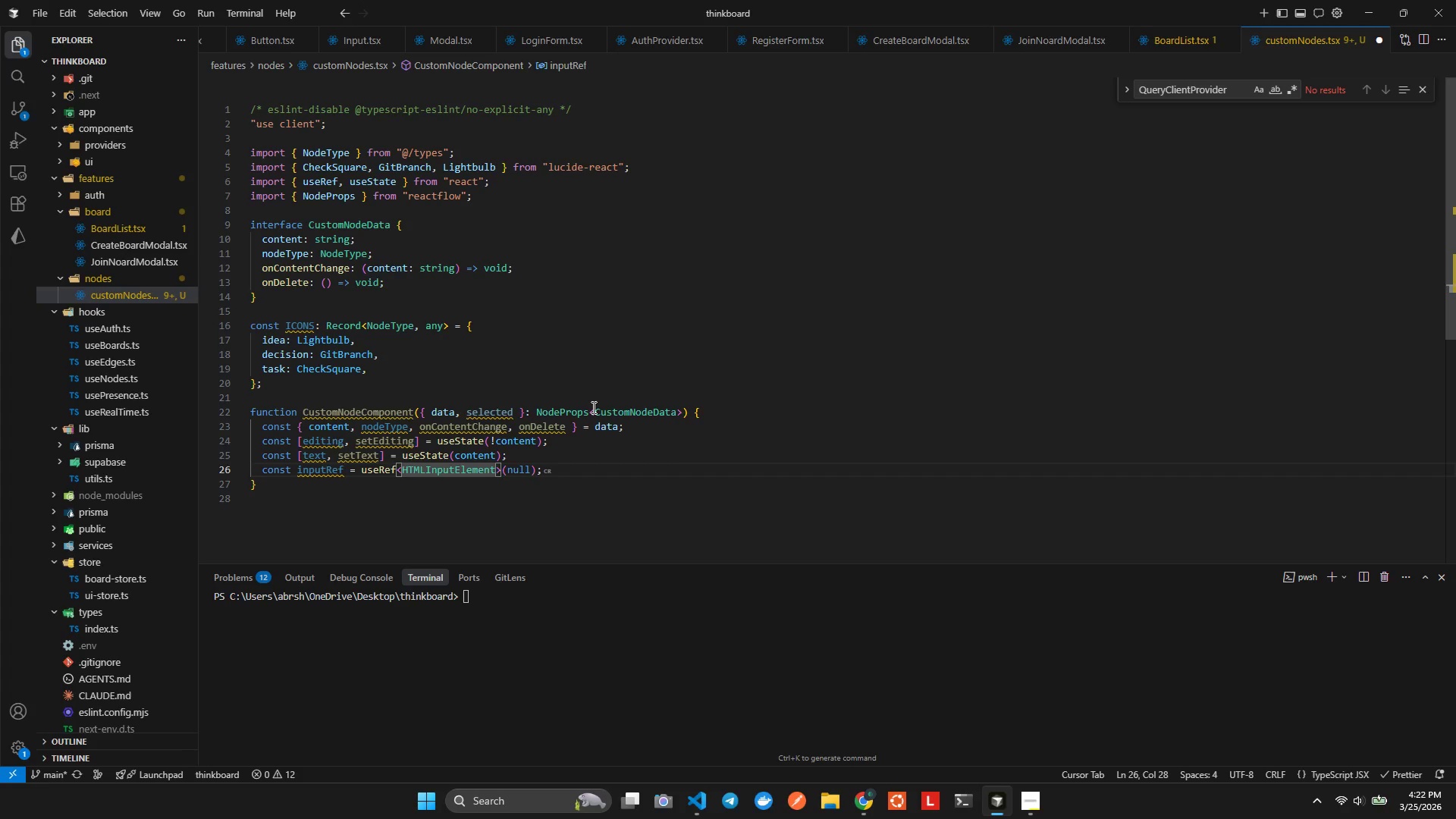 
key(ArrowRight)
 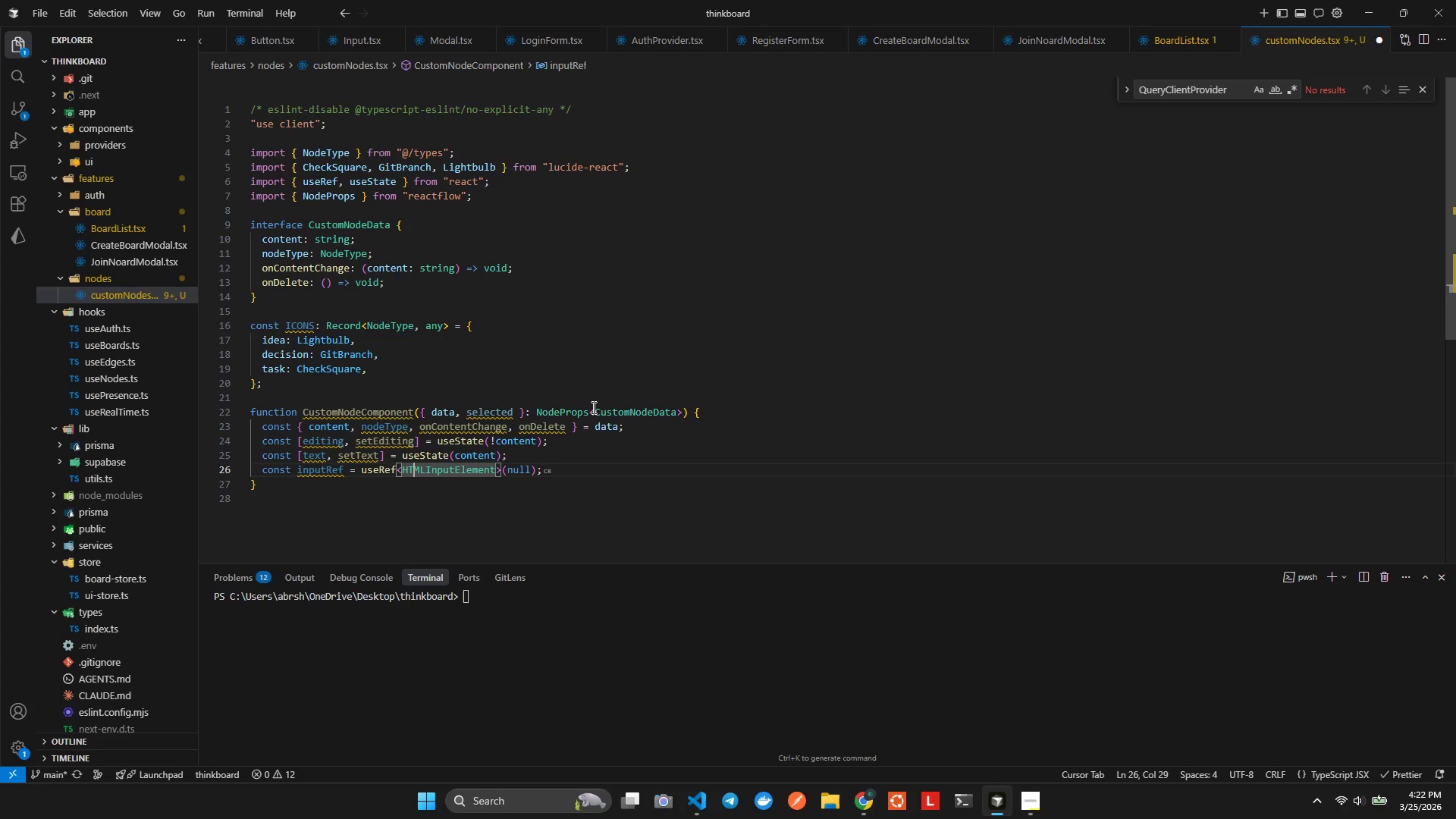 
key(ArrowLeft)
 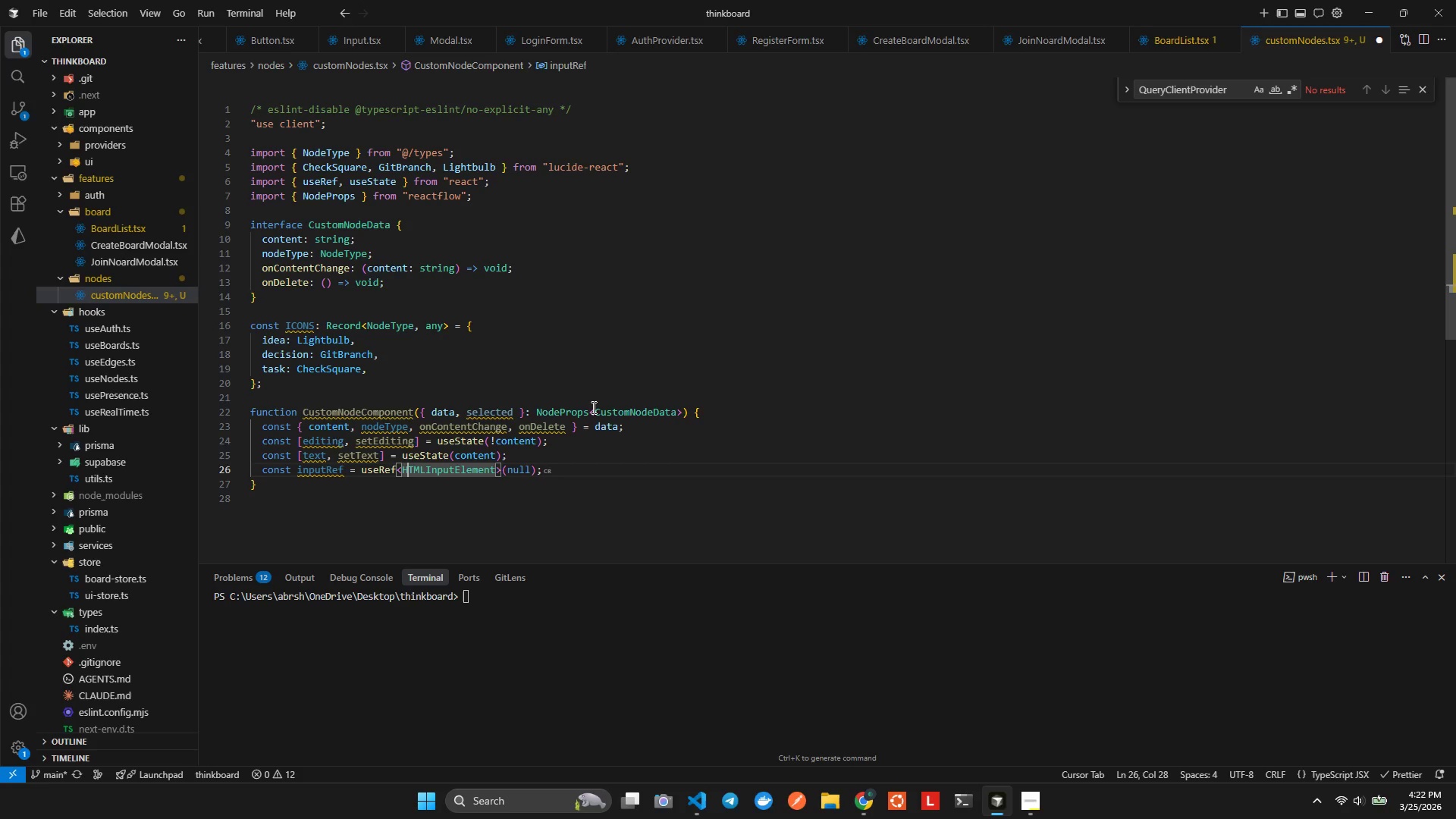 
key(ArrowLeft)
 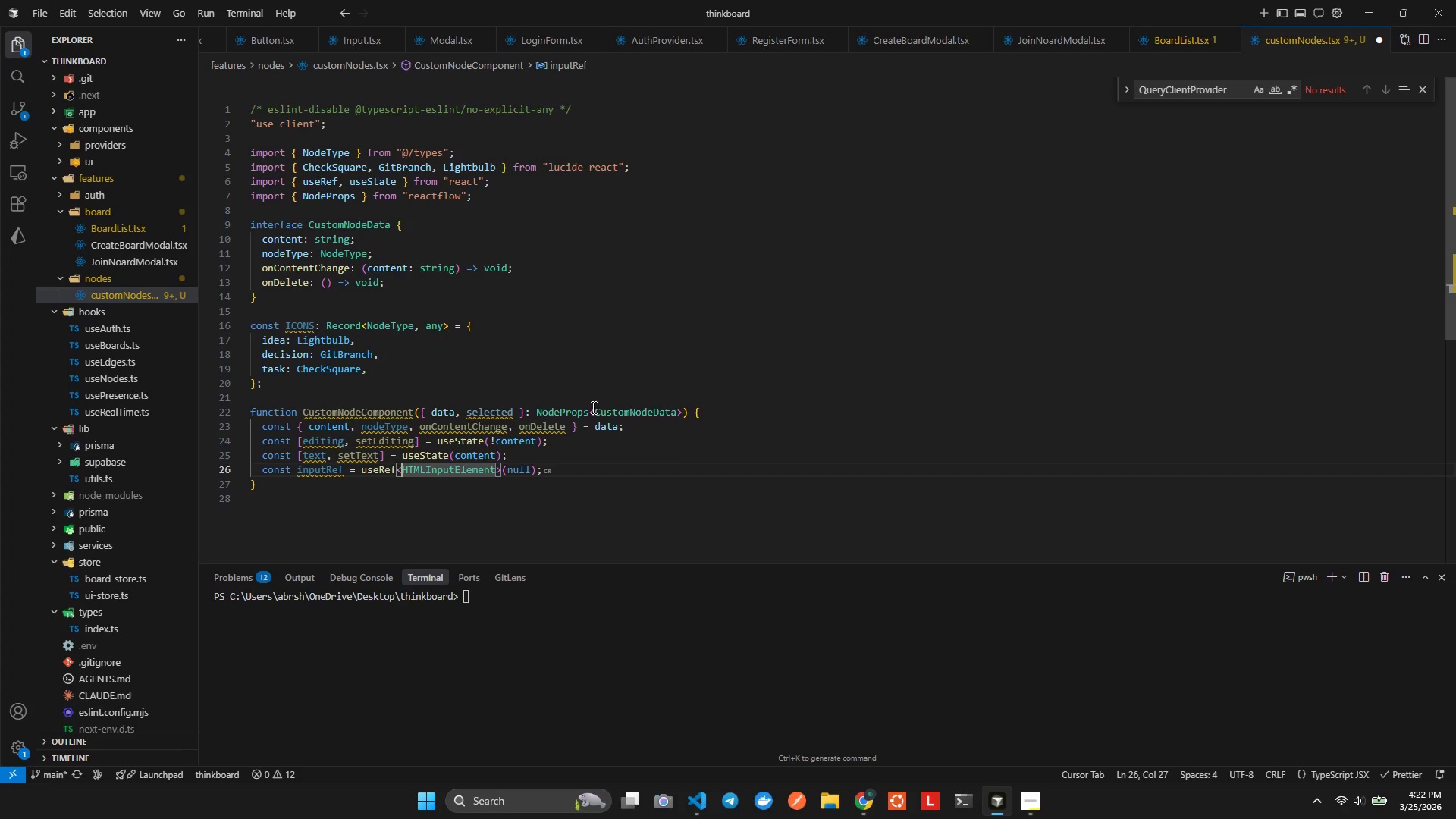 
hold_key(key=ArrowRight, duration=0.95)
 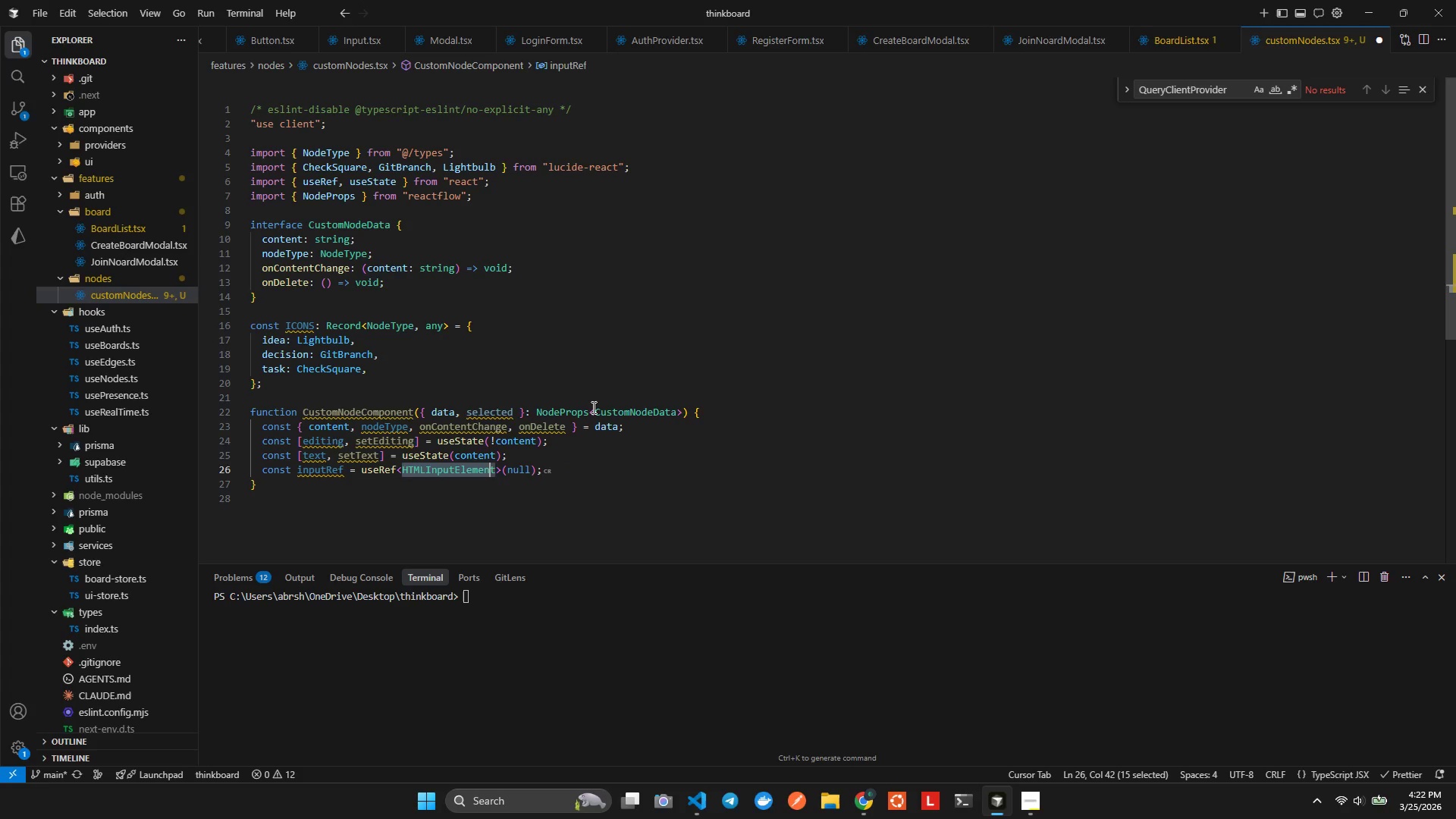 
key(Shift+ArrowRight)
 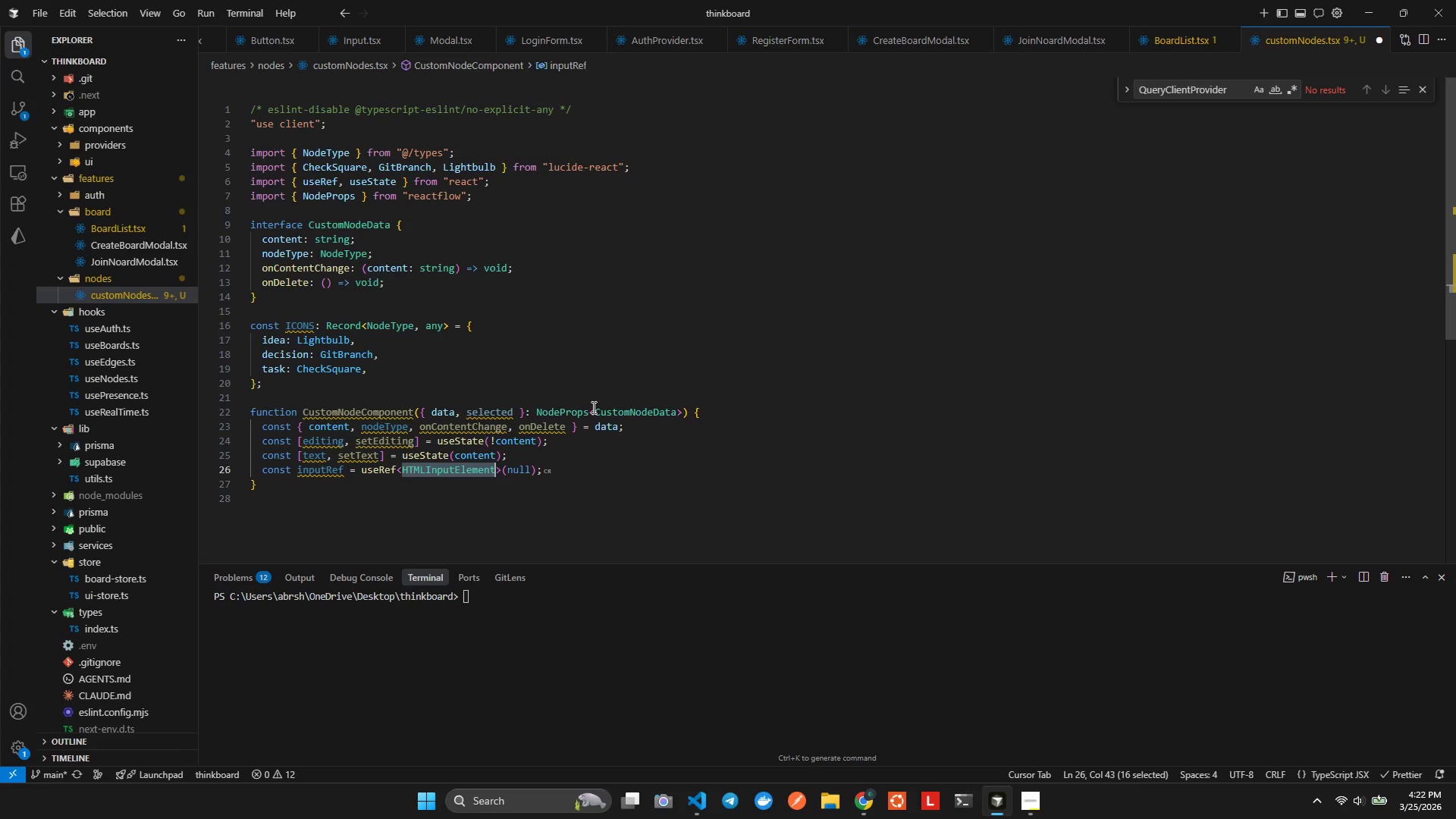 
key(Backspace)
type(HTML)
key(Tab)
 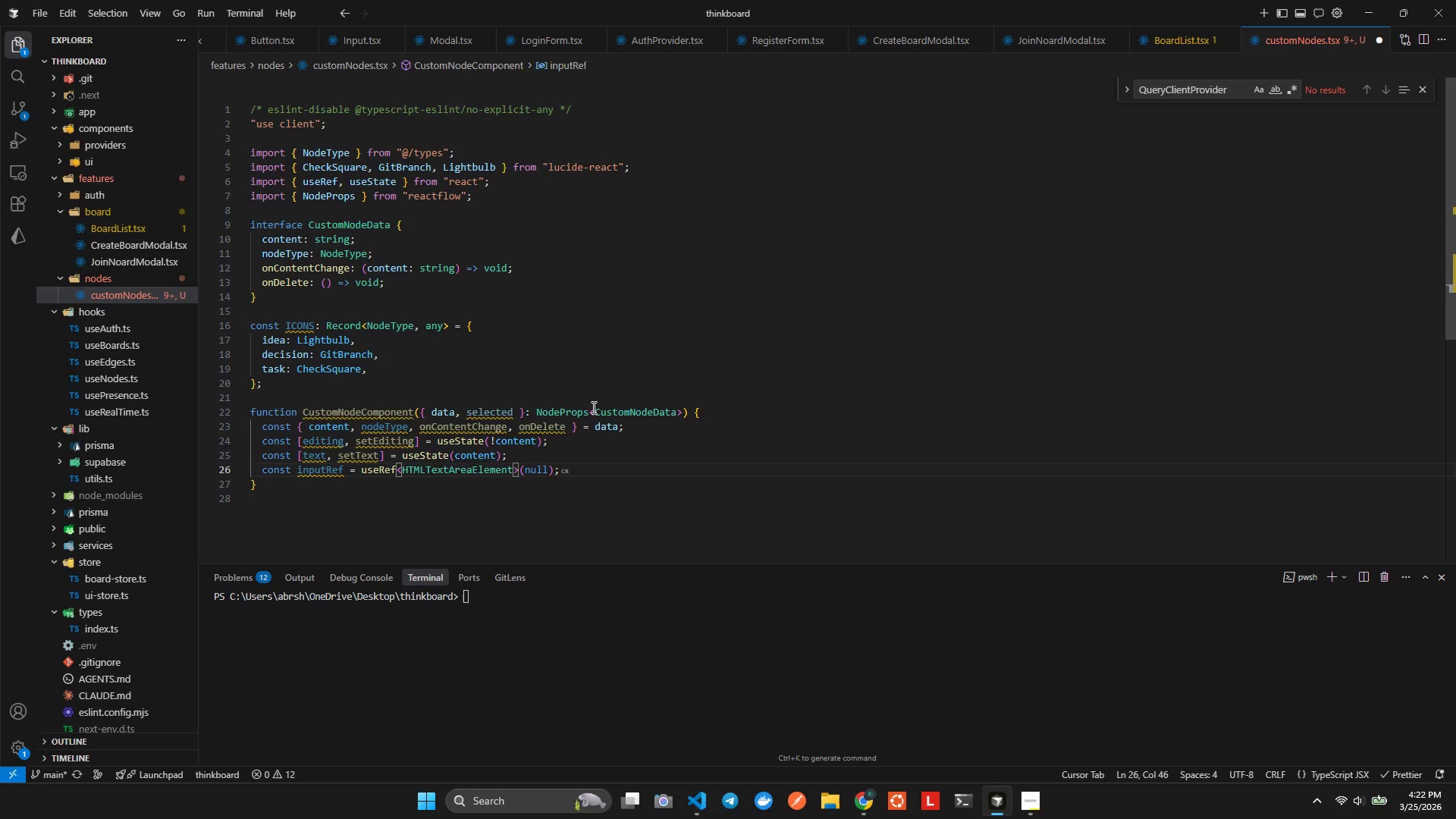 
 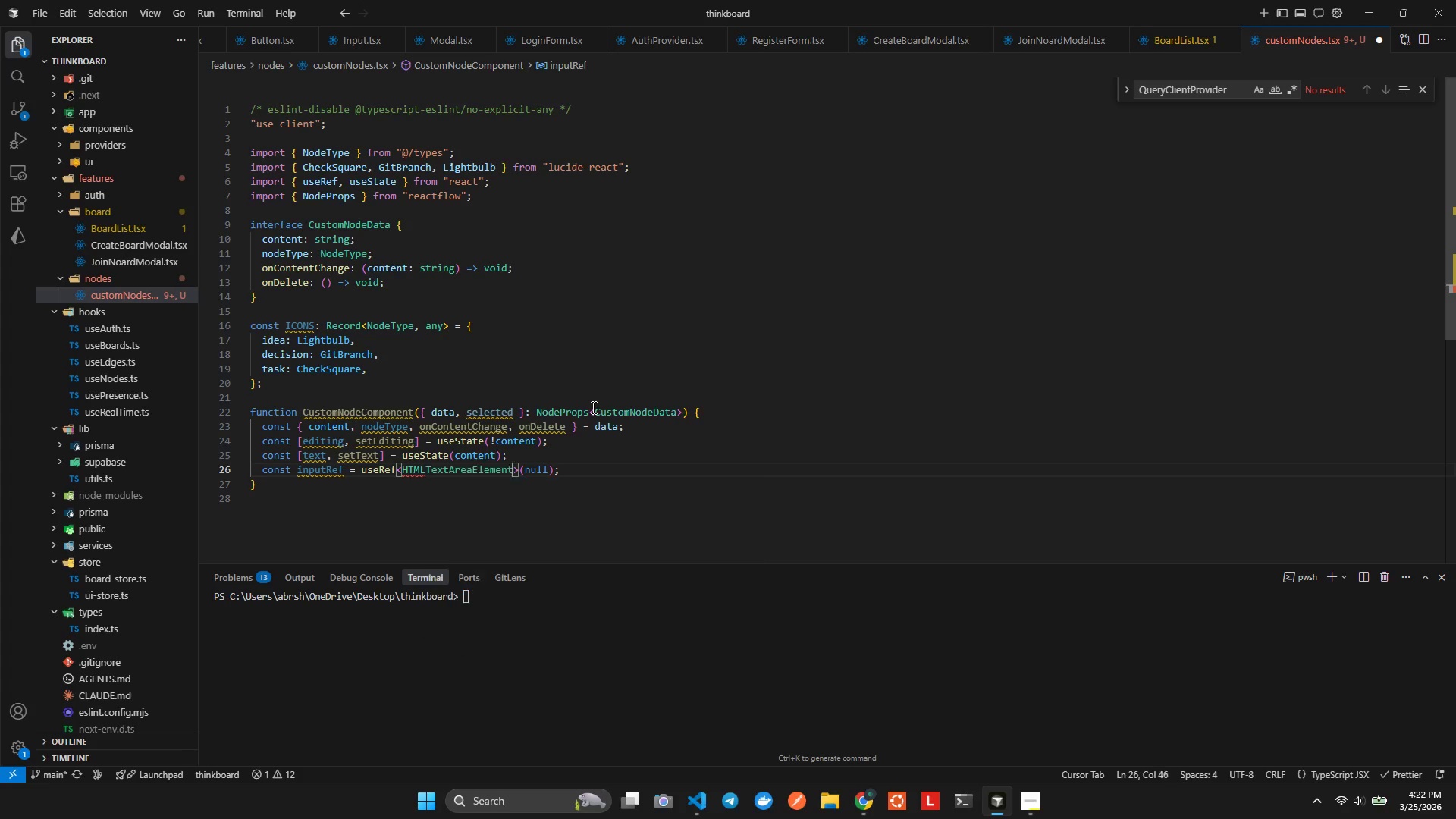 
key(ArrowLeft)
 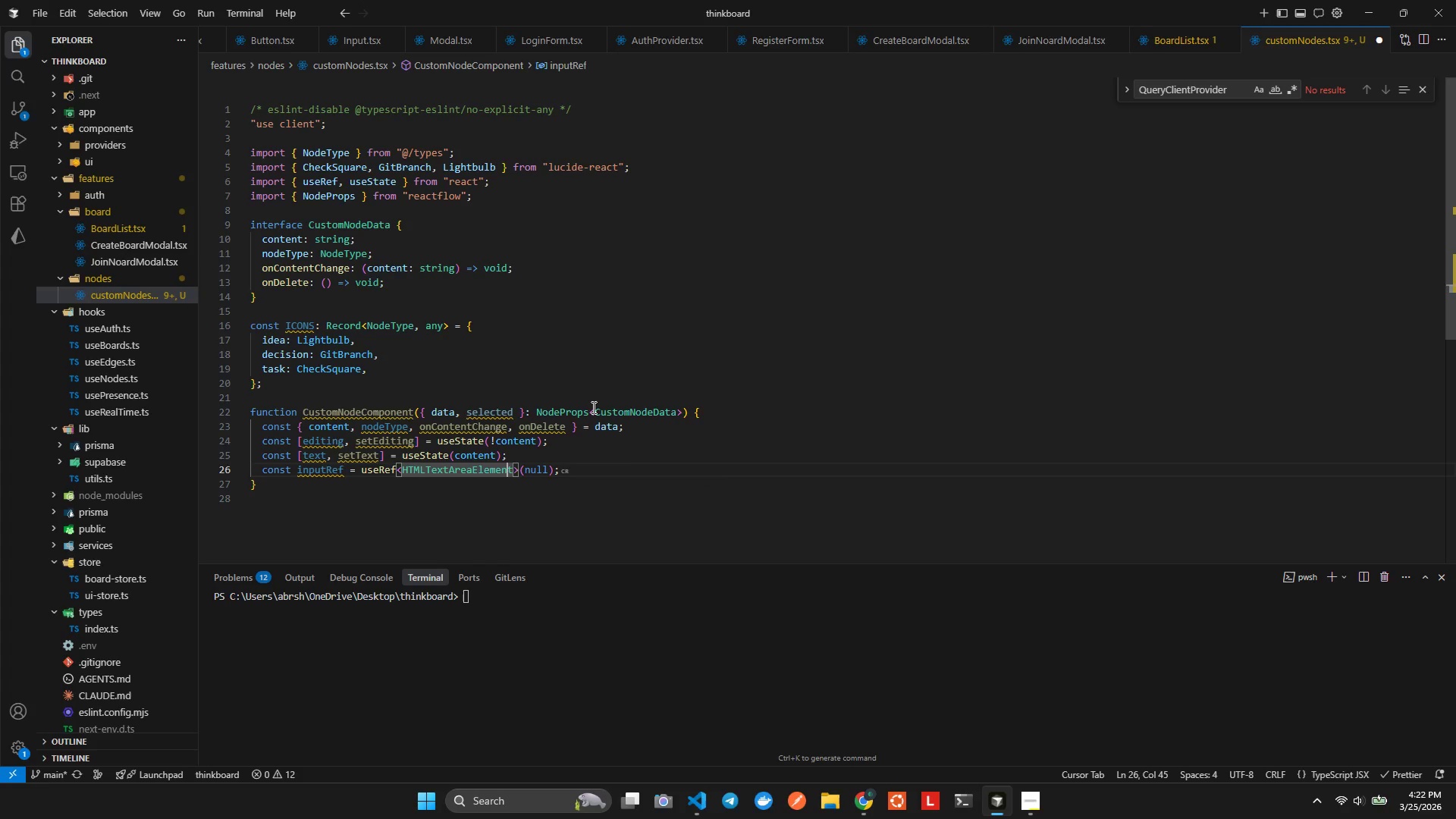 
key(ArrowRight)
 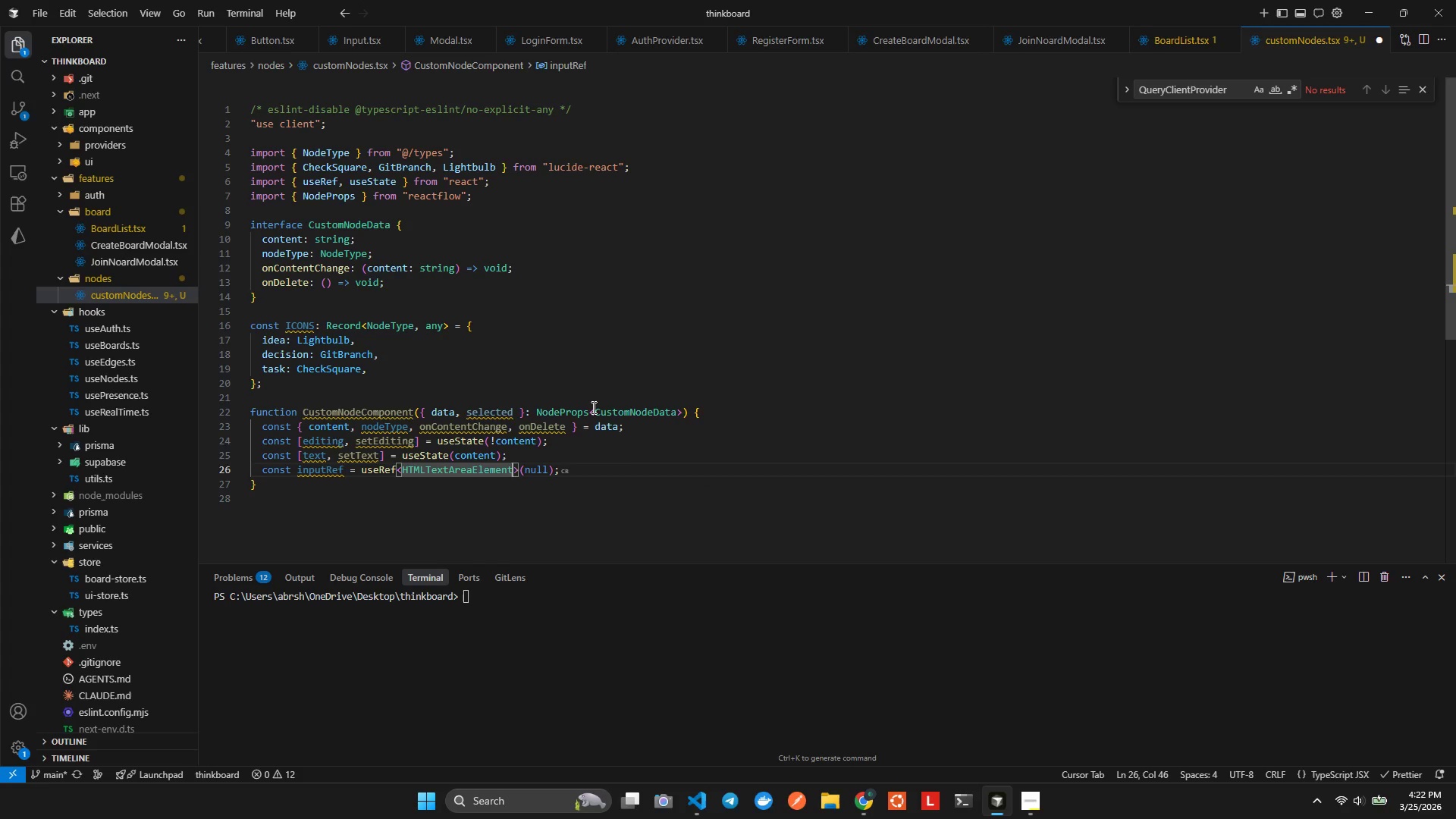 
key(Control+Space)
 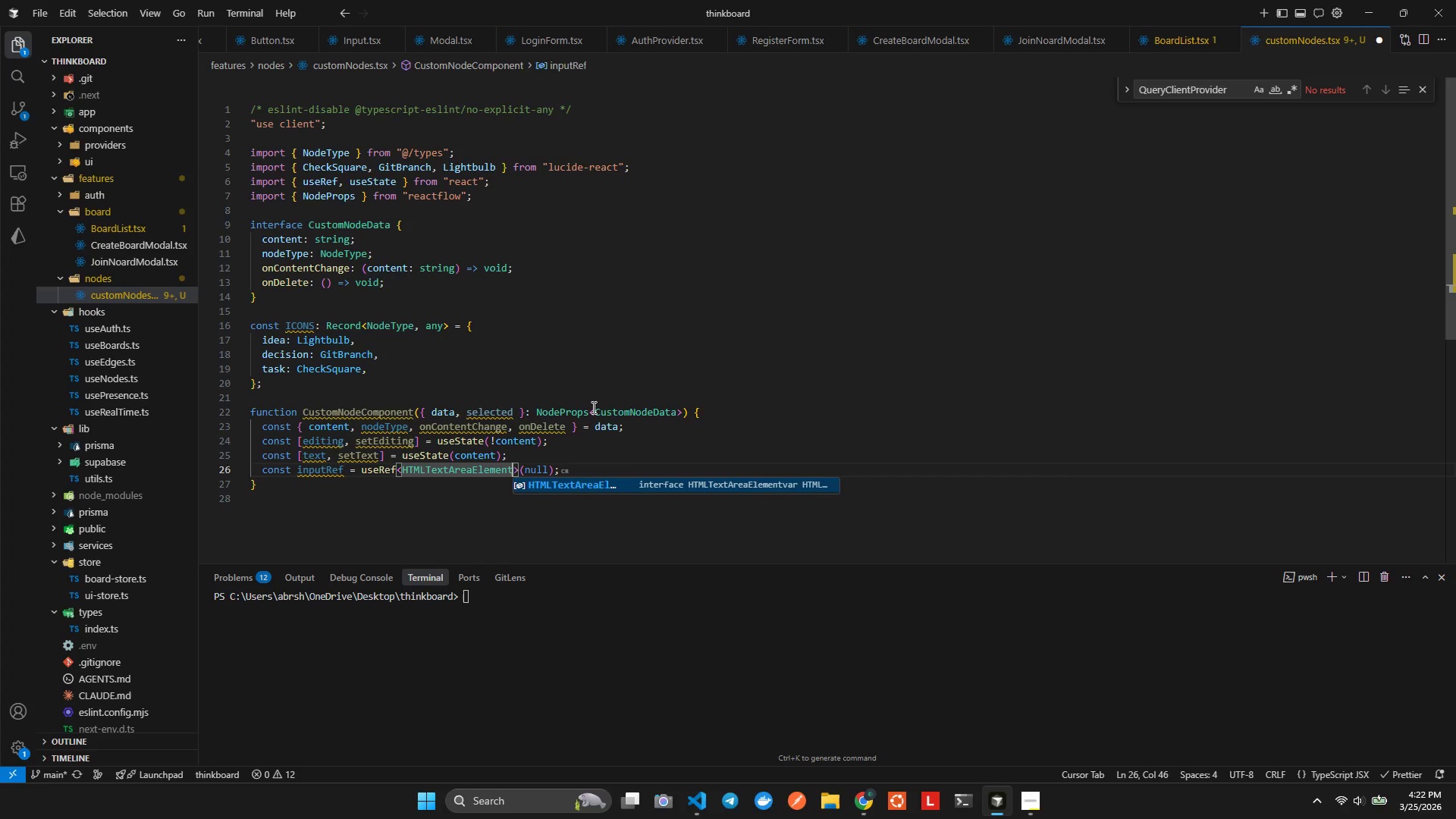 
key(Enter)
 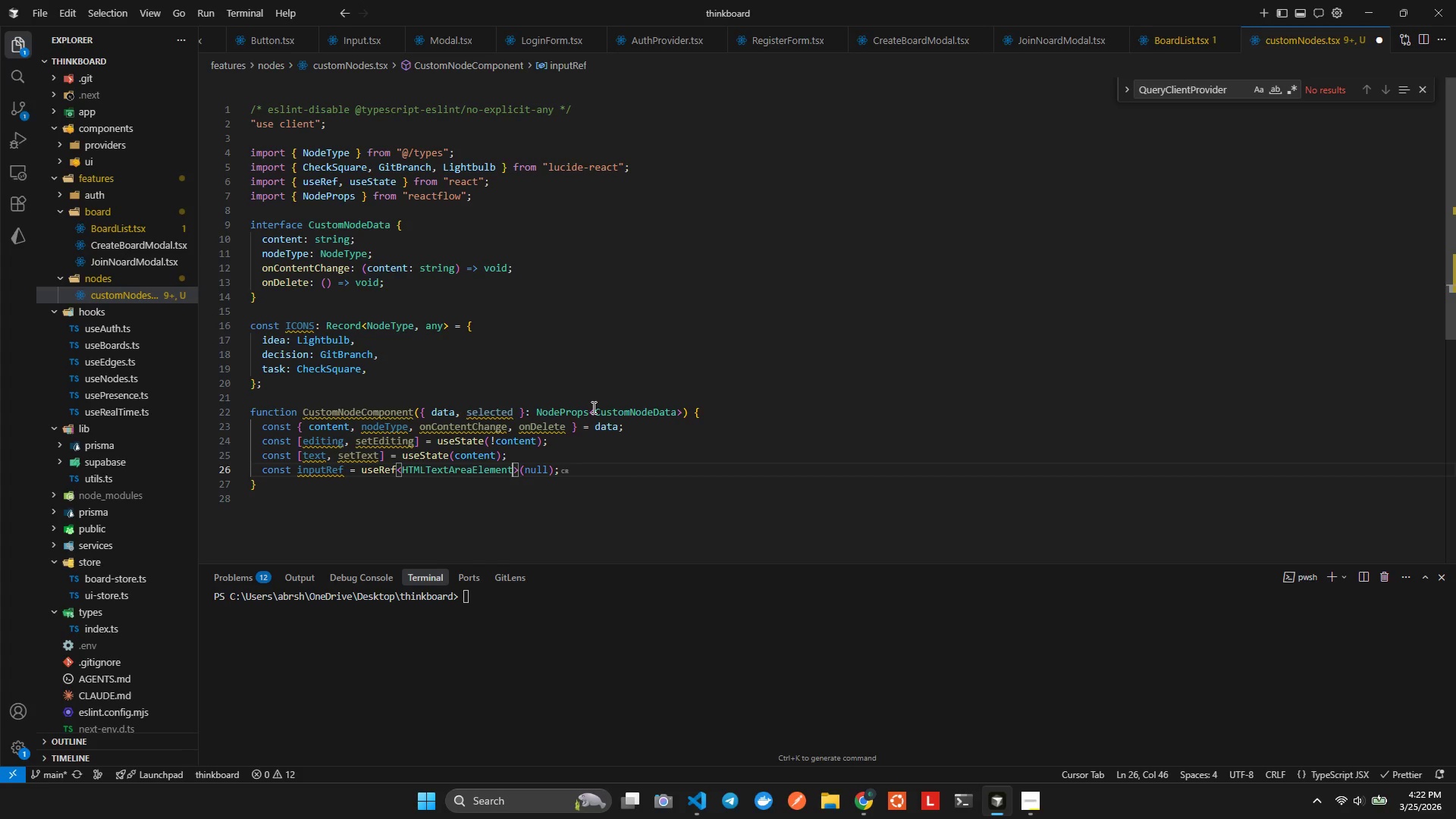 
key(Alt+AltLeft)
 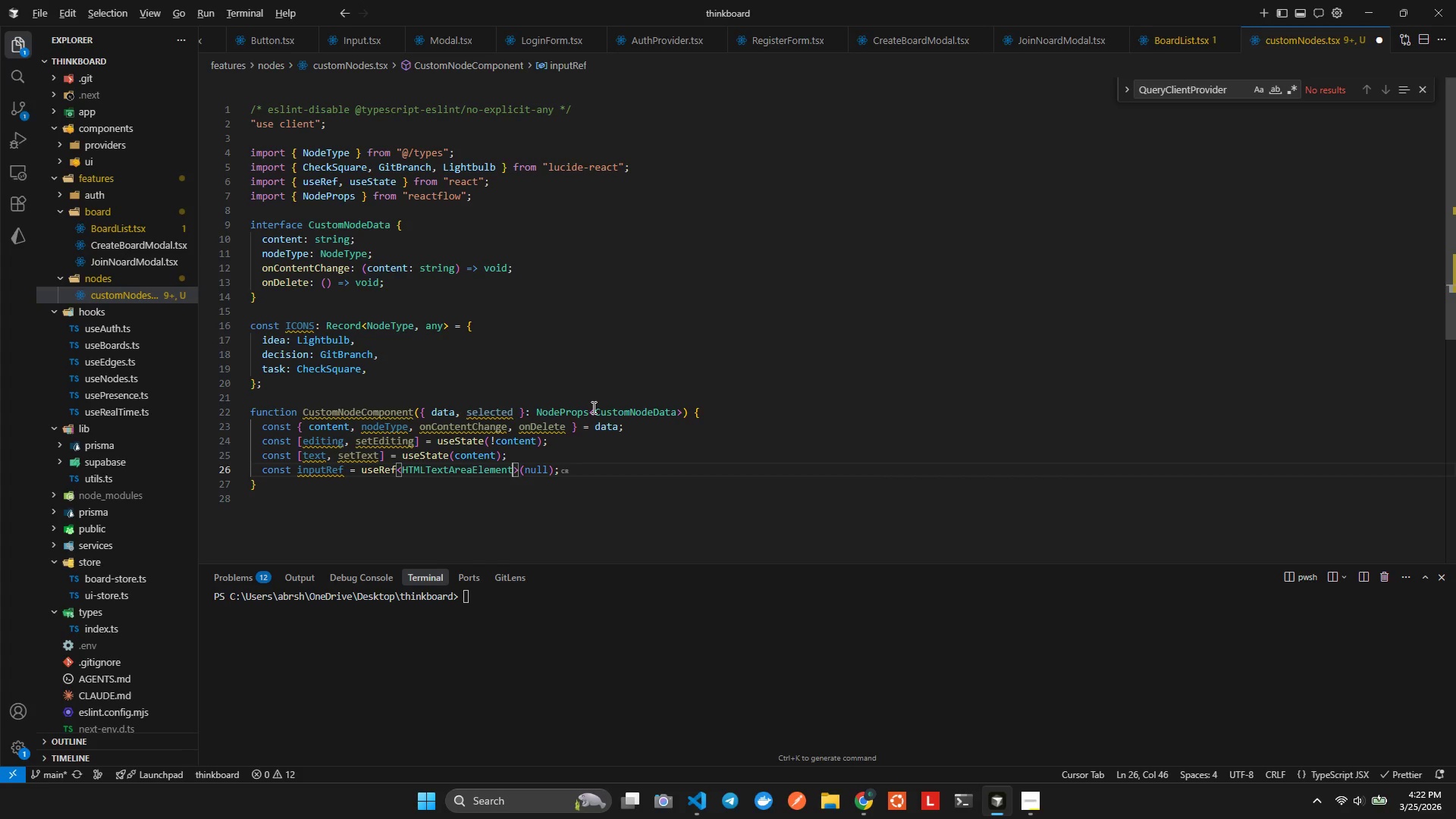 
key(Alt+Shift+ShiftLeft)
 